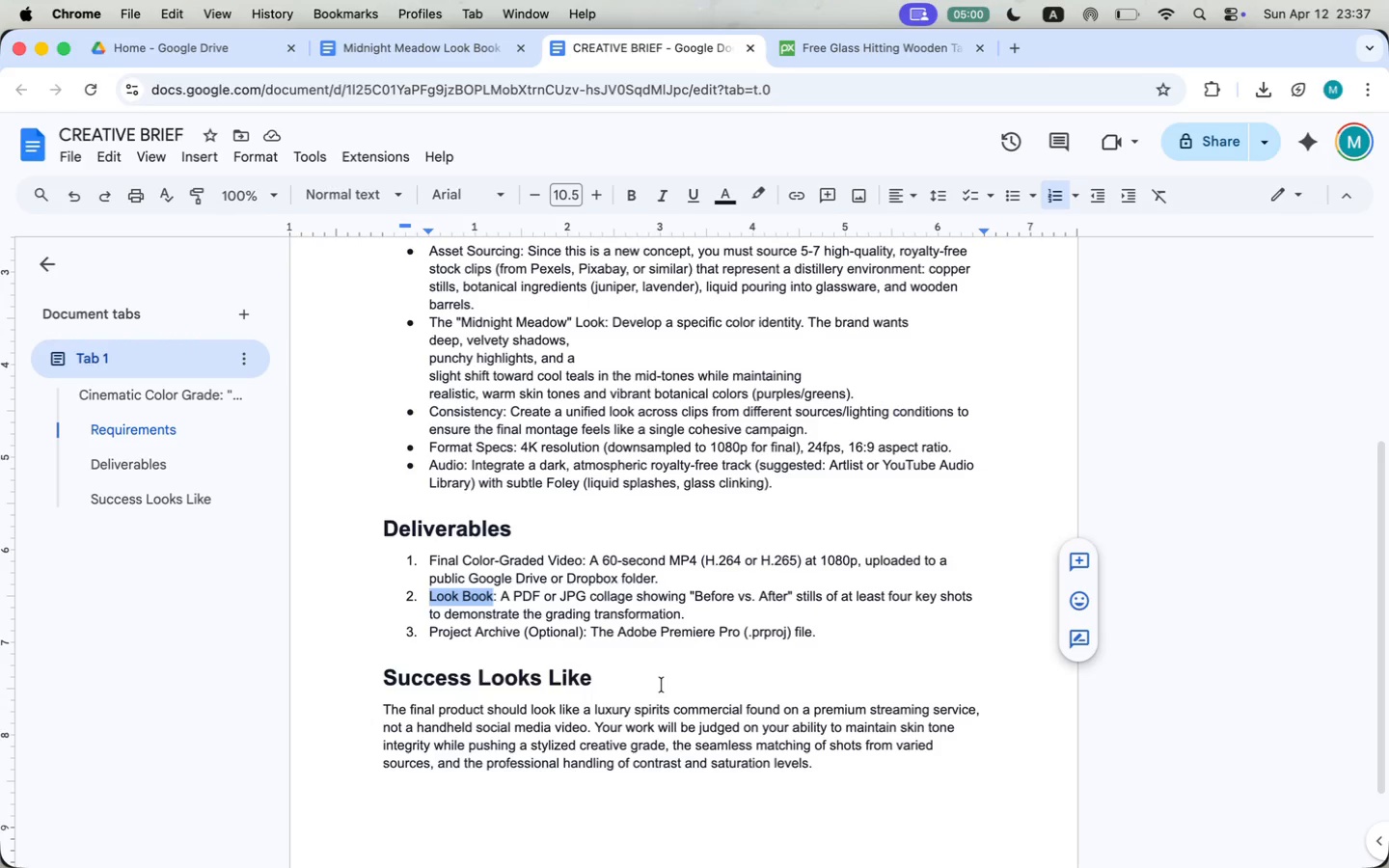 
scroll: coordinate [662, 686], scroll_direction: up, amount: 6.0
 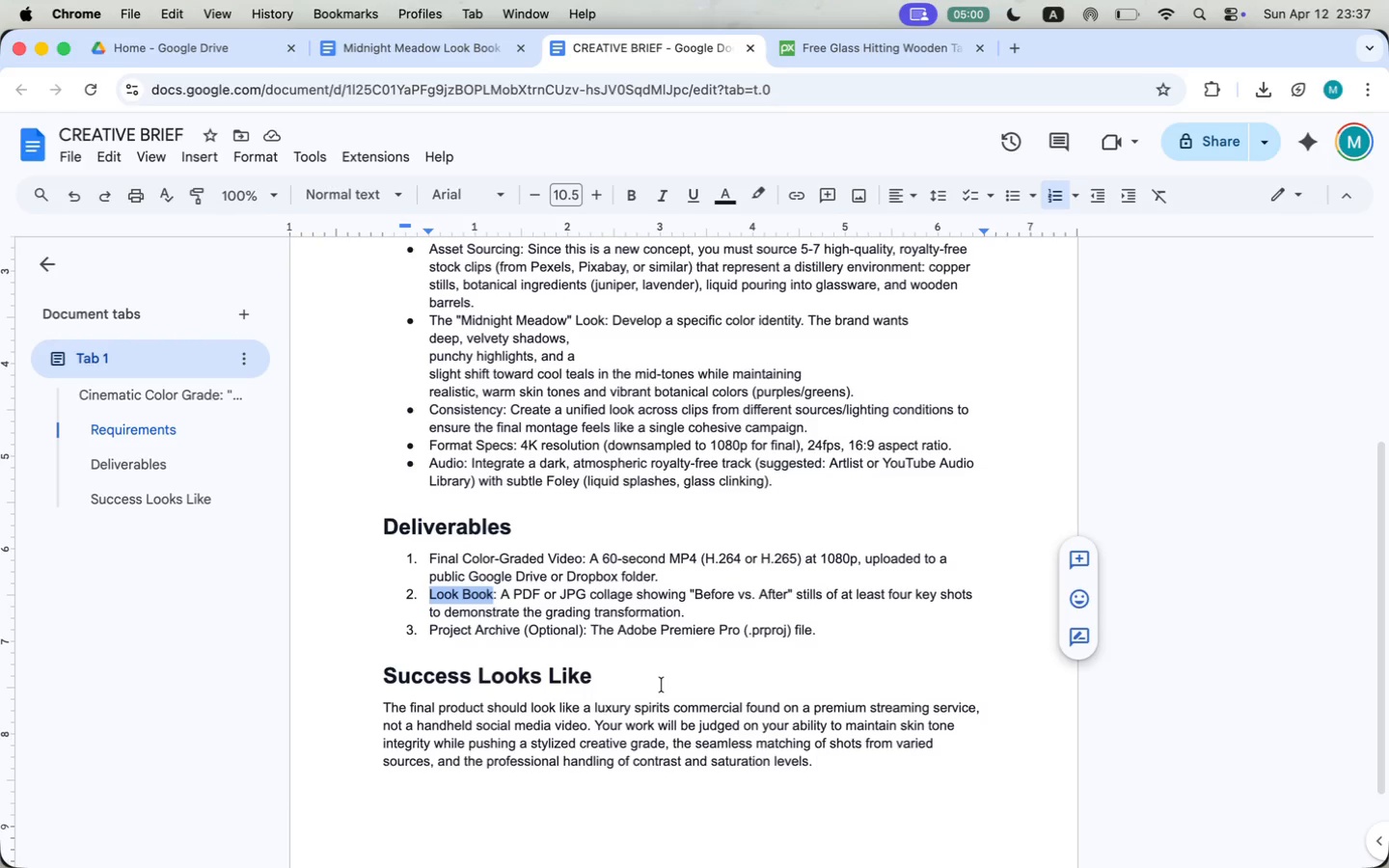 
scroll: coordinate [662, 686], scroll_direction: down, amount: 13.0
 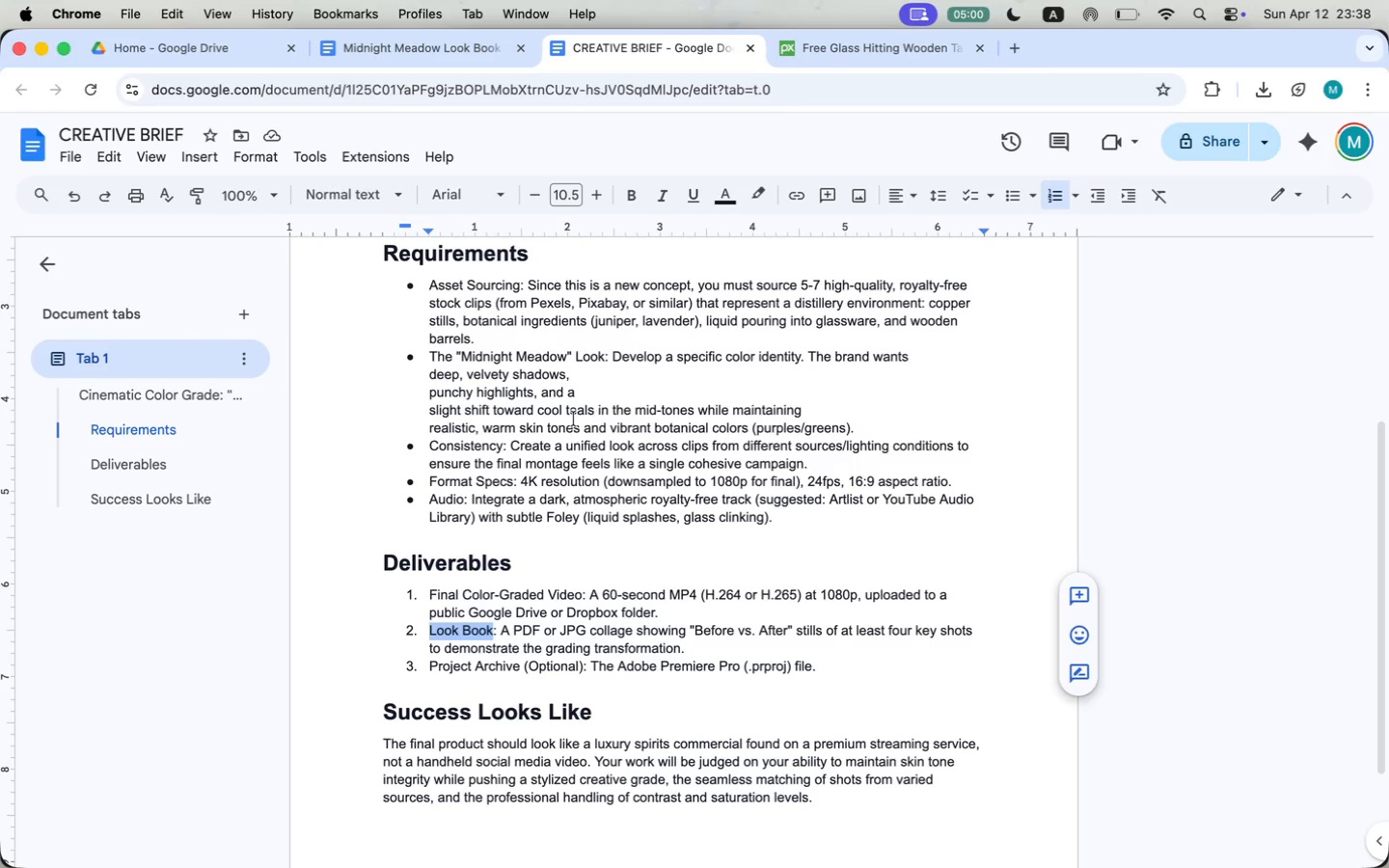 
wait(13.17)
 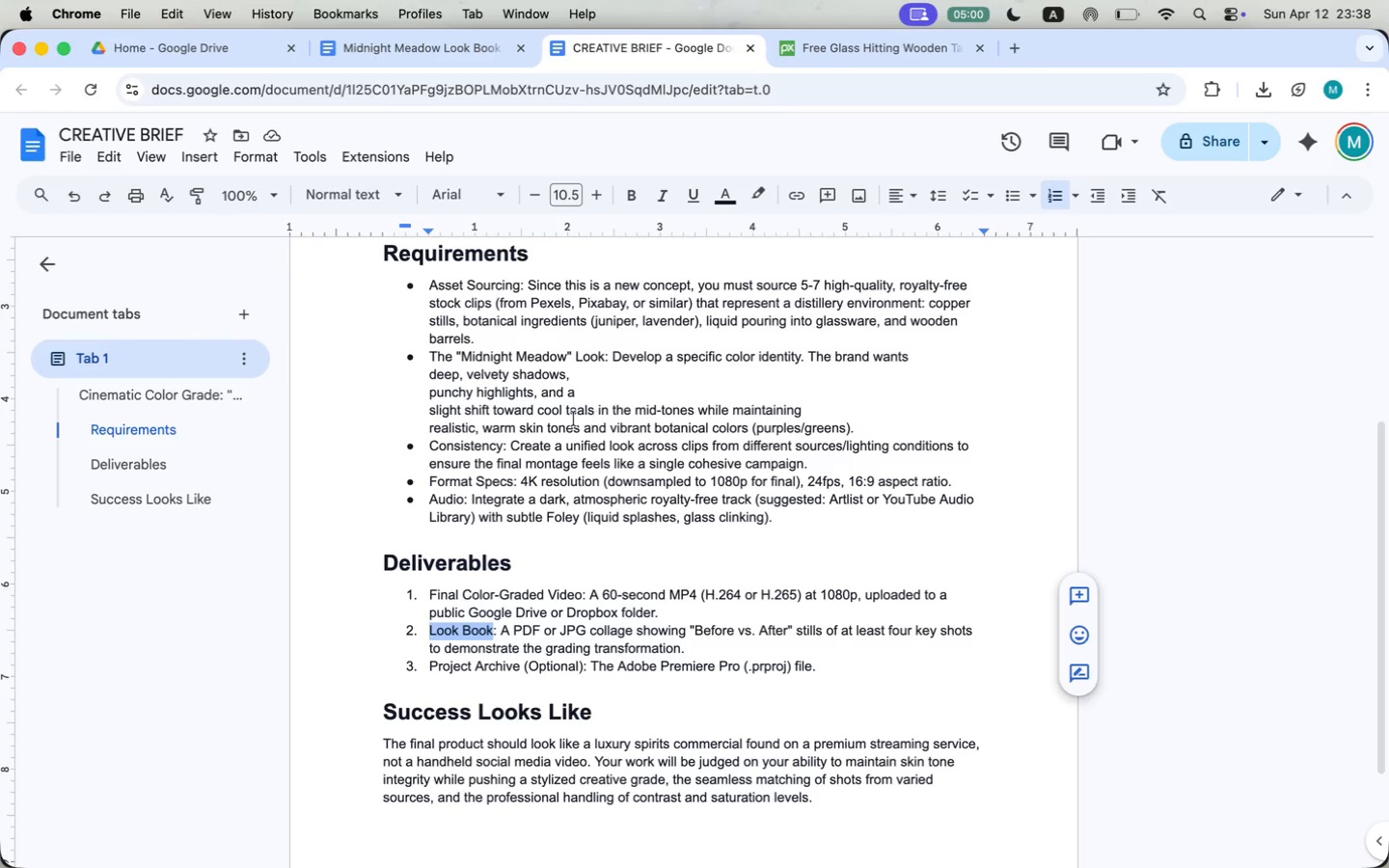 
left_click([1193, 341])
 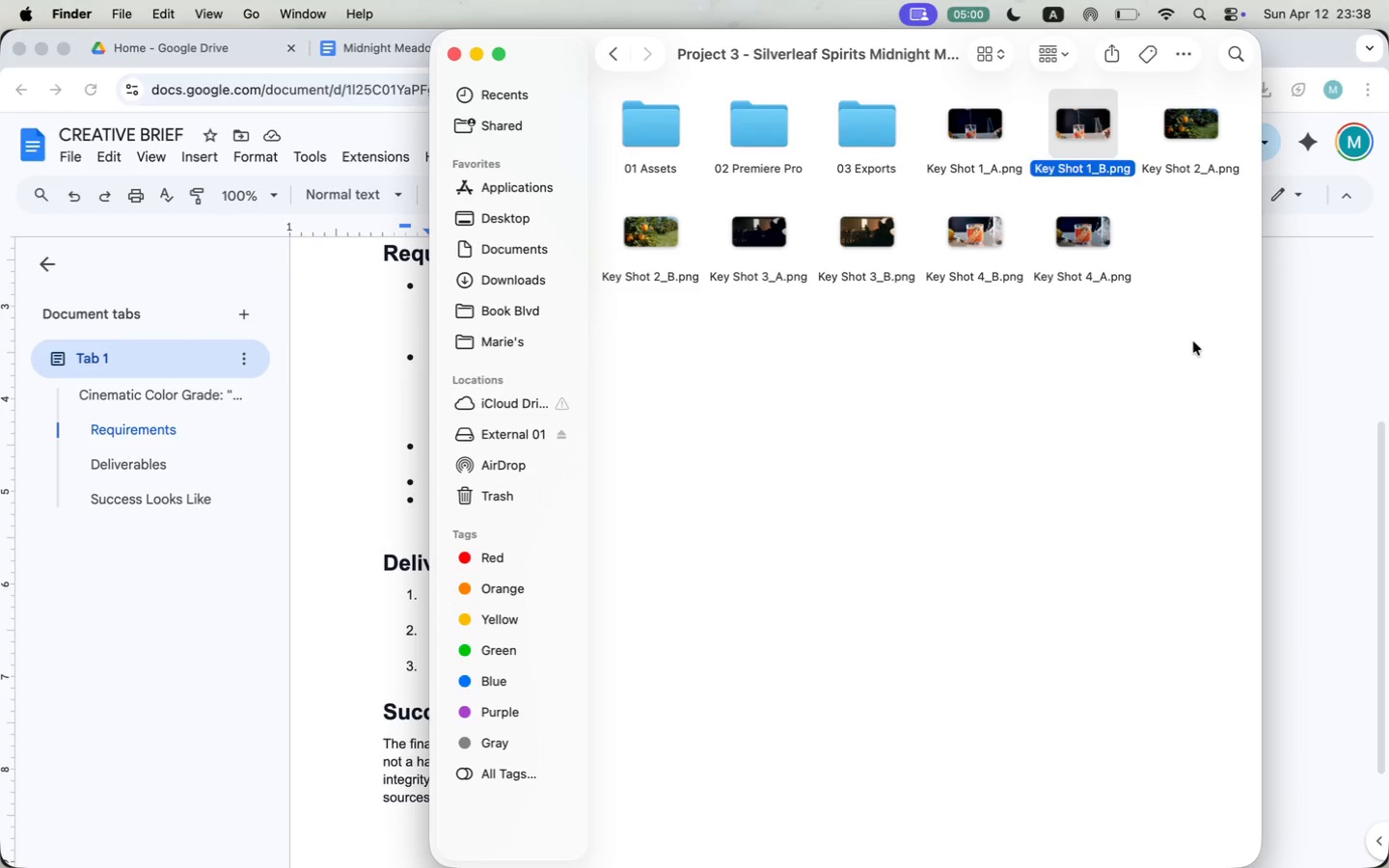 
left_click([1301, 342])
 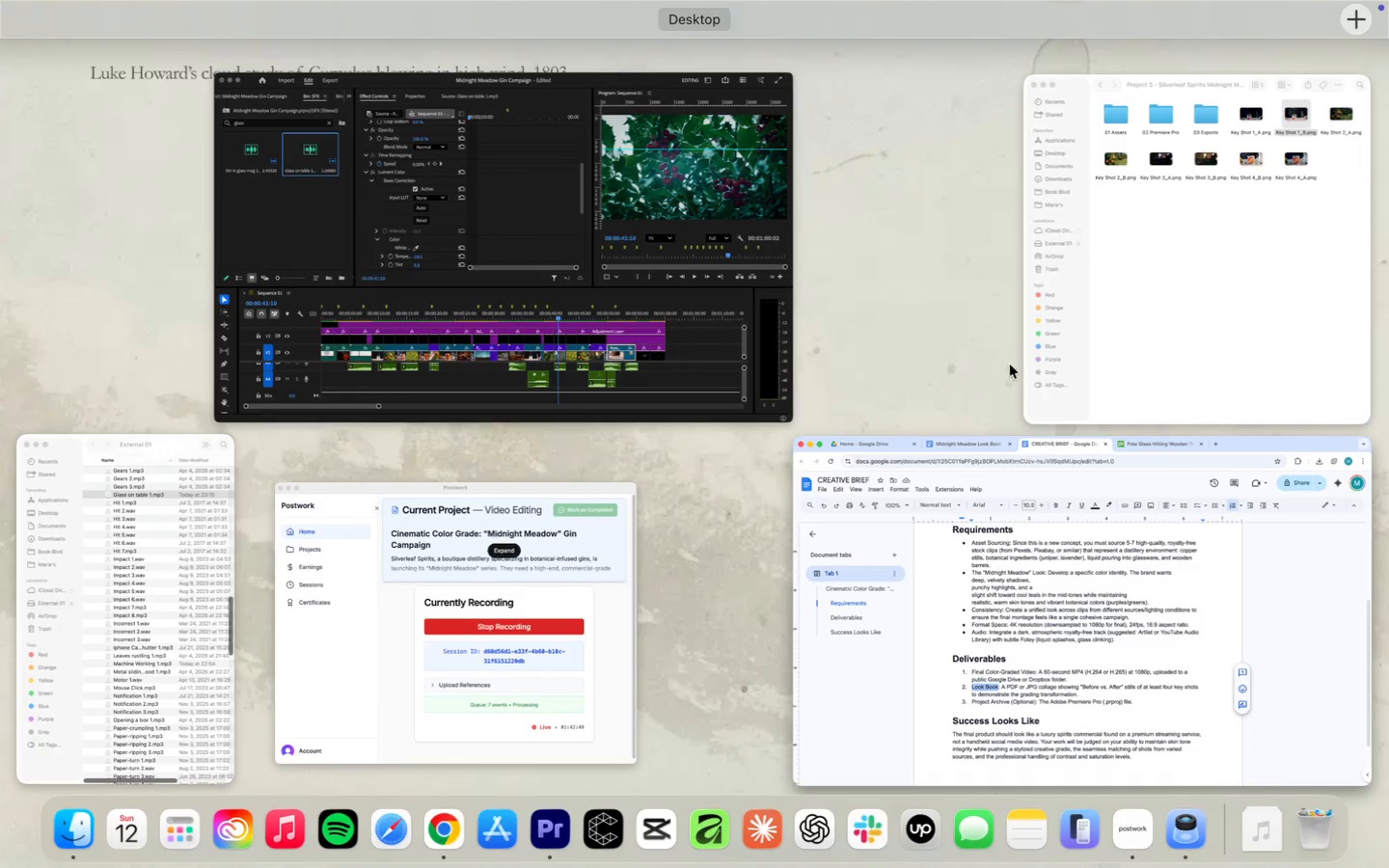 
left_click([427, 332])
 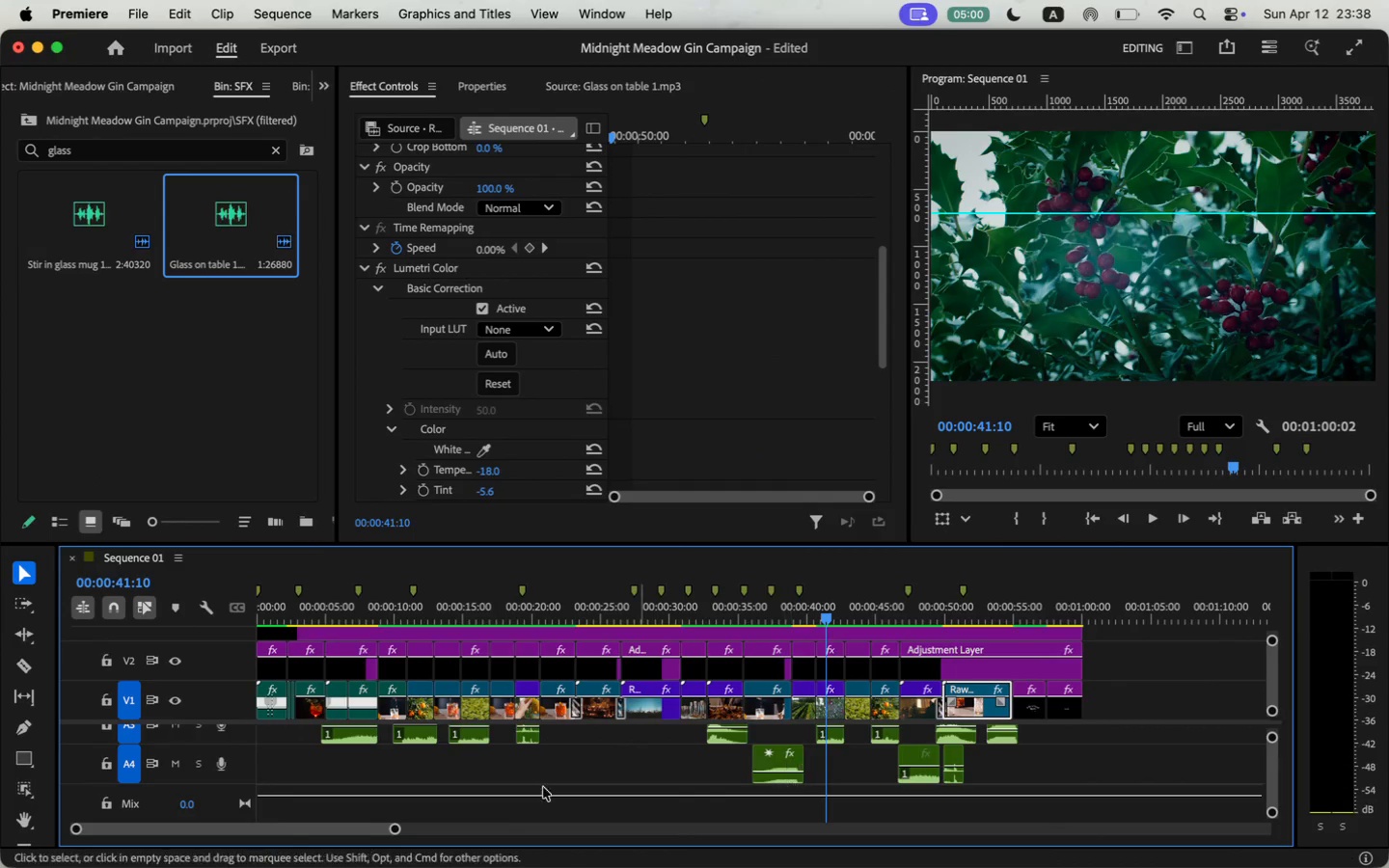 
left_click([174, 662])
 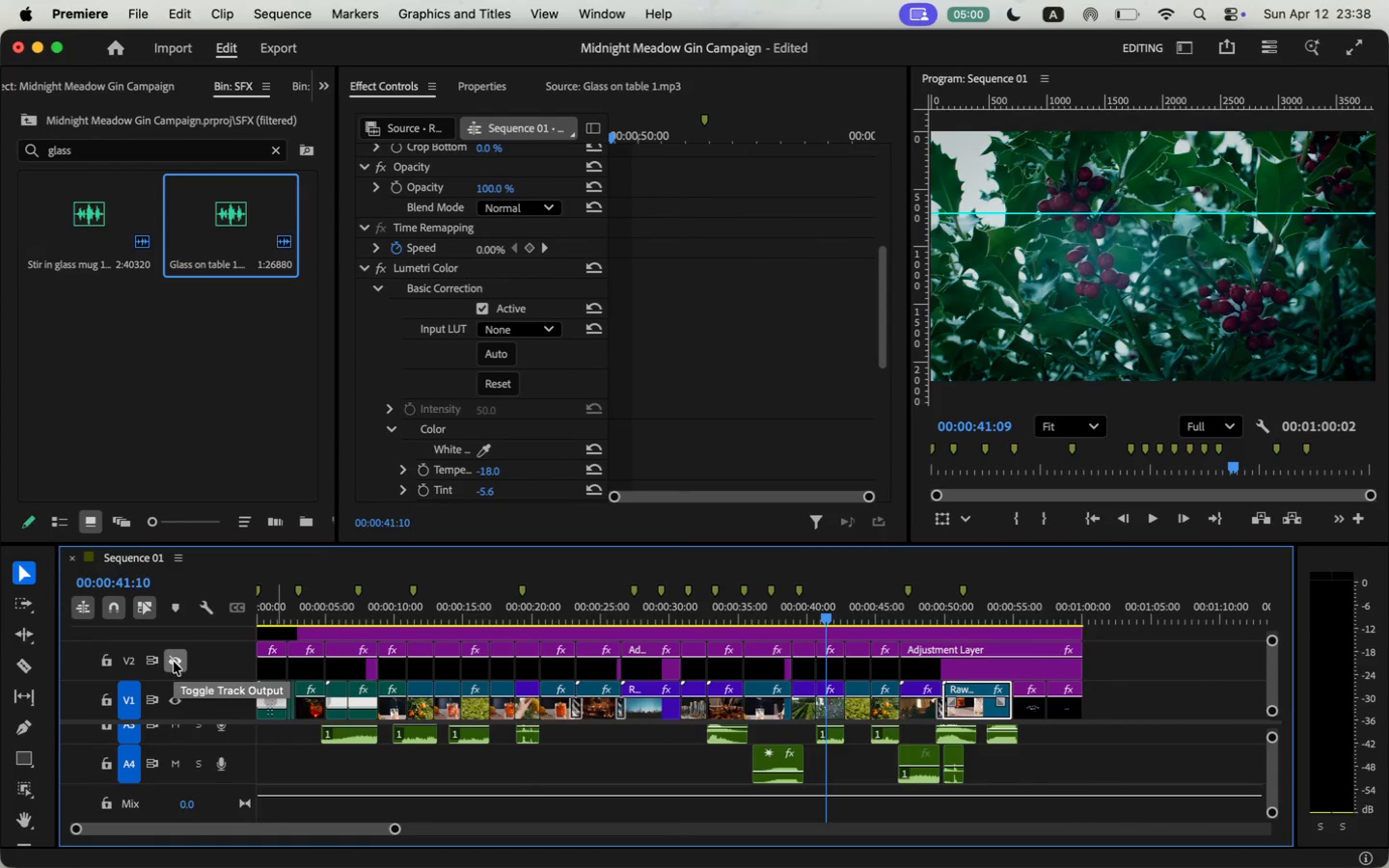 
scroll: coordinate [174, 662], scroll_direction: up, amount: 2.0
 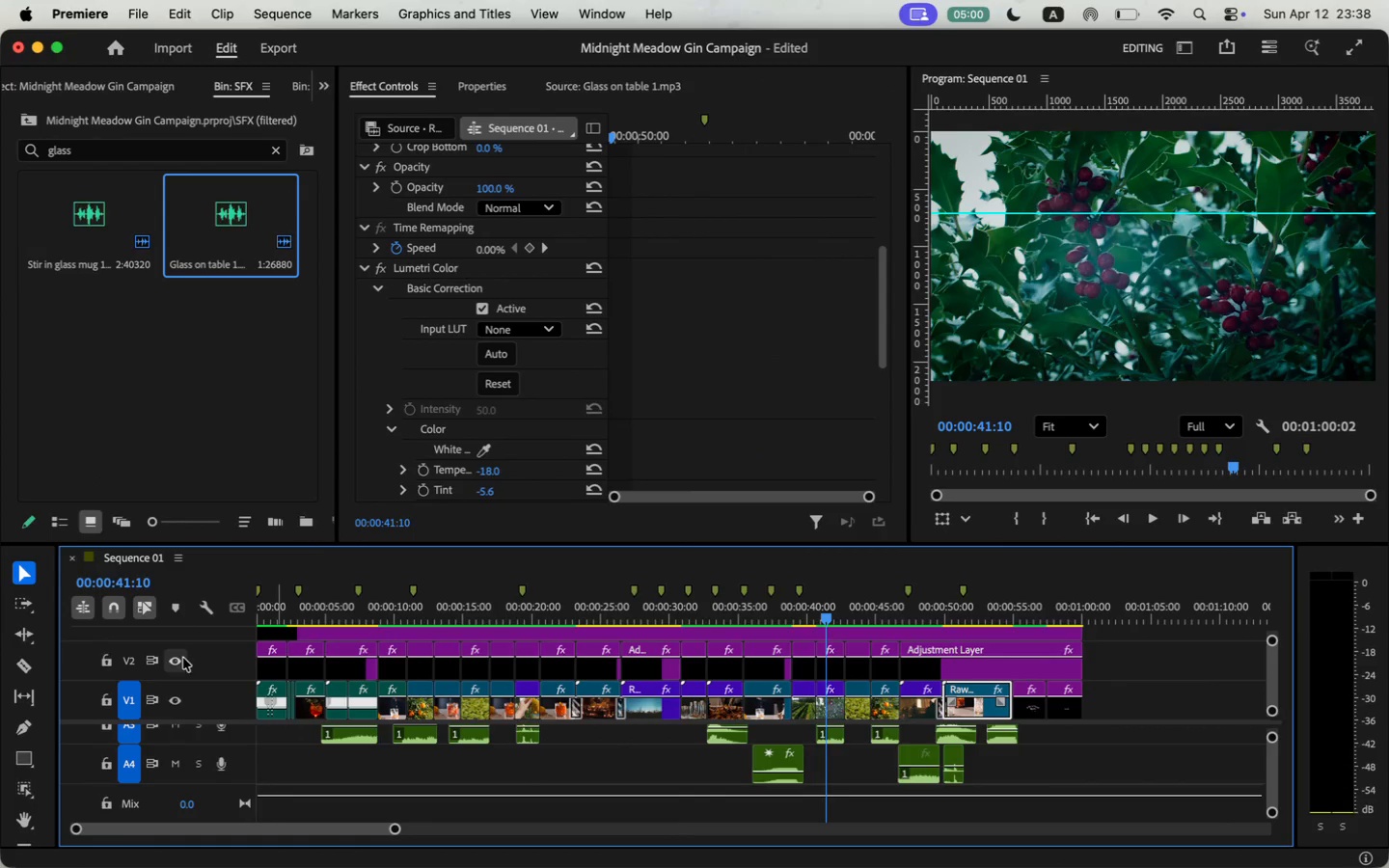 
left_click([176, 650])
 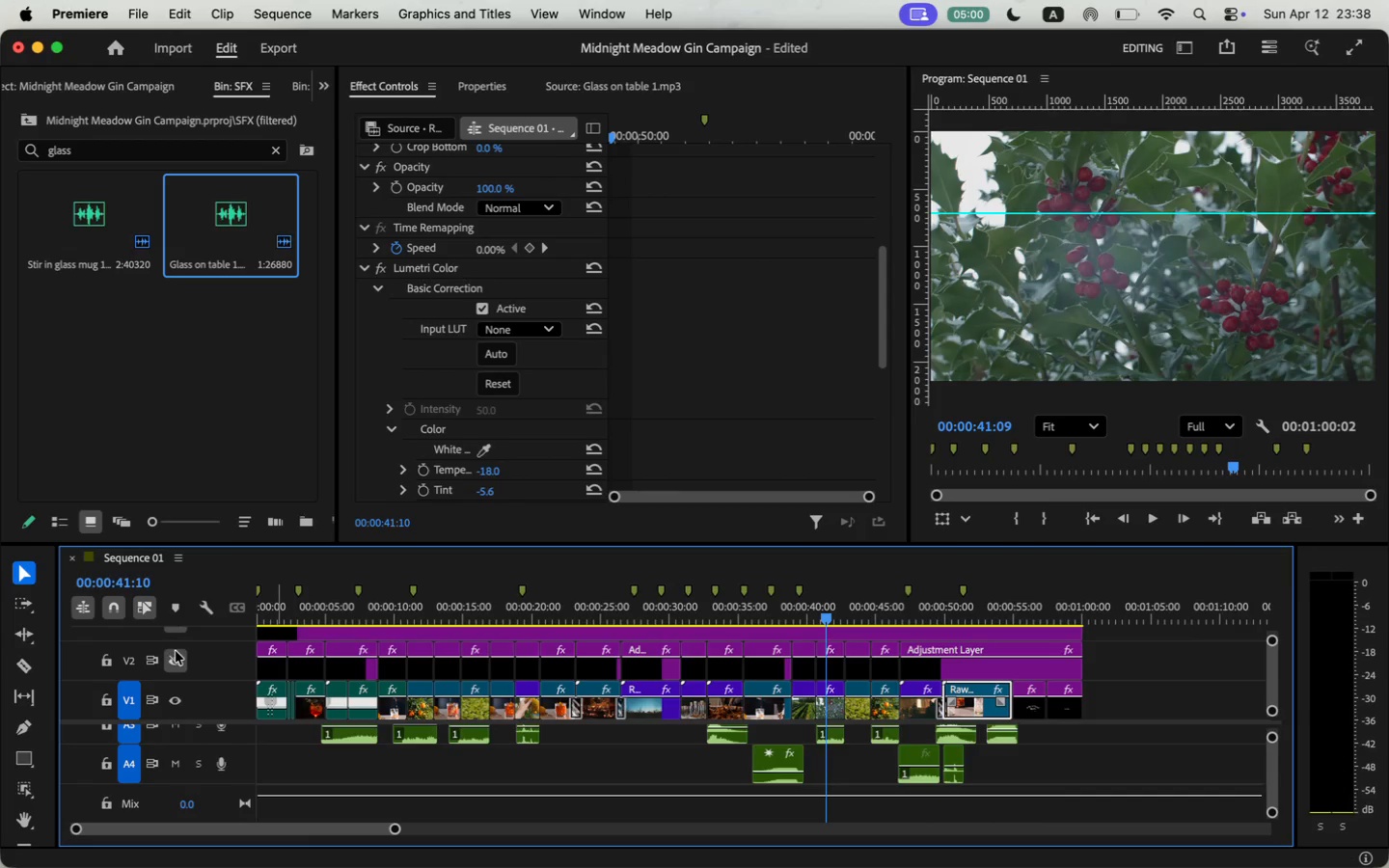 
scroll: coordinate [176, 650], scroll_direction: down, amount: 3.0
 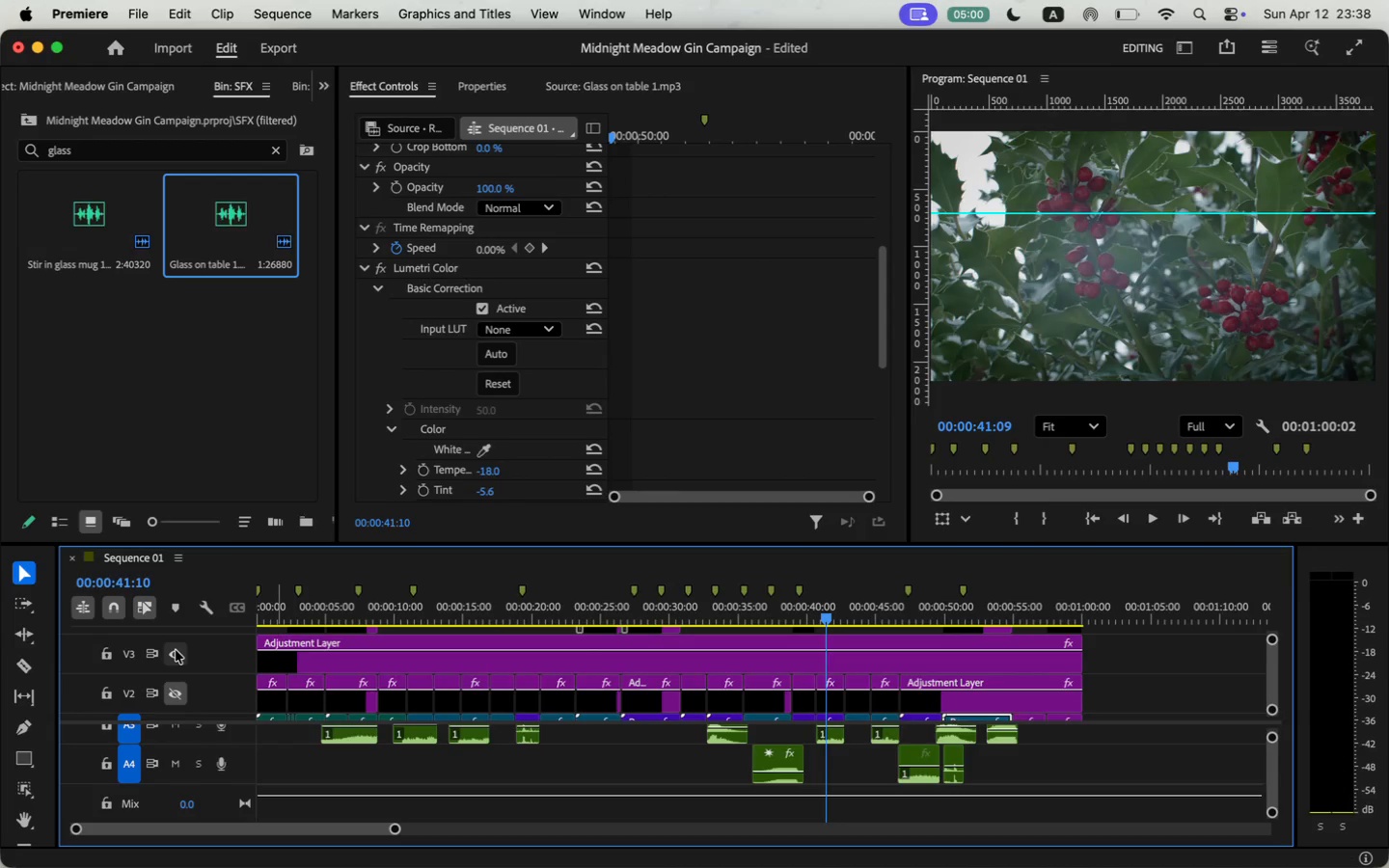 
left_click([827, 707])
 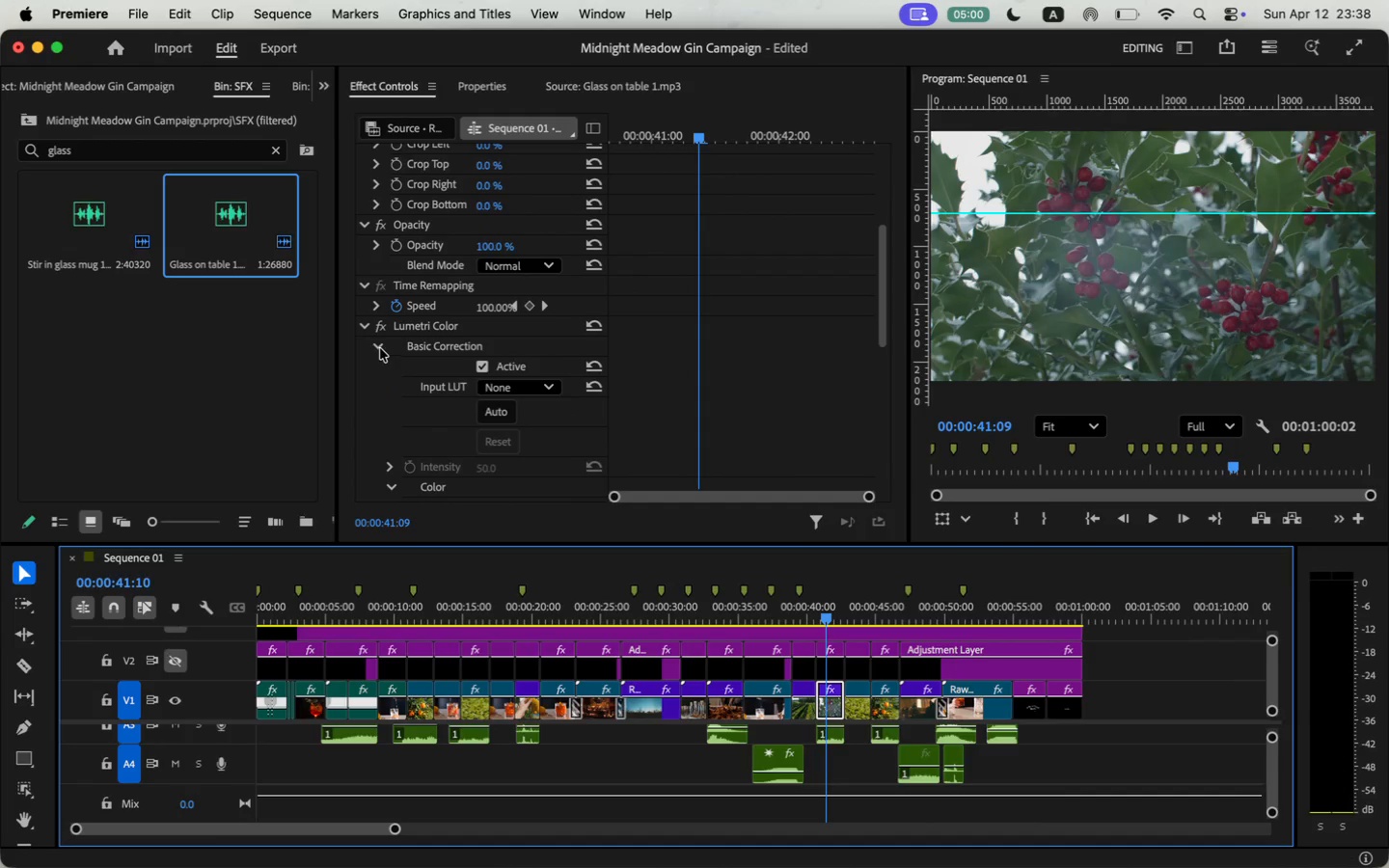 
scroll: coordinate [668, 356], scroll_direction: down, amount: 11.0
 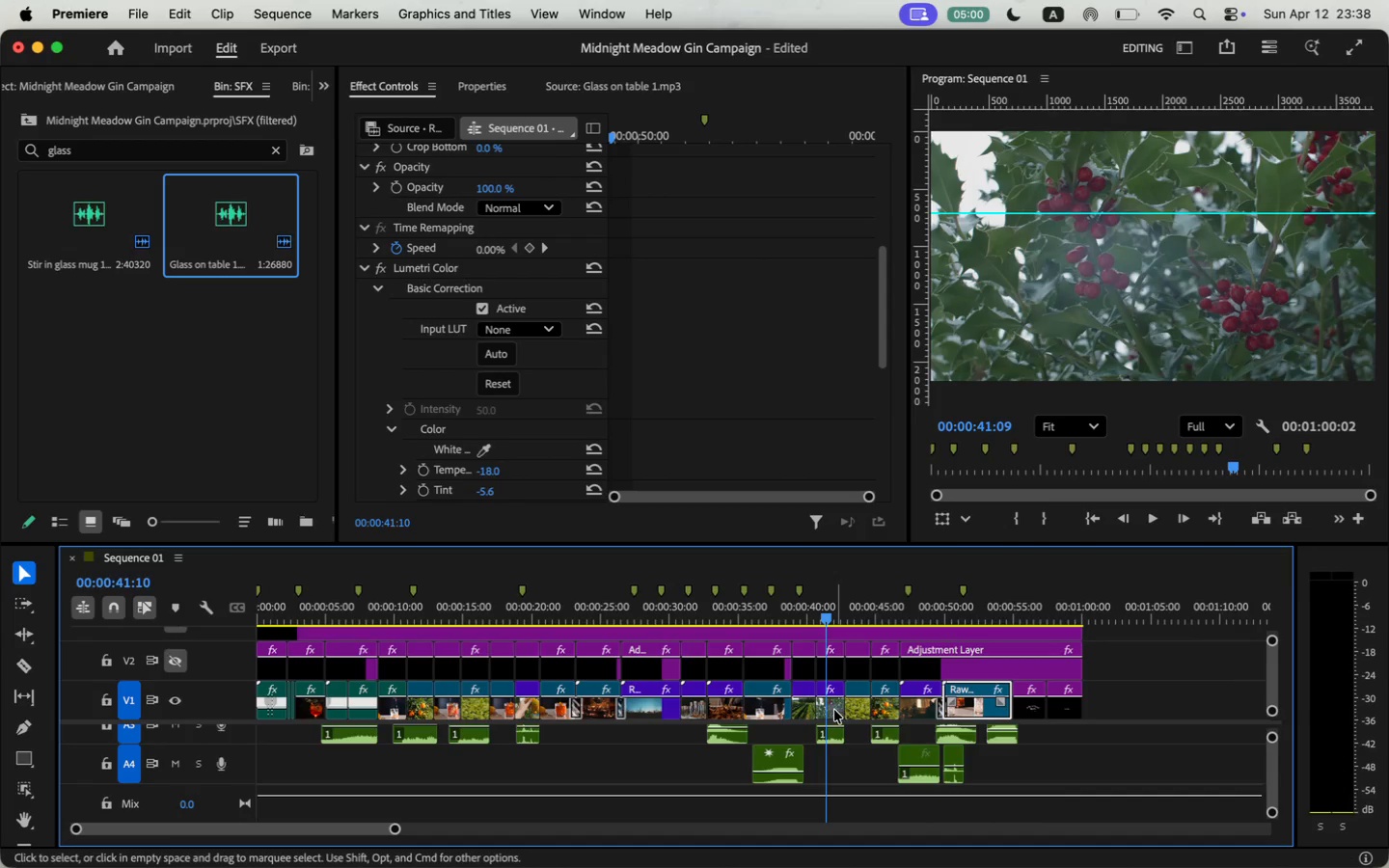 
left_click([382, 326])
 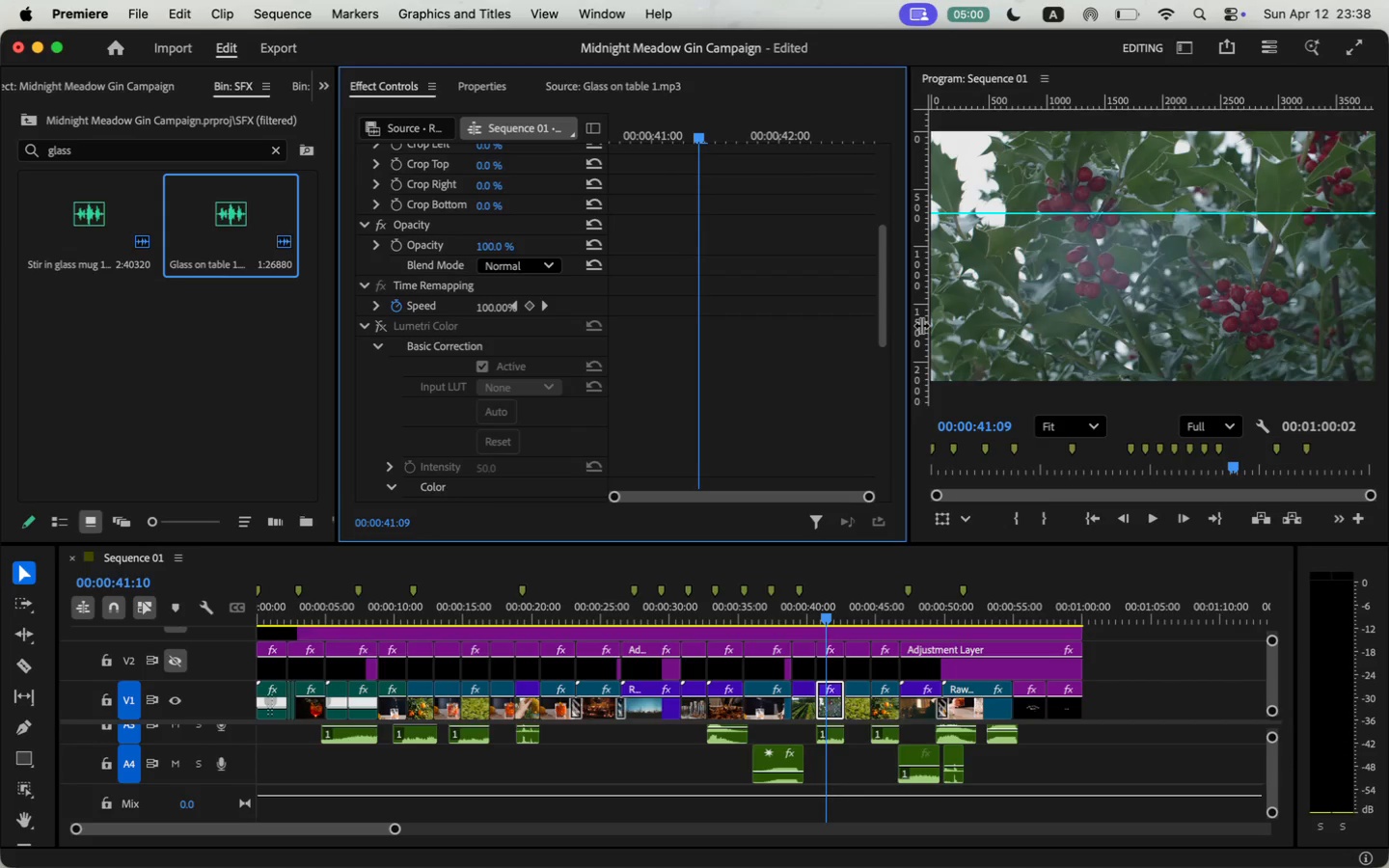 
wait(13.56)
 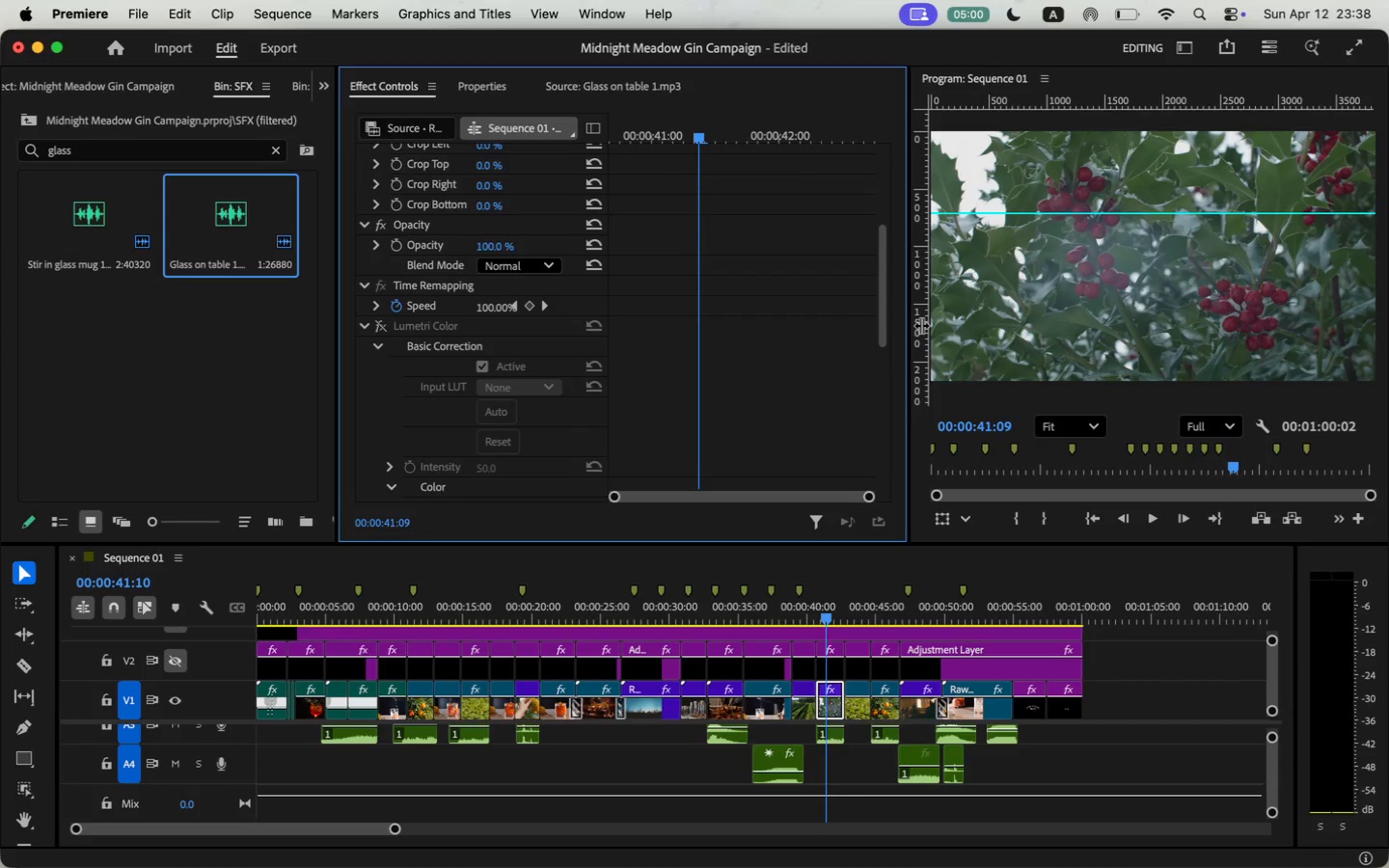 
left_click([388, 332])
 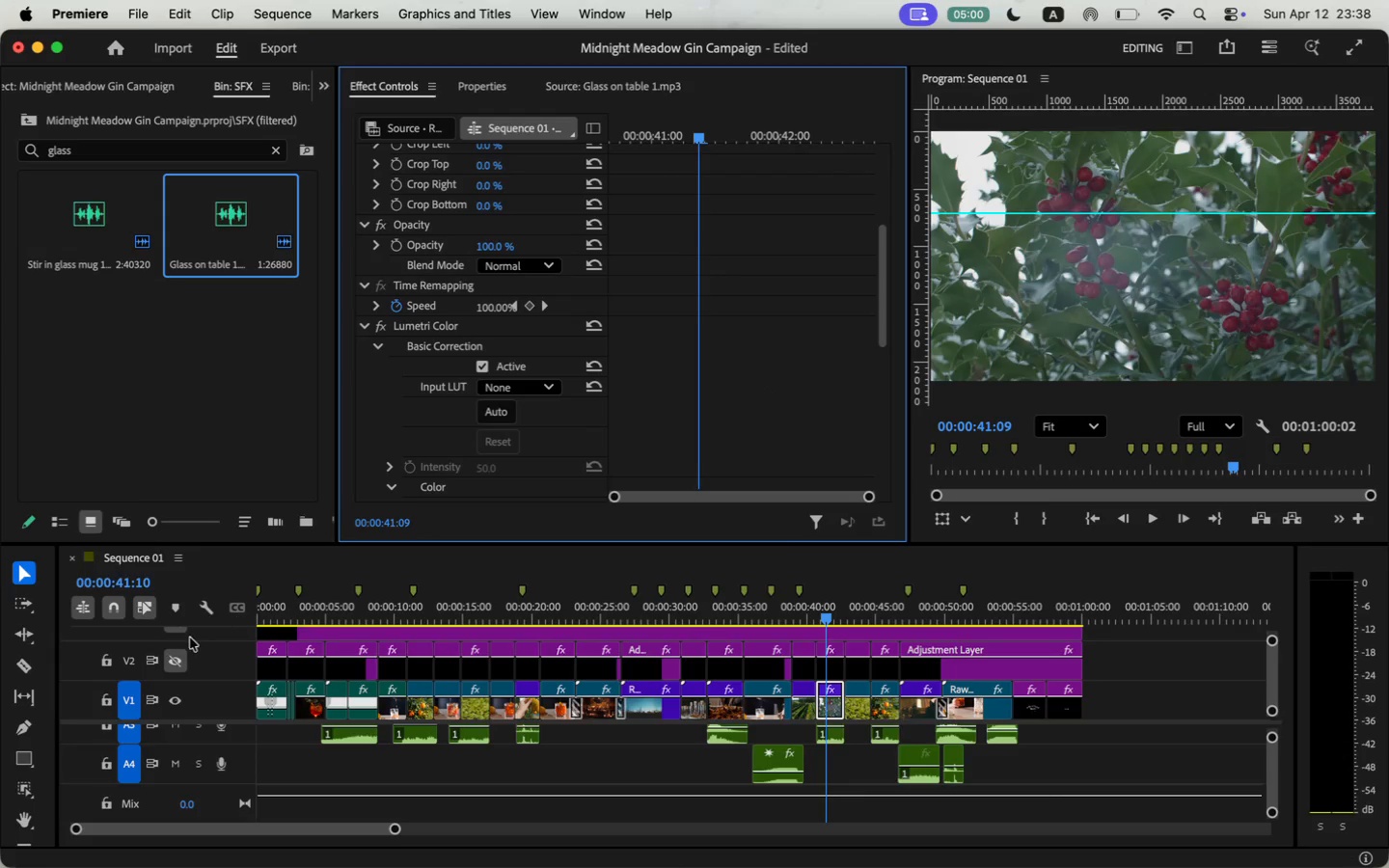 
left_click([182, 651])
 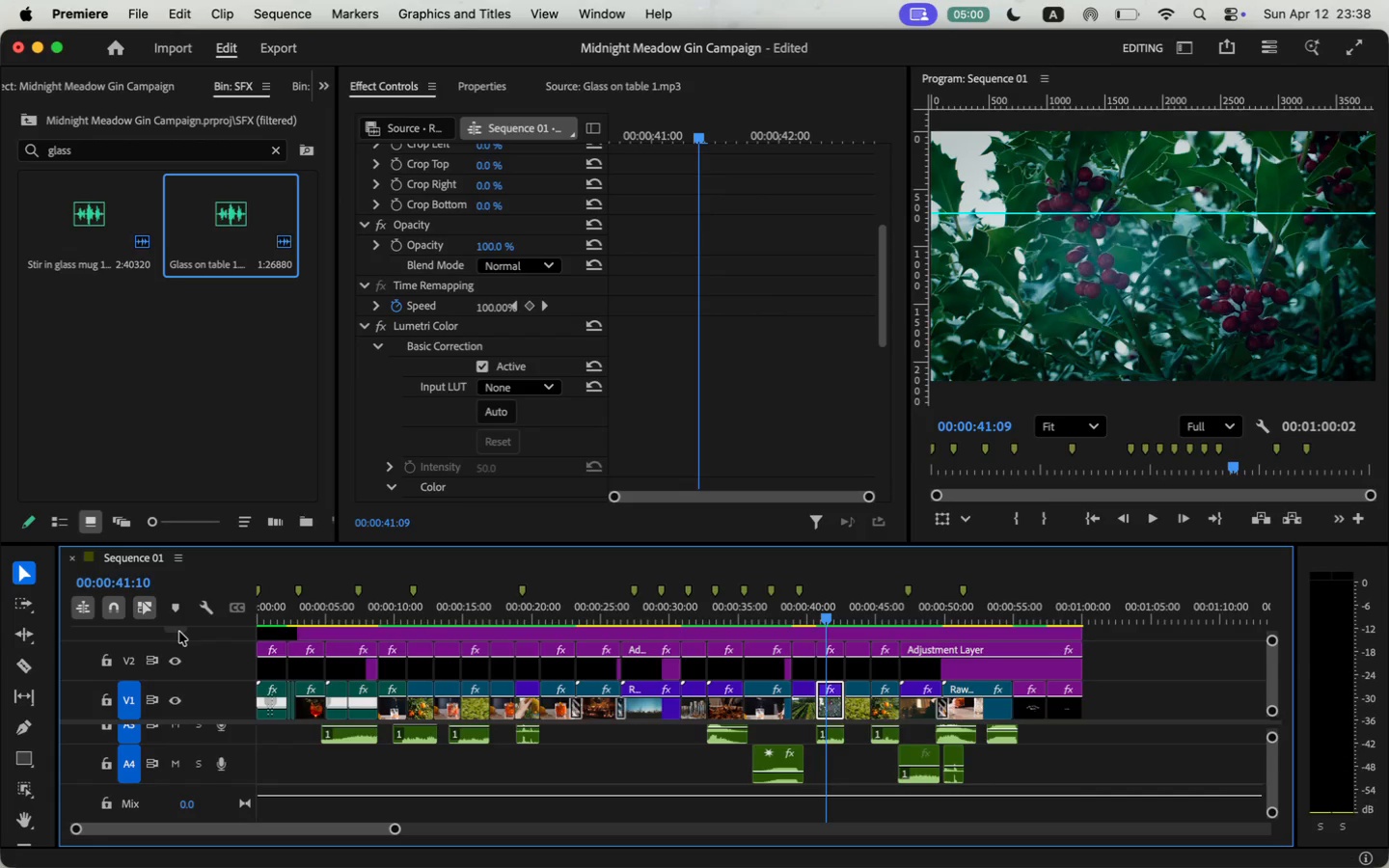 
wait(9.91)
 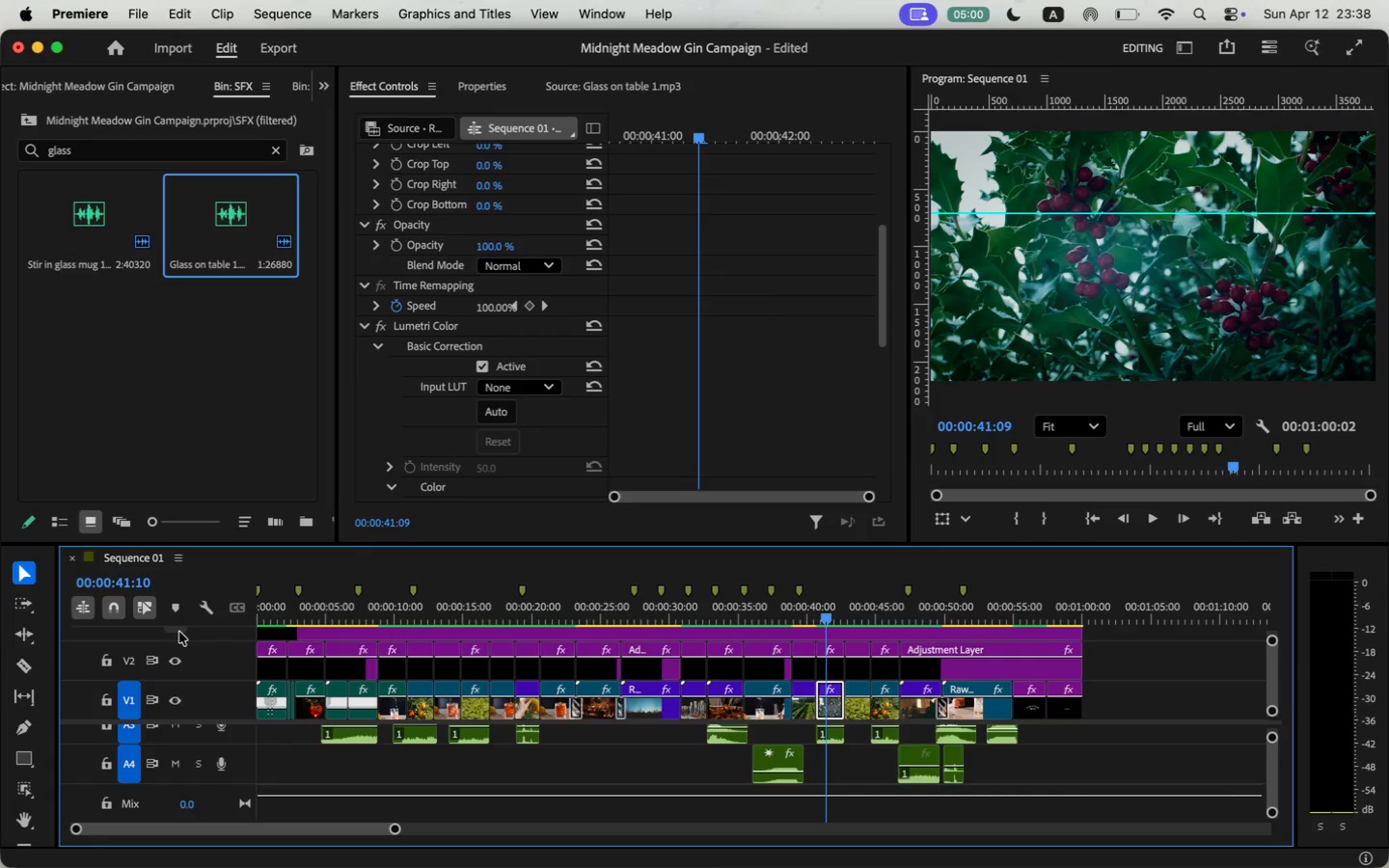 
scroll: coordinate [177, 649], scroll_direction: up, amount: 2.0
 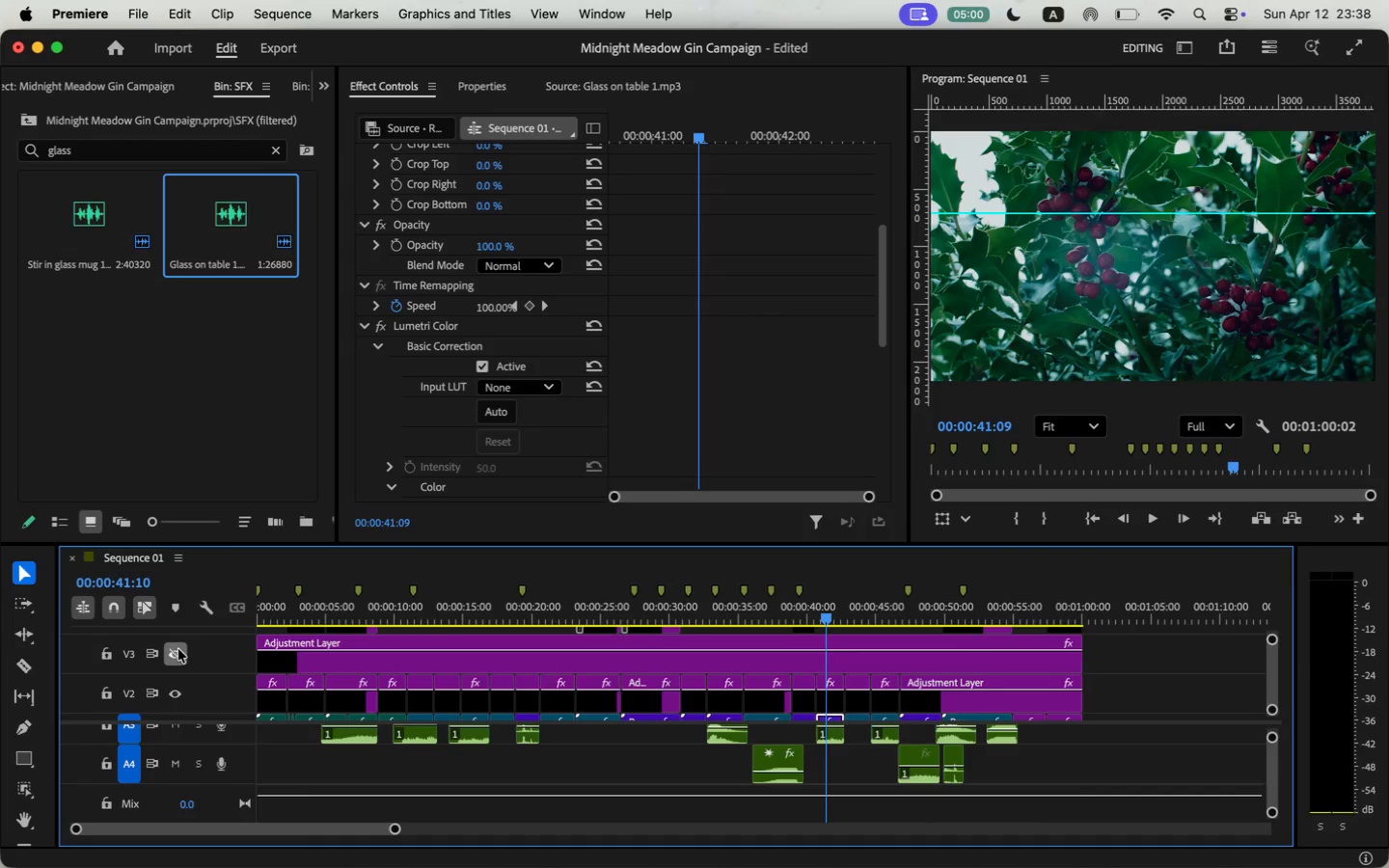 
wait(6.14)
 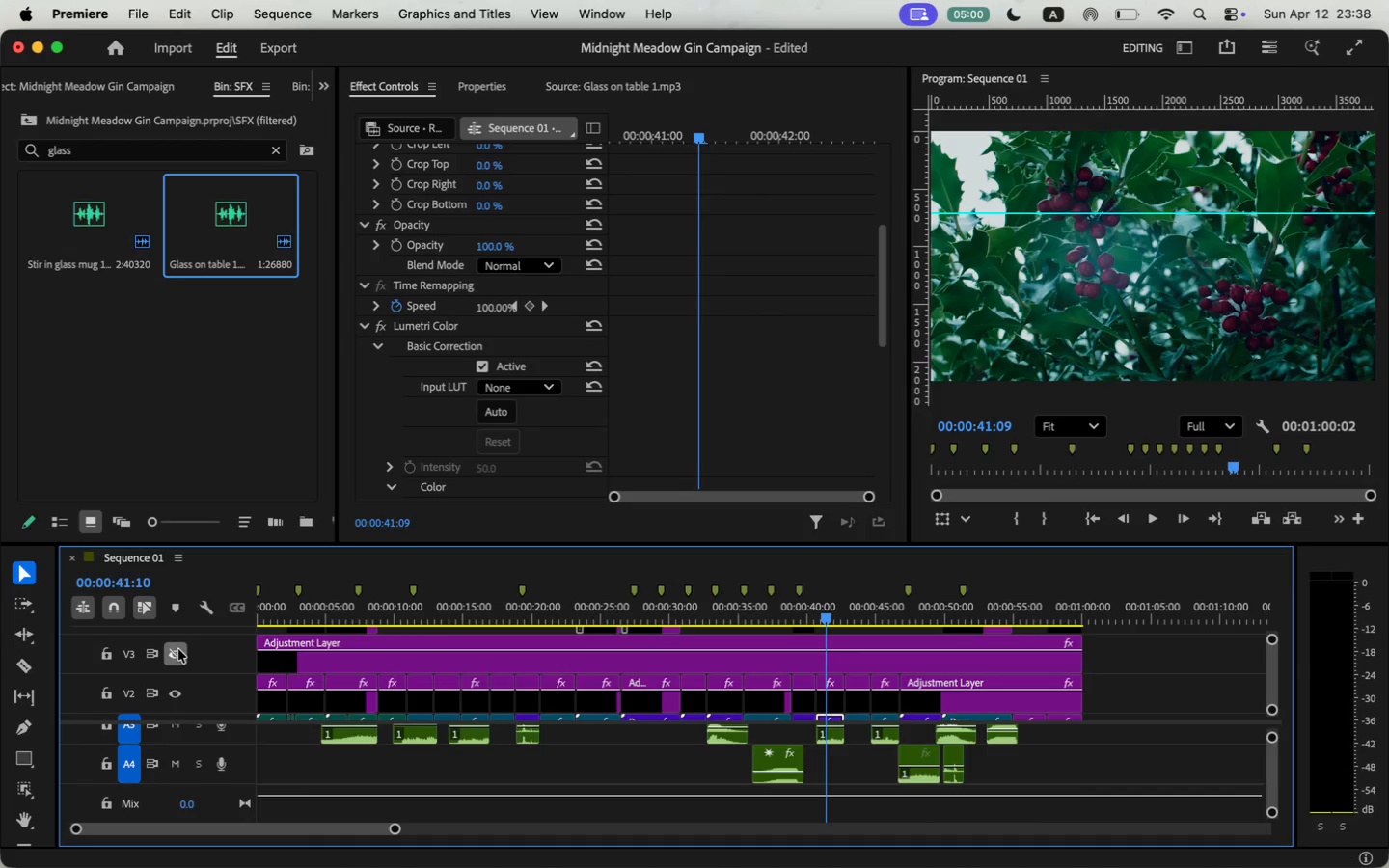 
left_click([178, 689])
 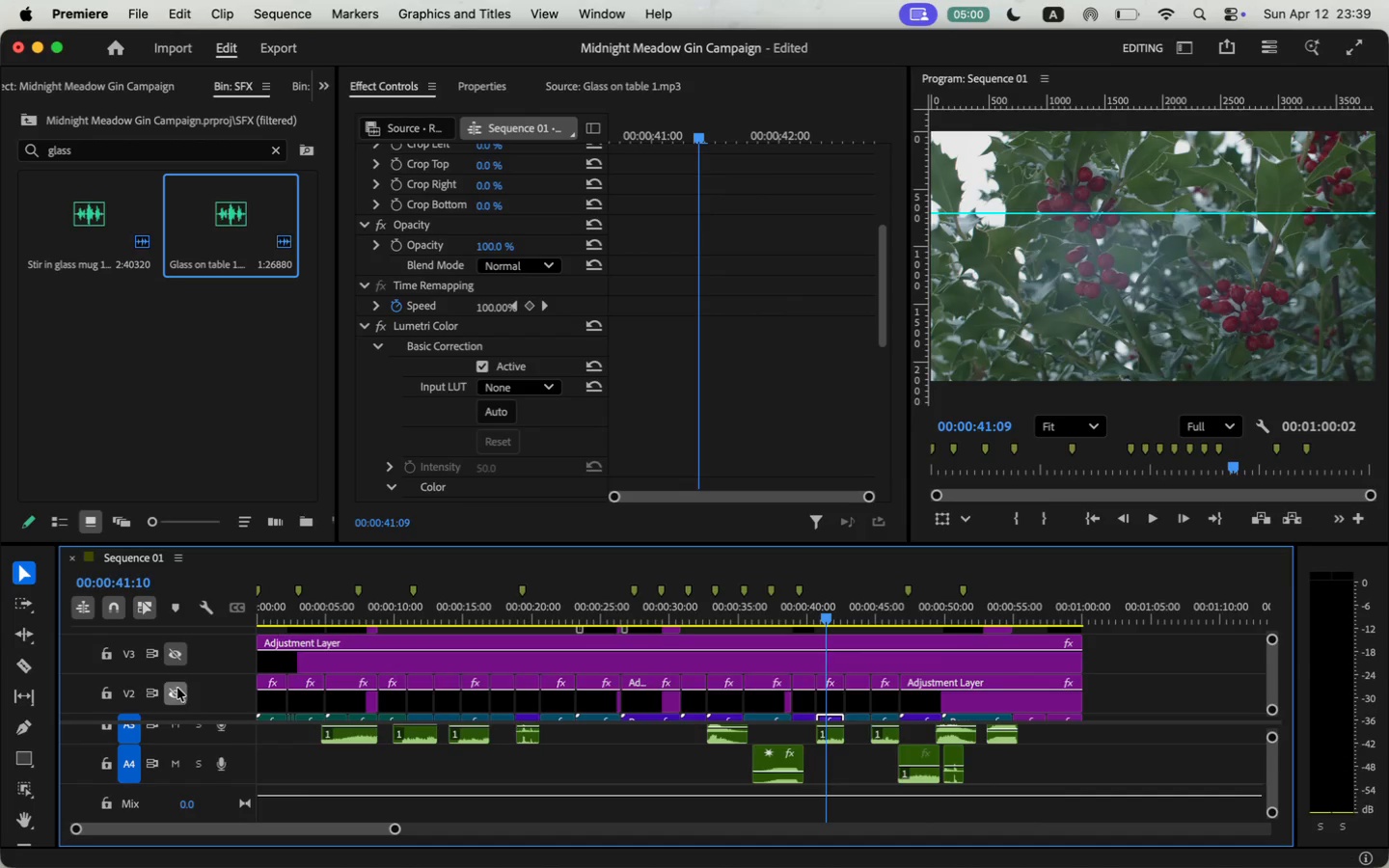 
left_click([176, 658])
 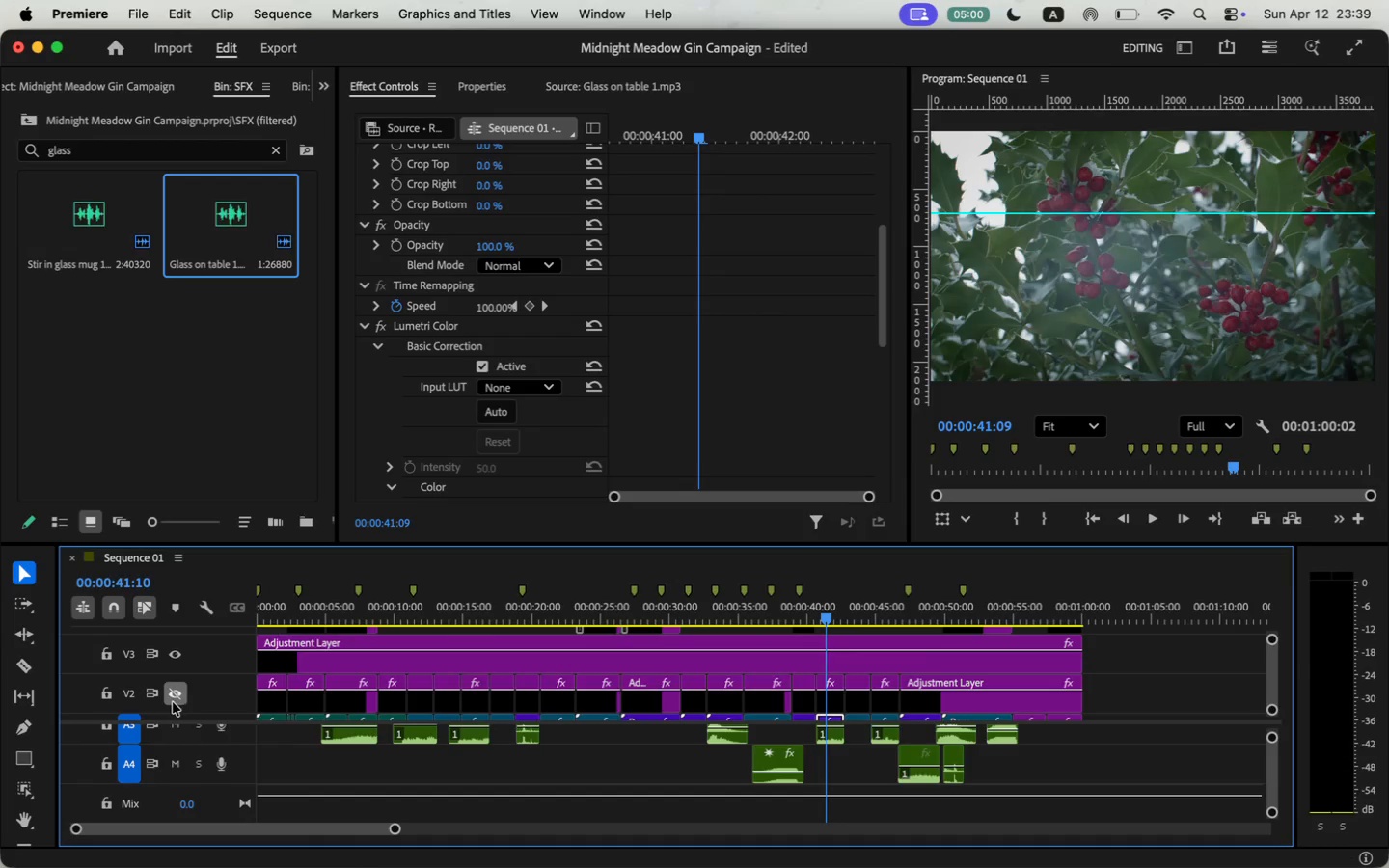 
left_click([173, 695])
 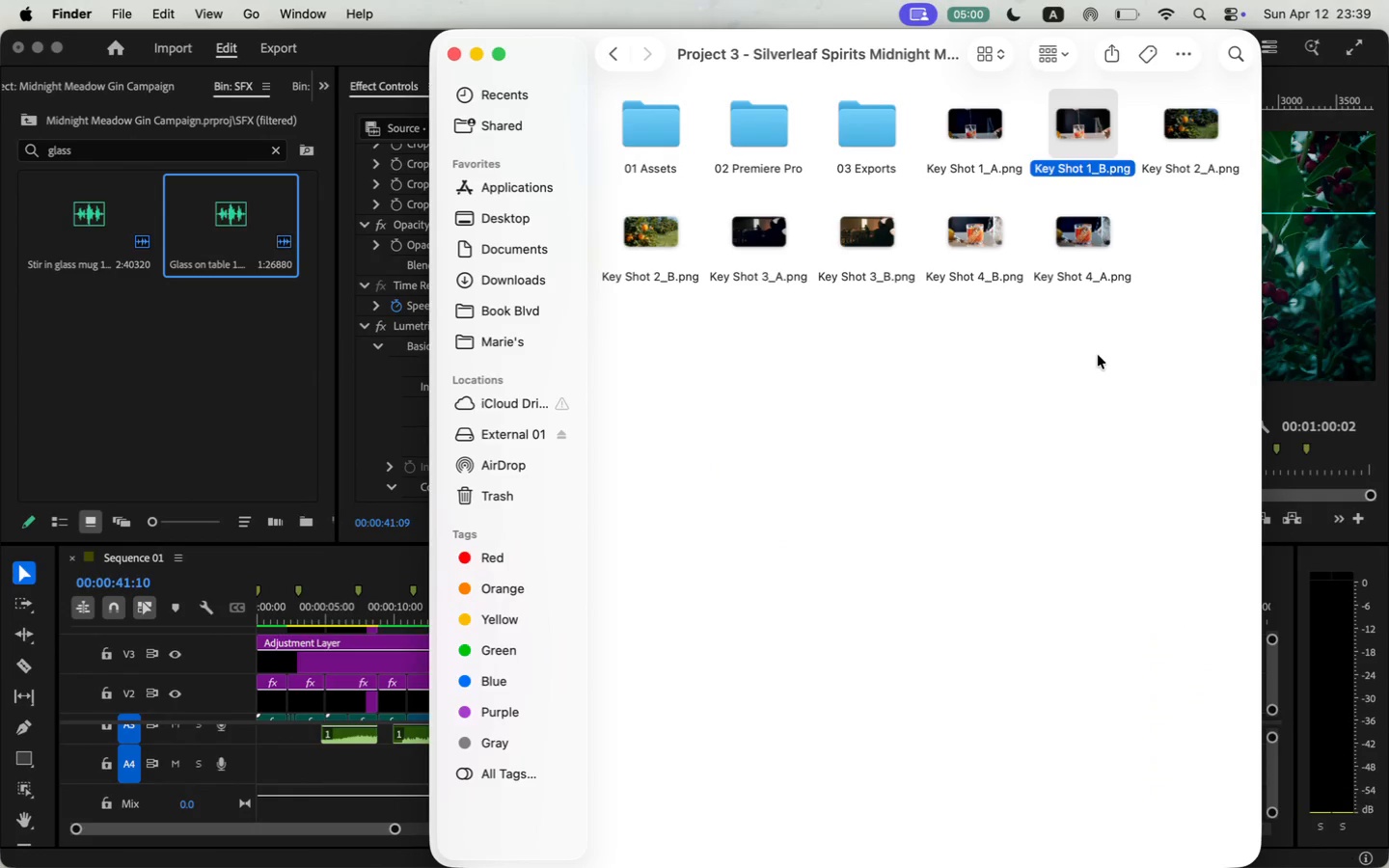 
wait(11.91)
 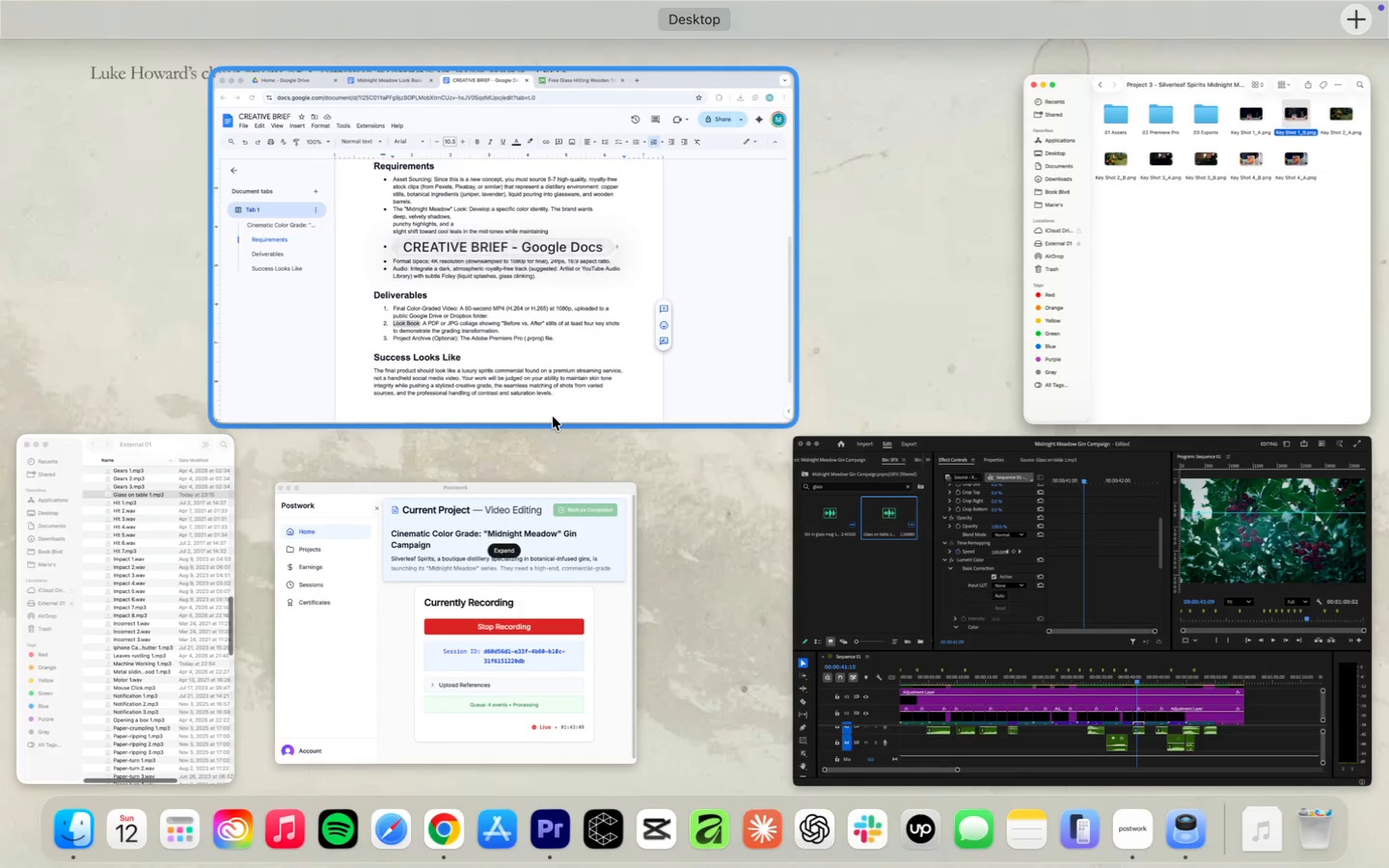 
left_click([543, 247])
 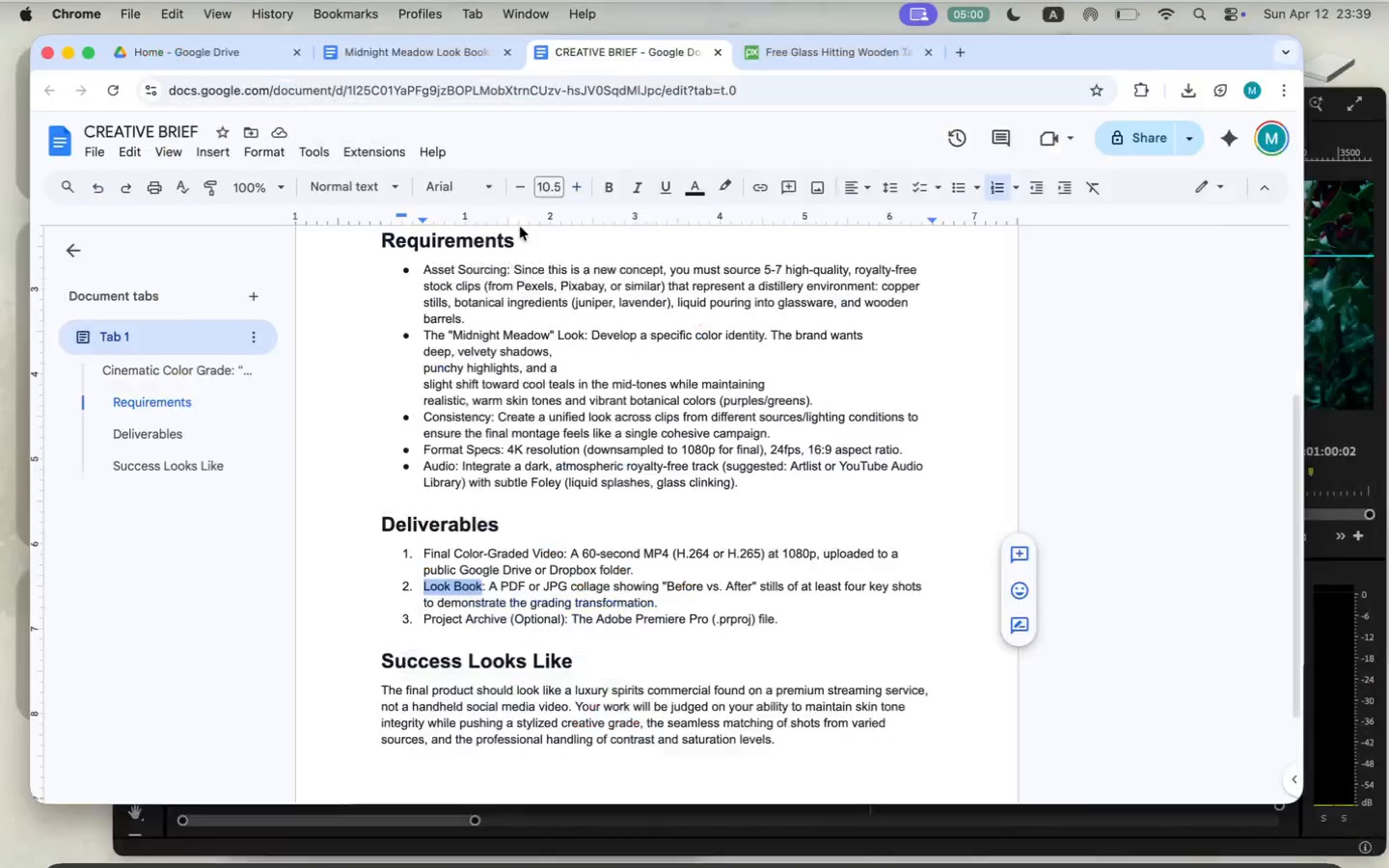 
scroll: coordinate [460, 474], scroll_direction: down, amount: 4.0
 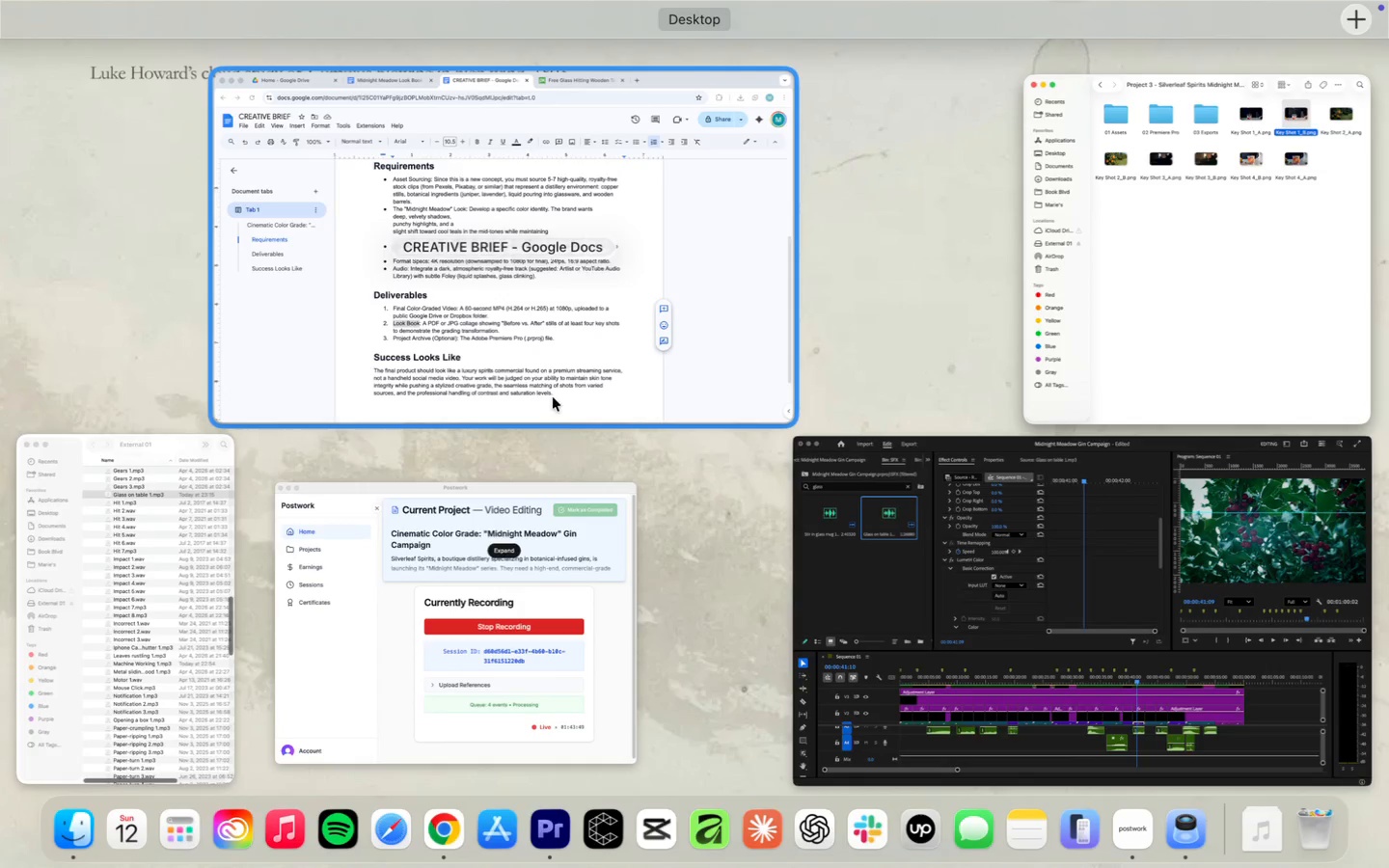 
left_click_drag(start_coordinate=[453, 341], to_coordinate=[335, 348])
 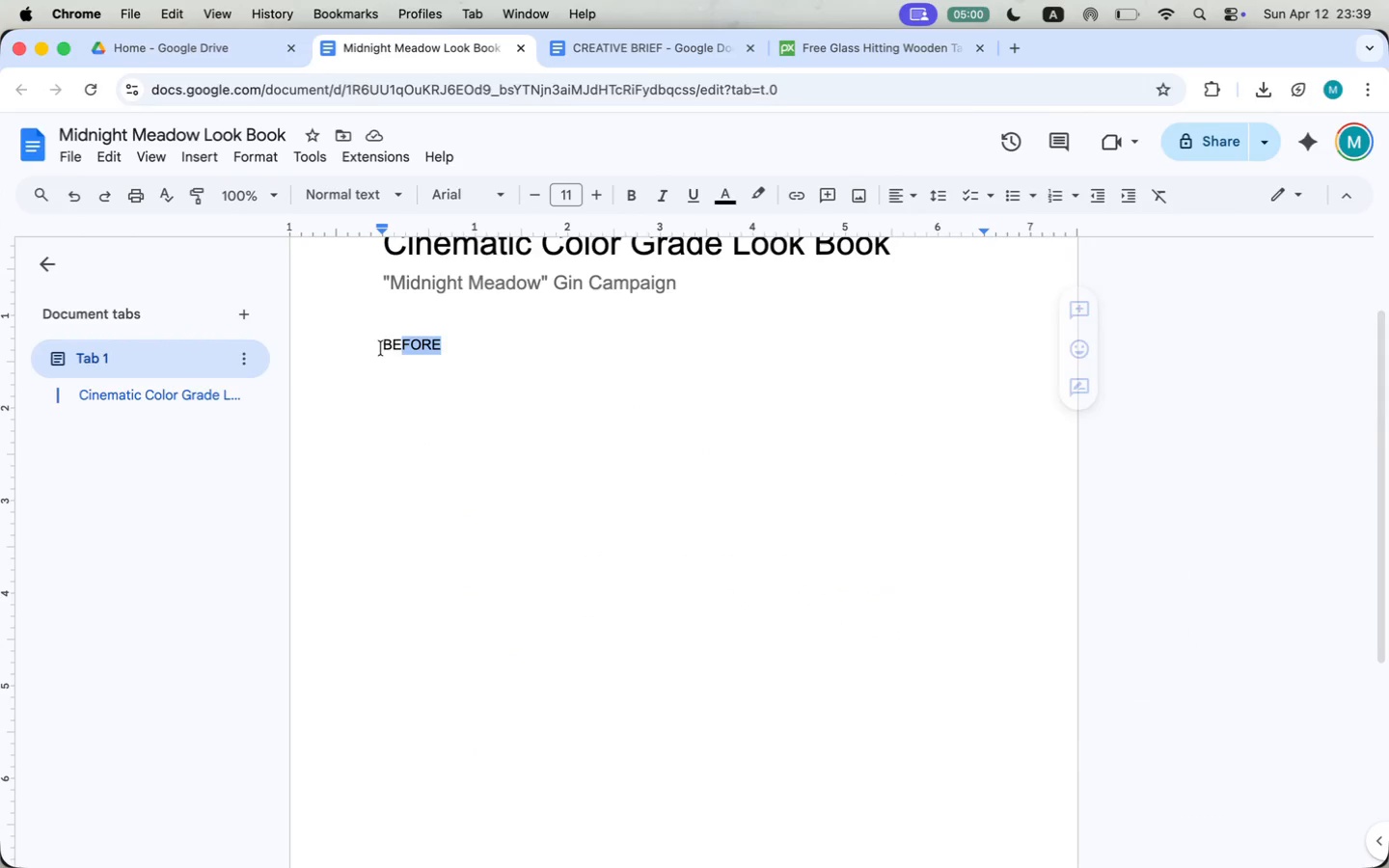 
key(Backspace)
 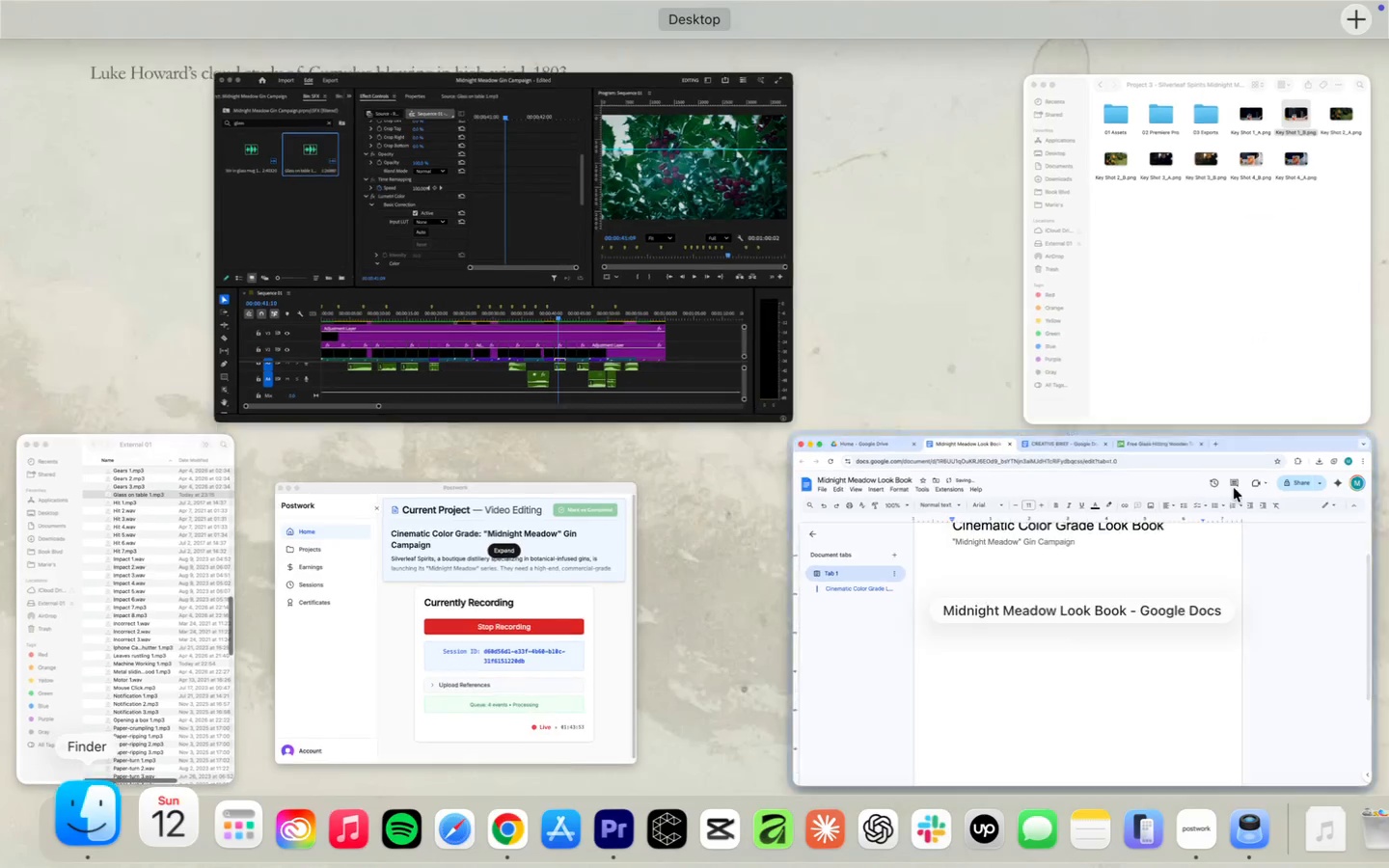 
left_click([1277, 306])
 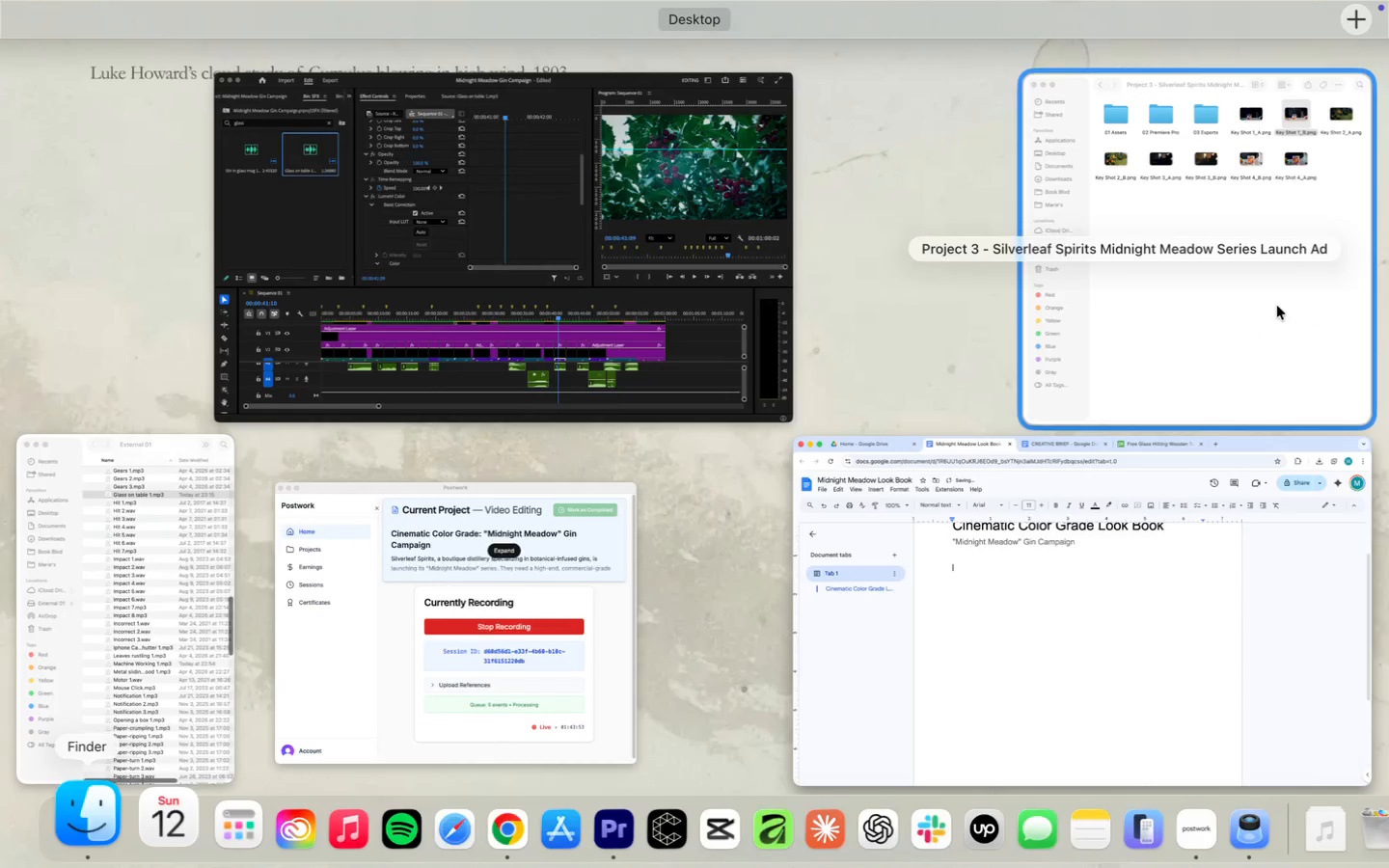 
left_click([939, 128])
 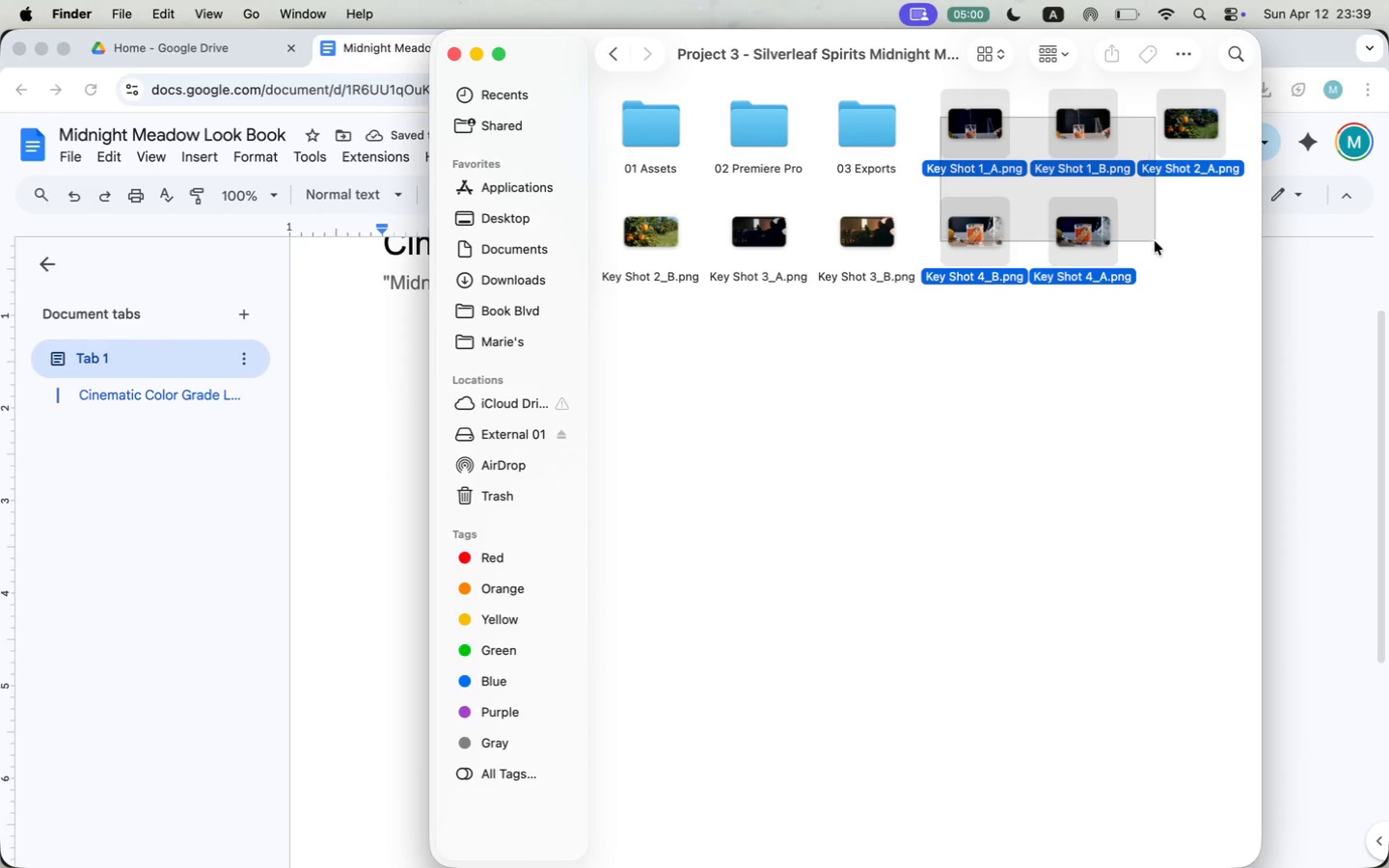 
left_click_drag(start_coordinate=[940, 117], to_coordinate=[1208, 241])
 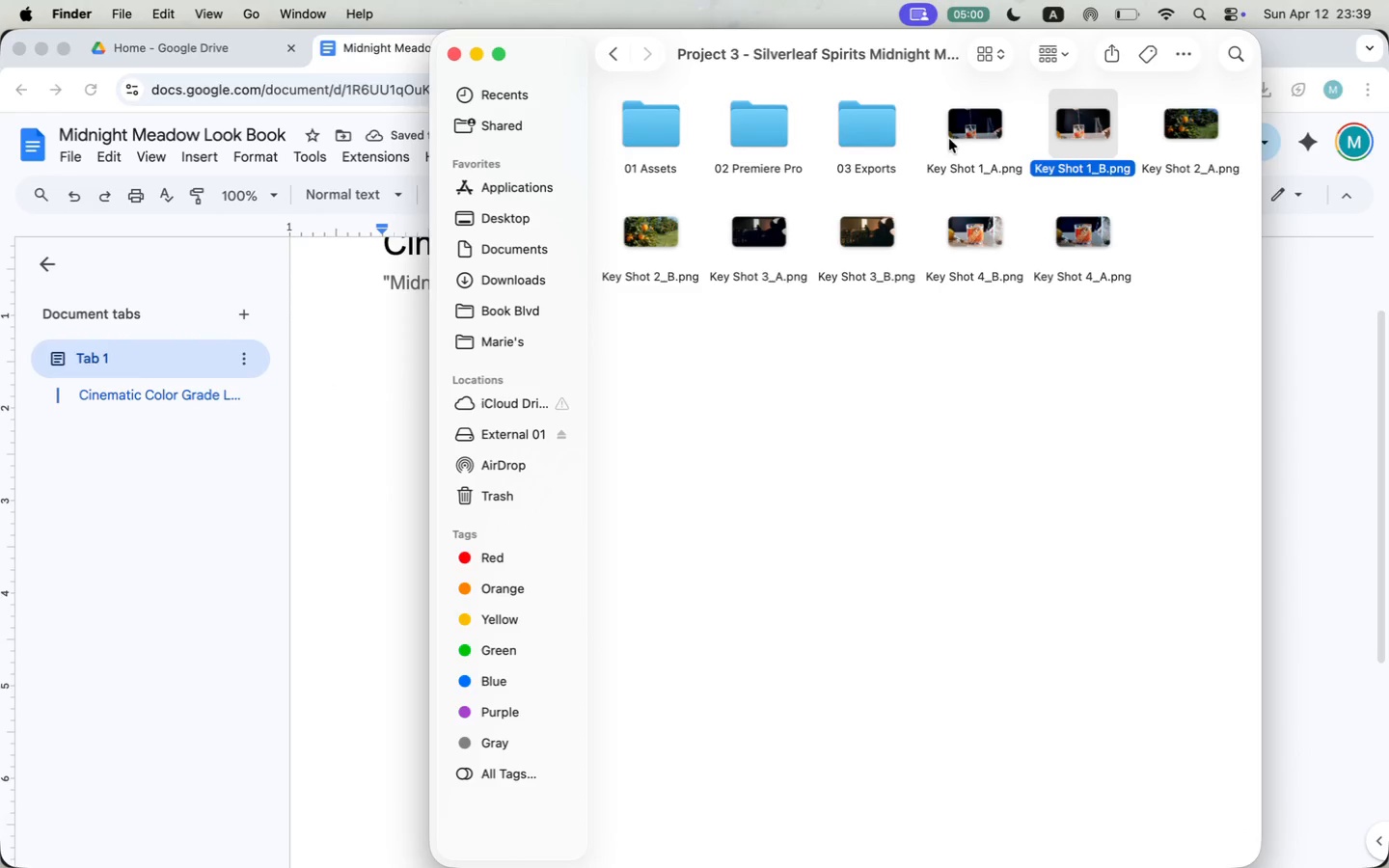 
left_click_drag(start_coordinate=[885, 326], to_coordinate=[620, 245])
 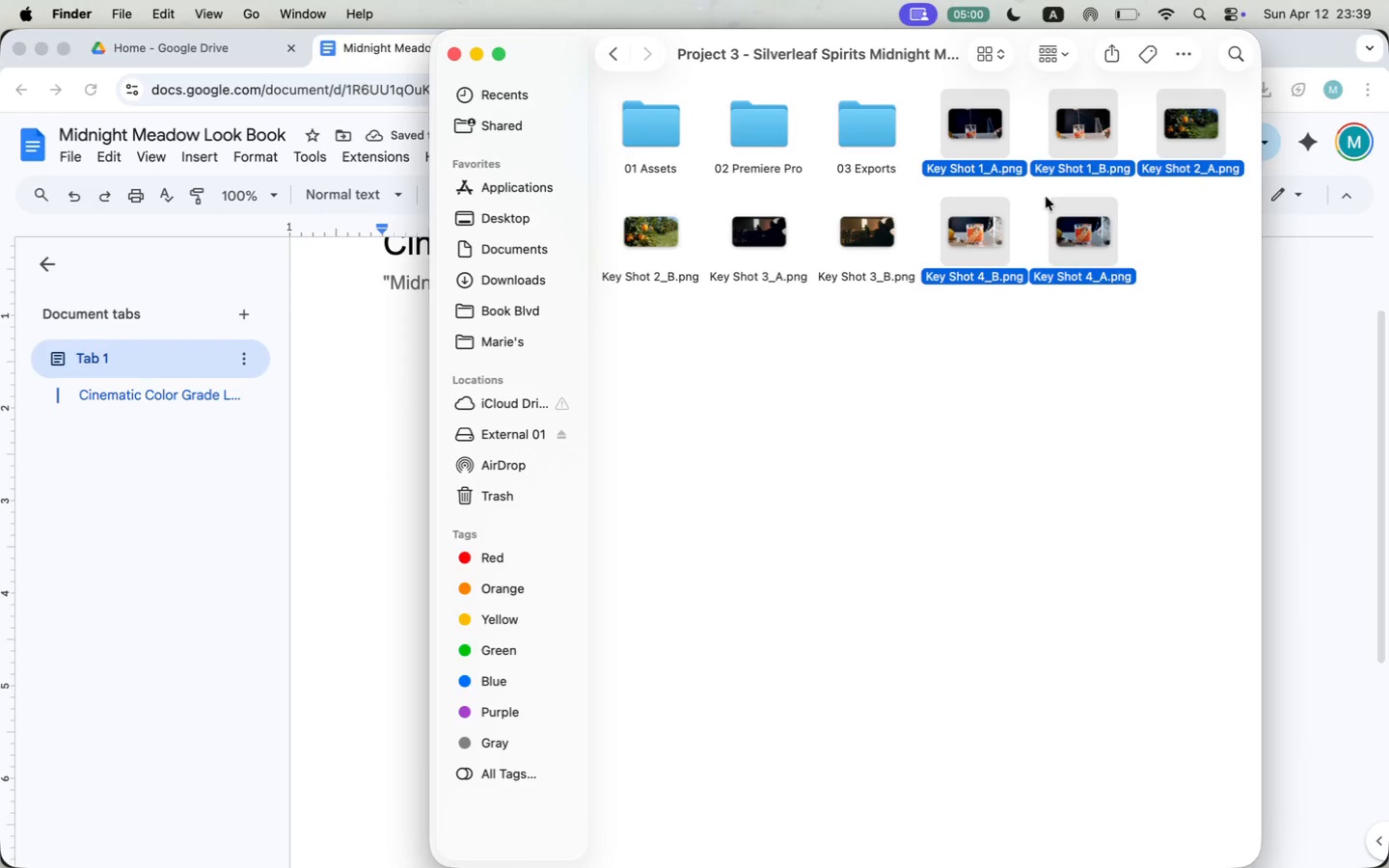 
hold_key(key=ShiftLeft, duration=0.73)
 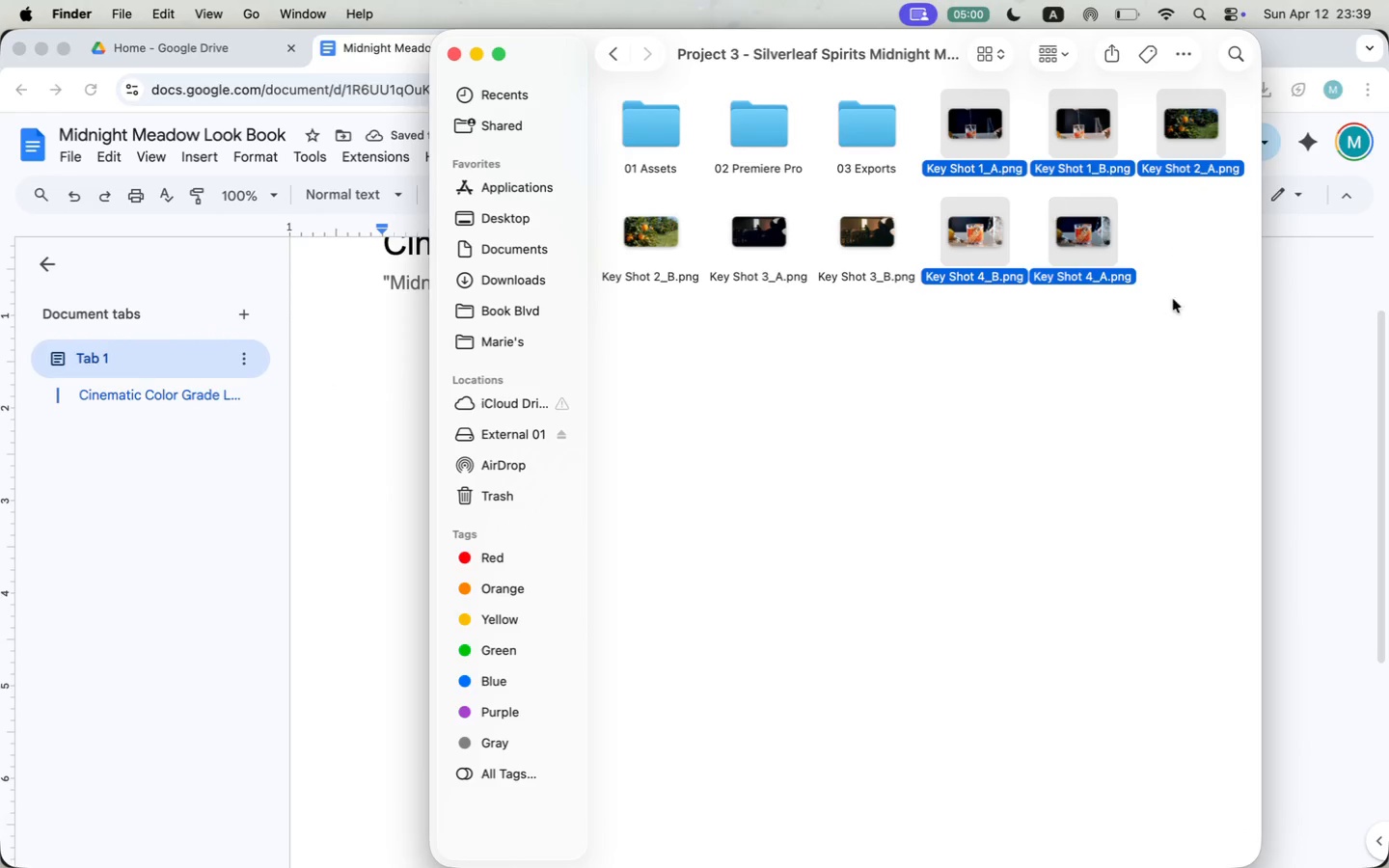 
left_click_drag(start_coordinate=[930, 106], to_coordinate=[930, 111])
 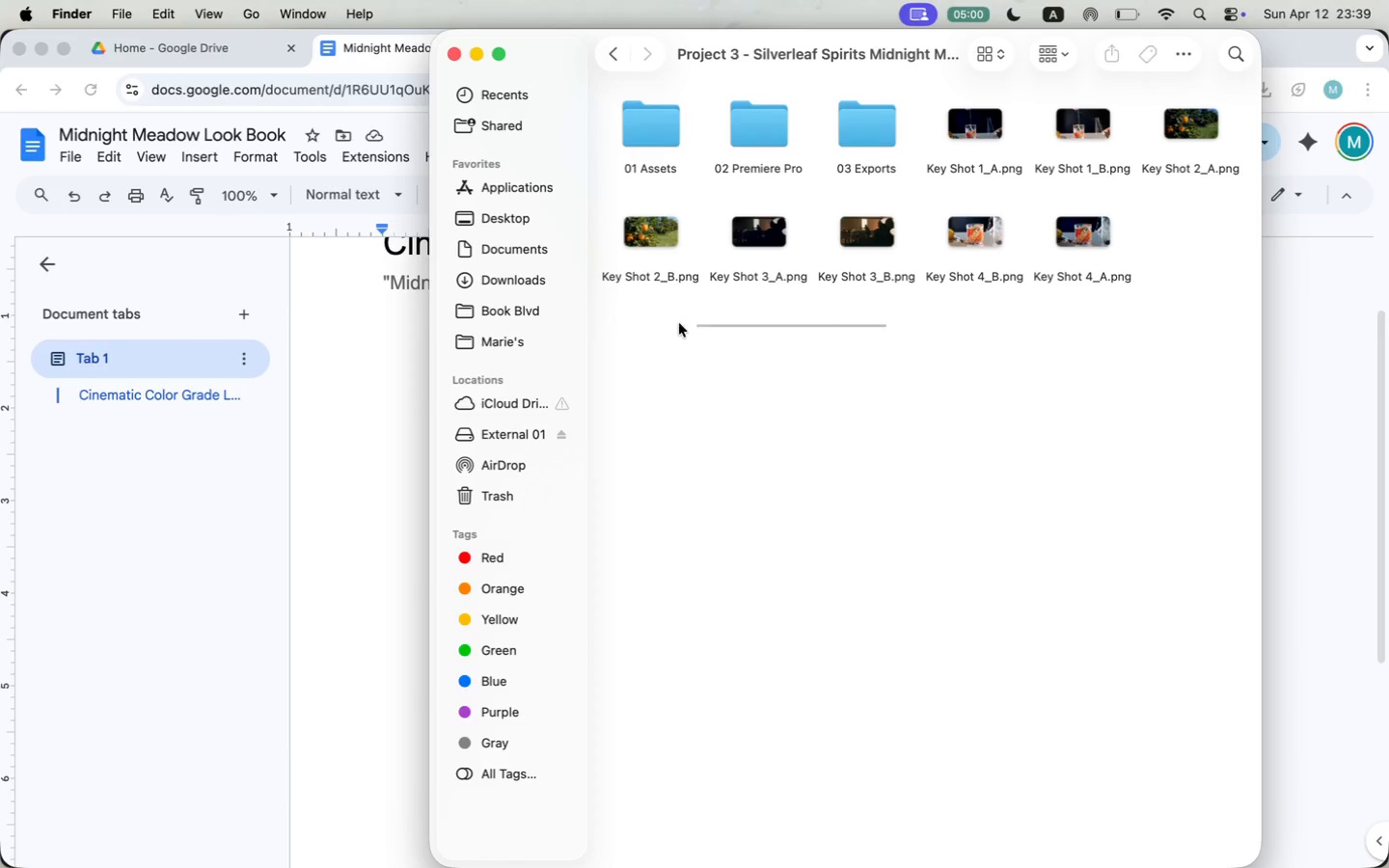 
left_click_drag(start_coordinate=[930, 108], to_coordinate=[1092, 153])
 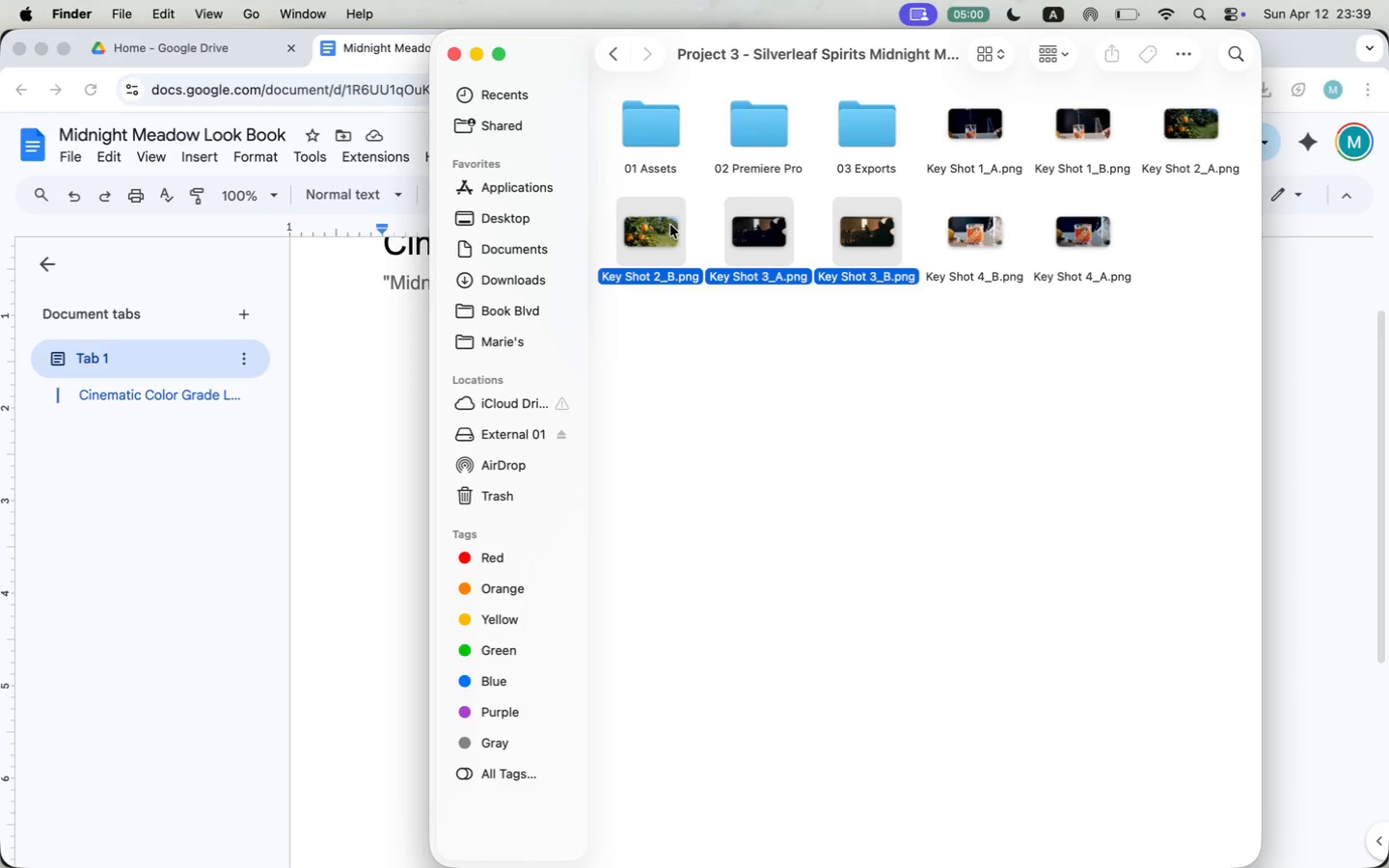 
key(Meta+C)
 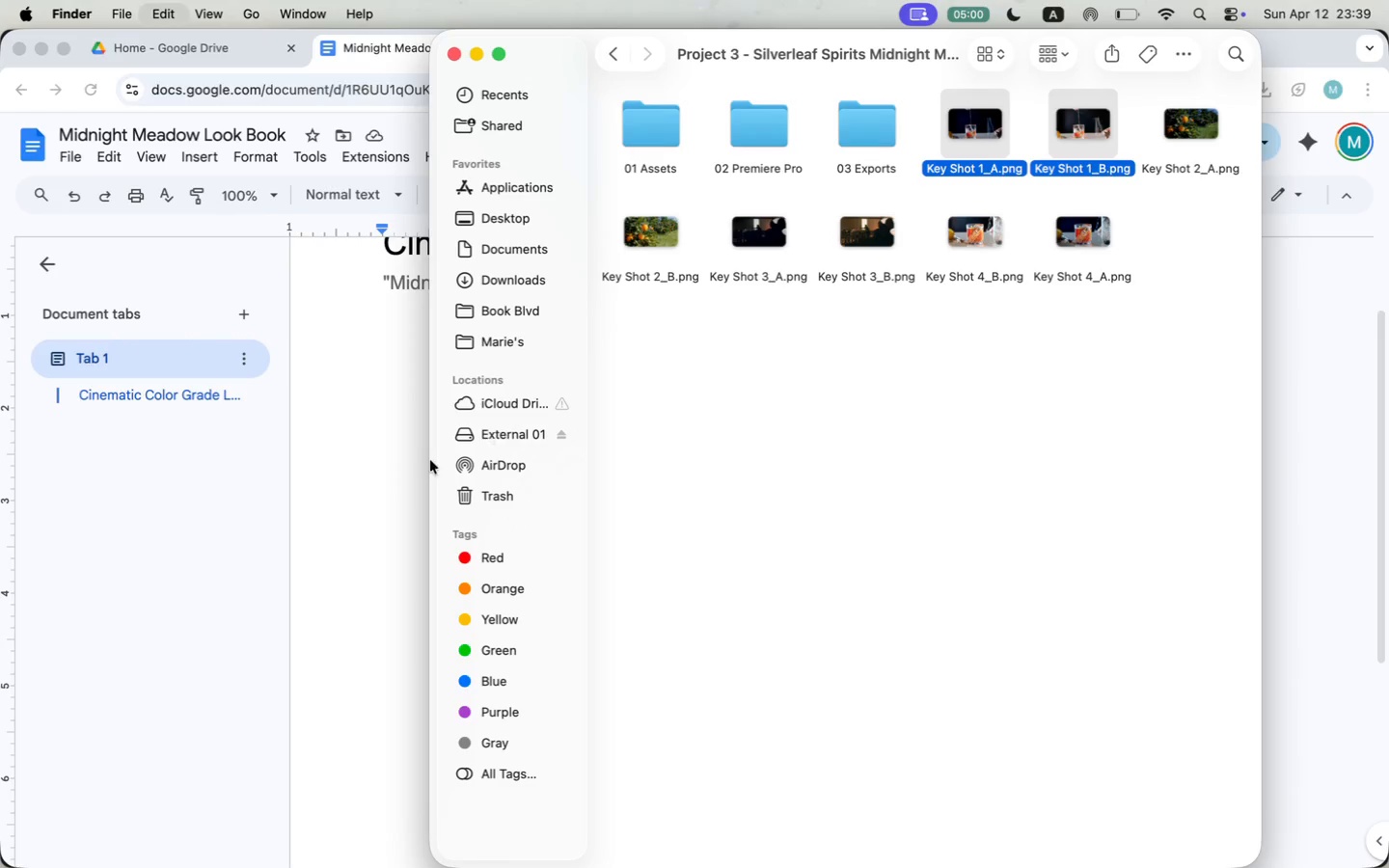 
left_click([387, 476])
 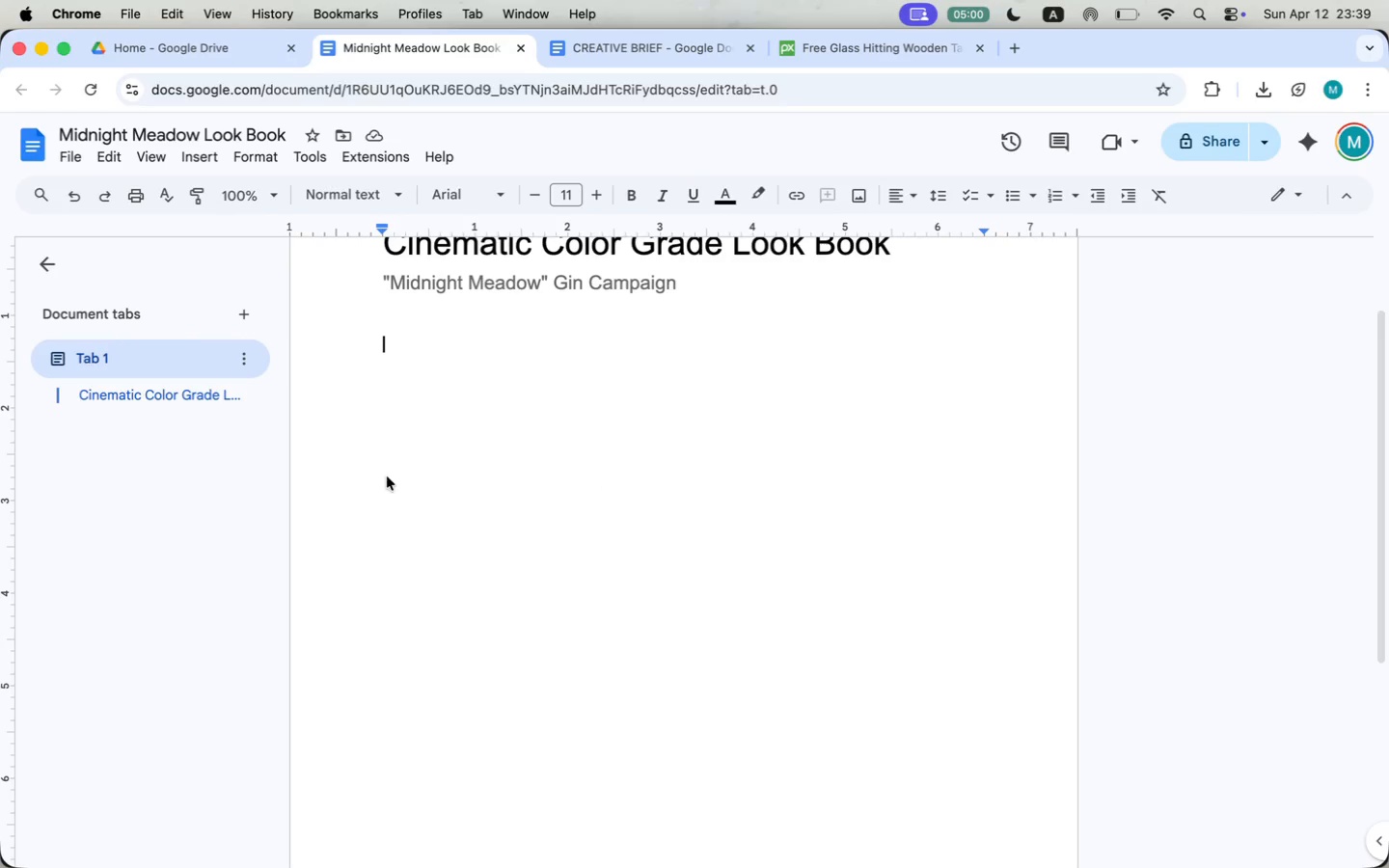 
key(Meta+CommandLeft)
 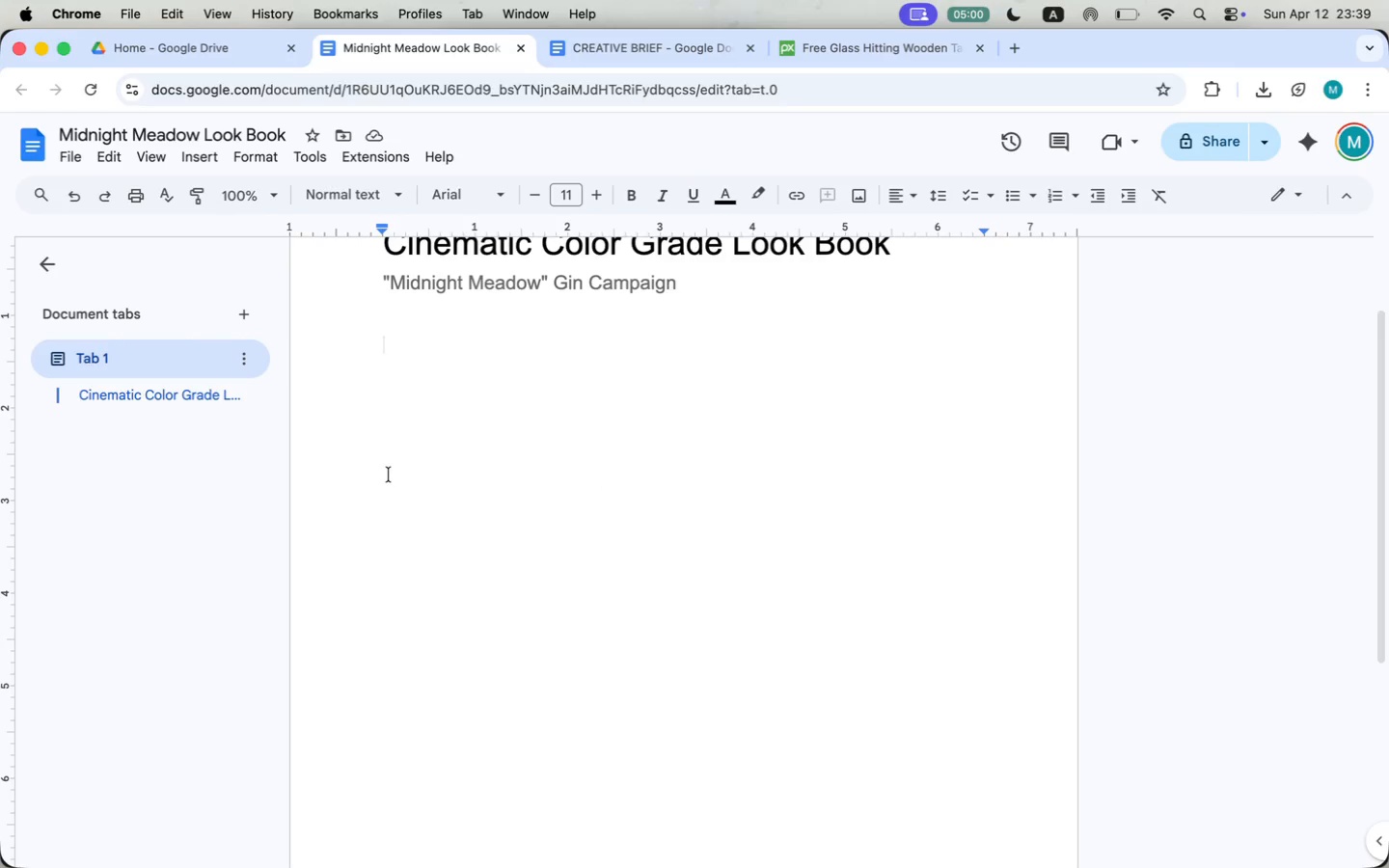 
key(Meta+V)
 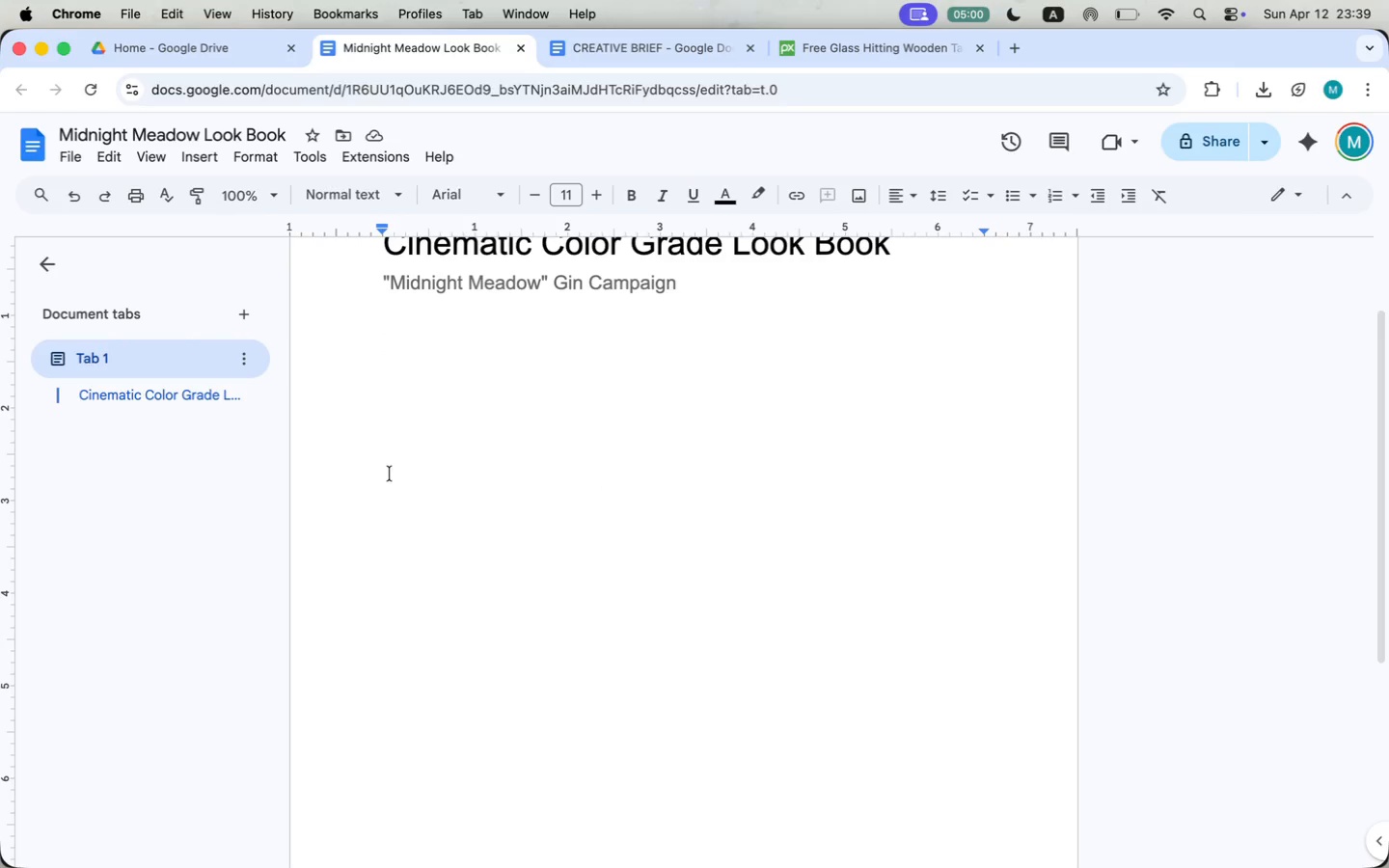 
scroll: coordinate [649, 604], scroll_direction: down, amount: 16.0
 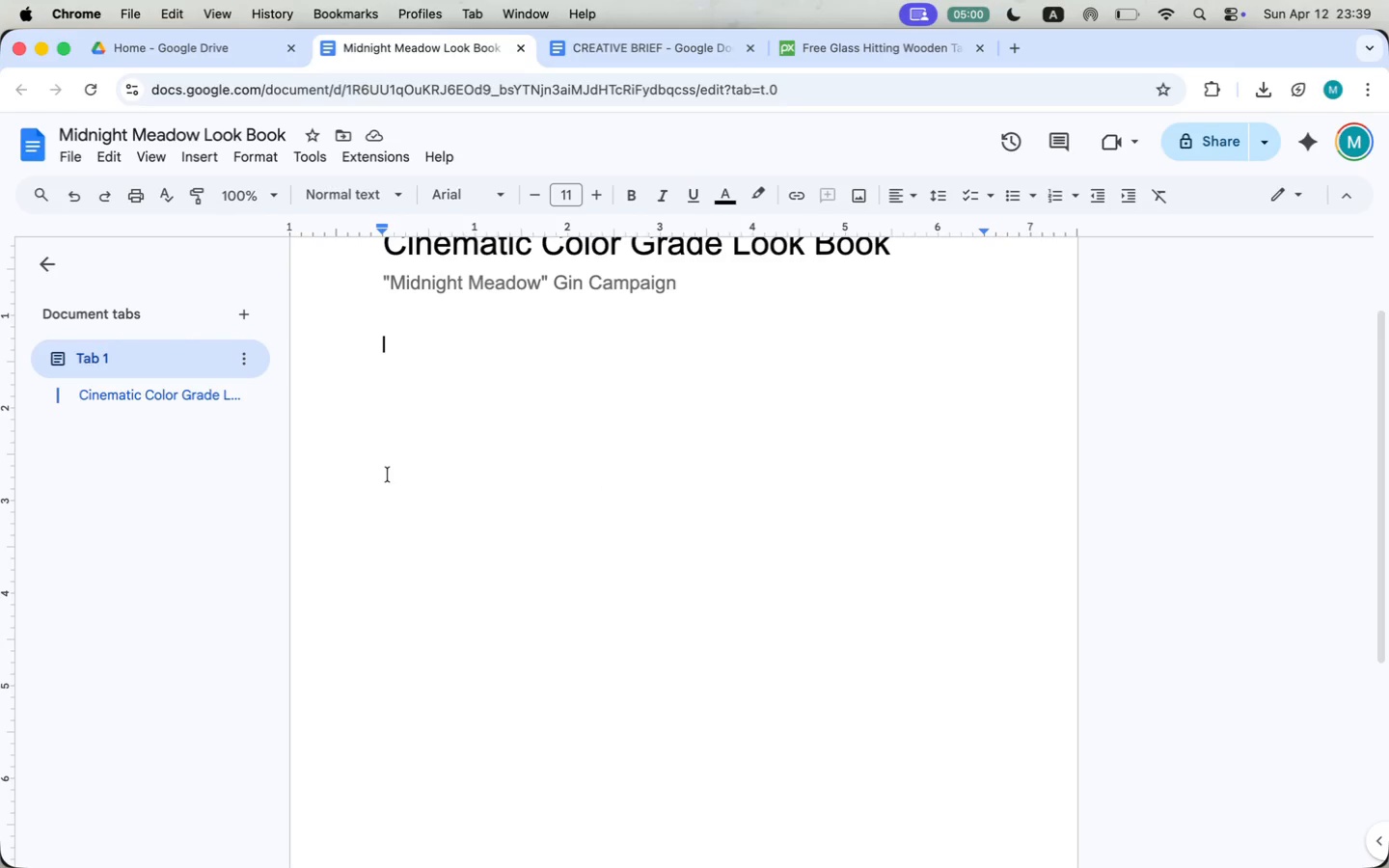 
scroll: coordinate [649, 604], scroll_direction: up, amount: 11.0
 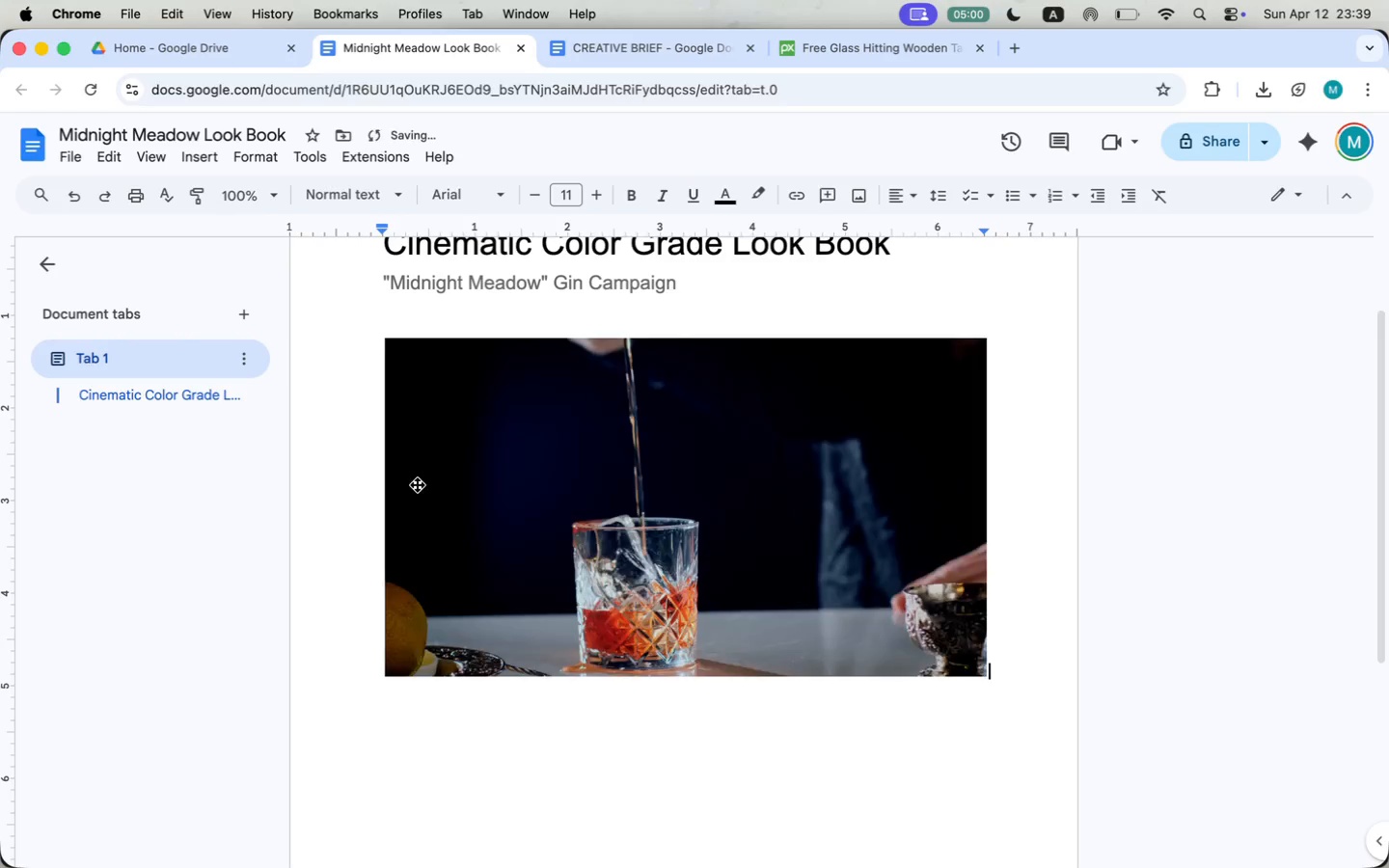 
key(Meta+CommandLeft)
 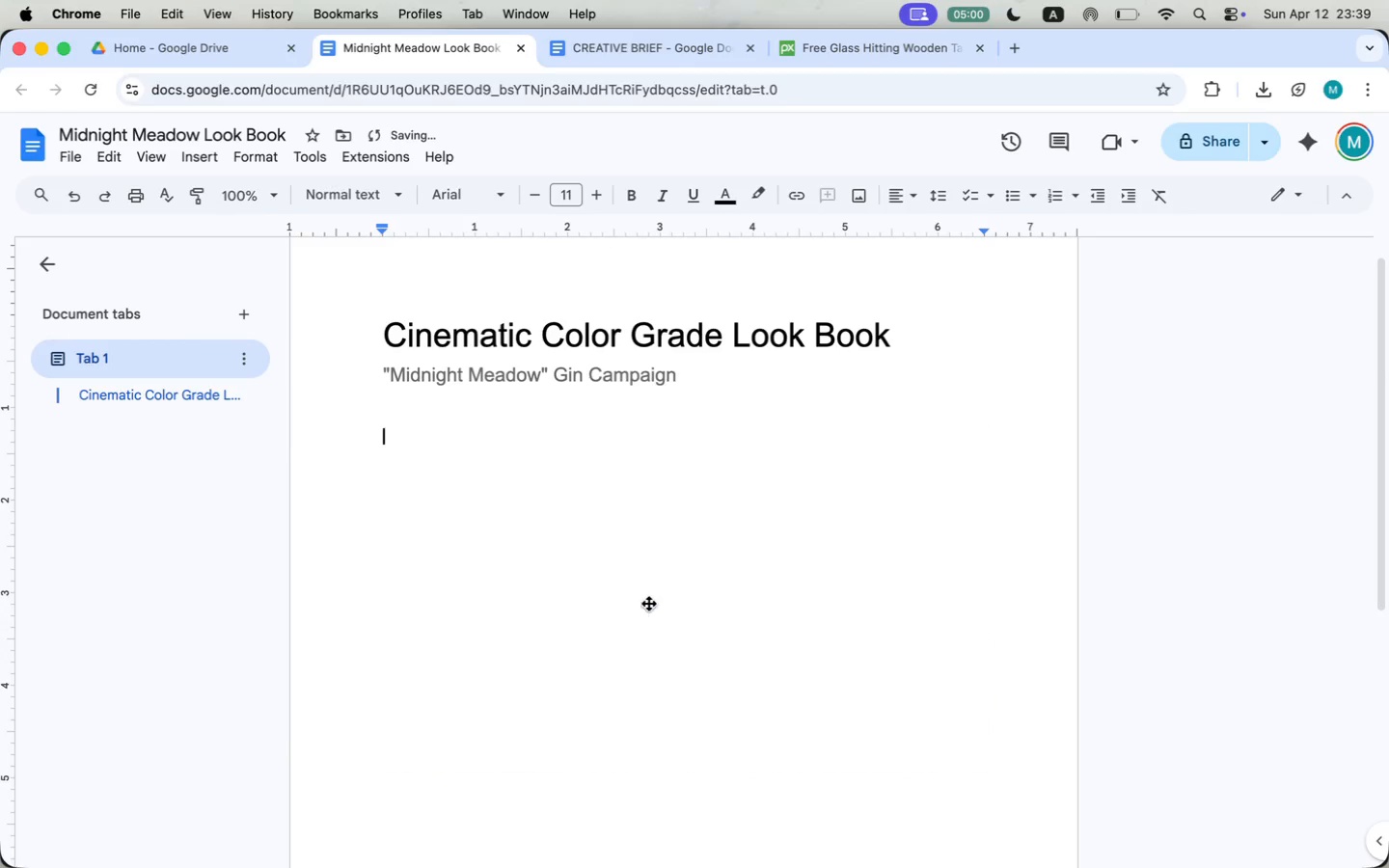 
scroll: coordinate [649, 604], scroll_direction: down, amount: 10.0
 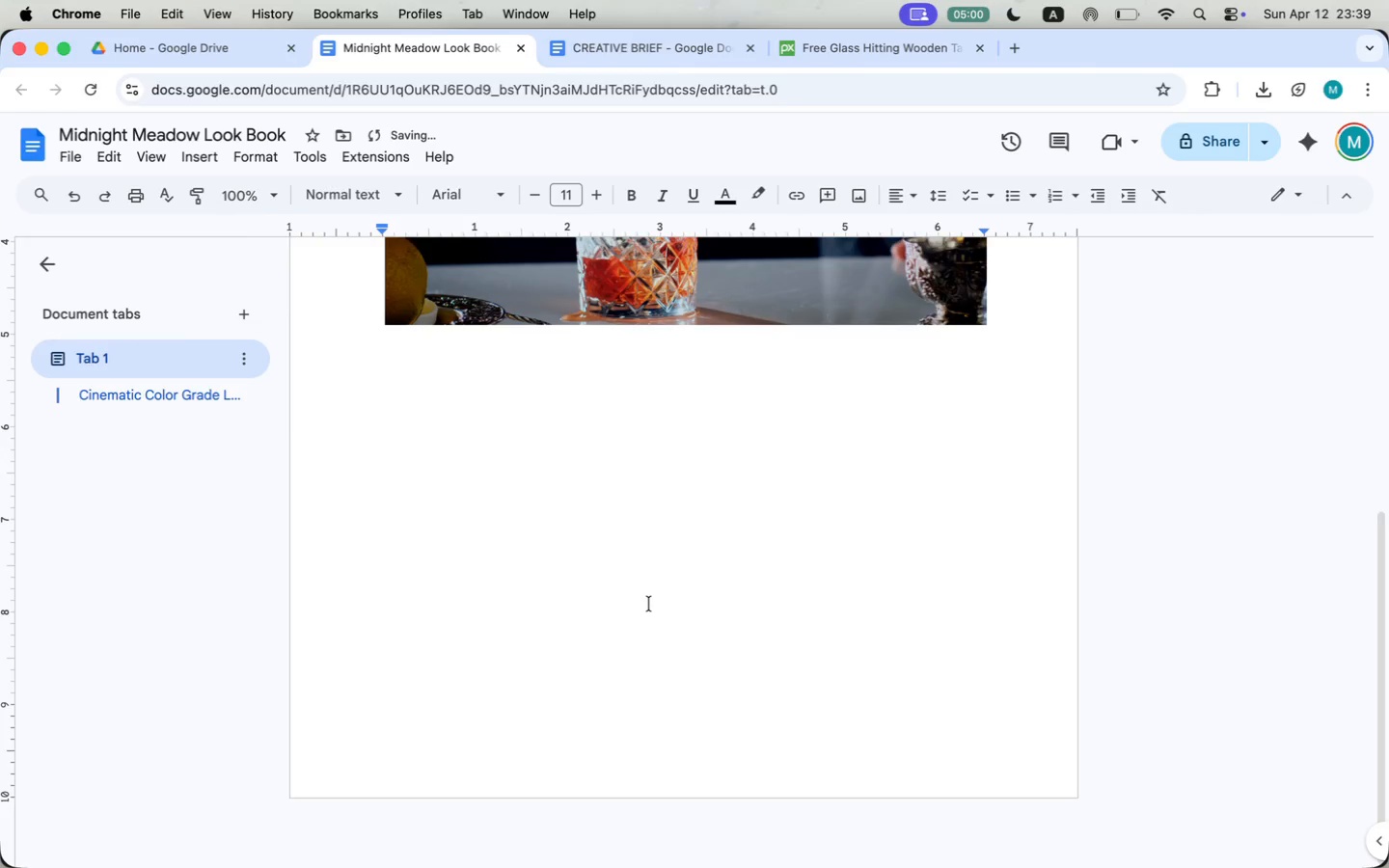 
key(Meta+Z)
 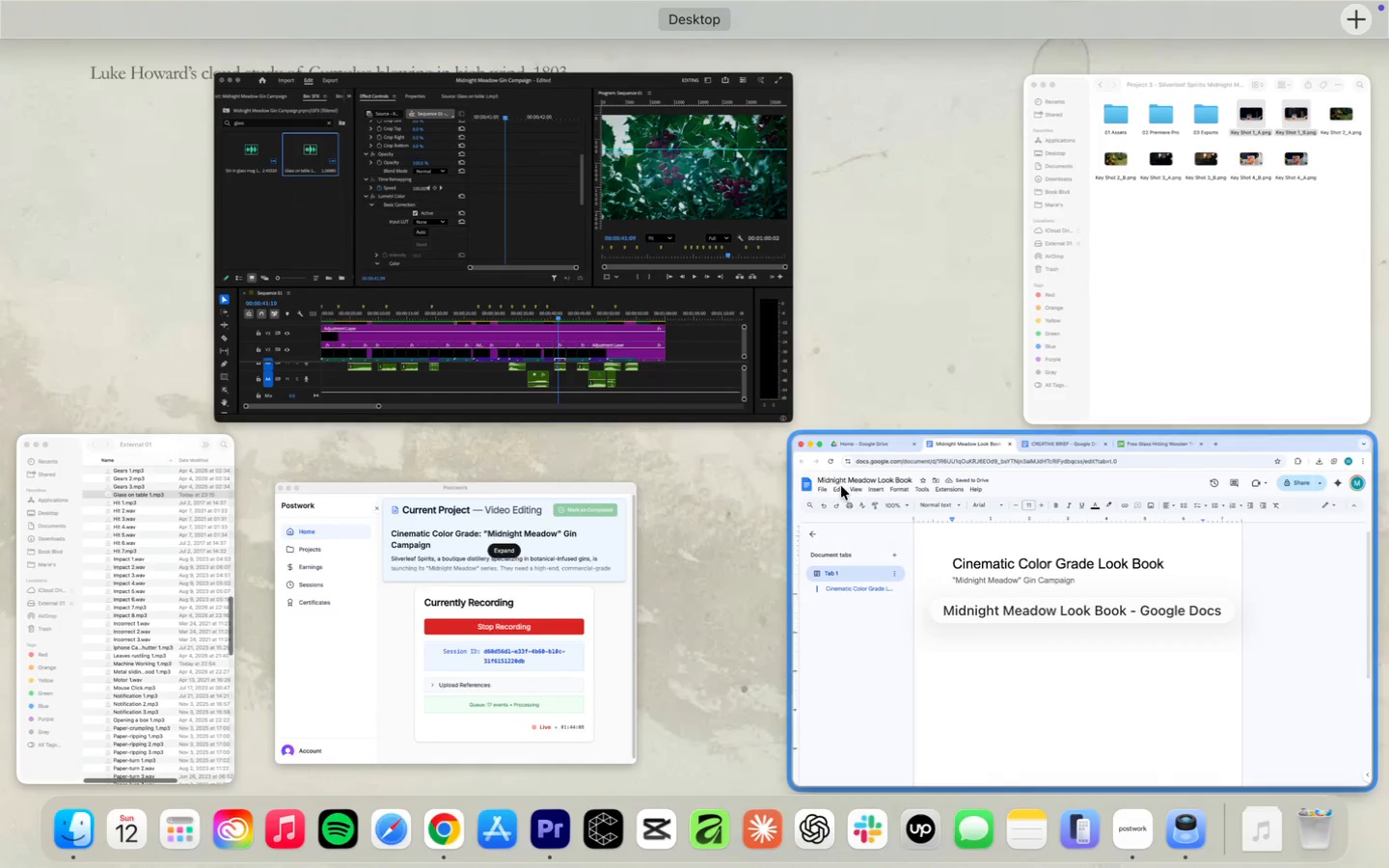 
left_click_drag(start_coordinate=[692, 36], to_coordinate=[987, 38])
 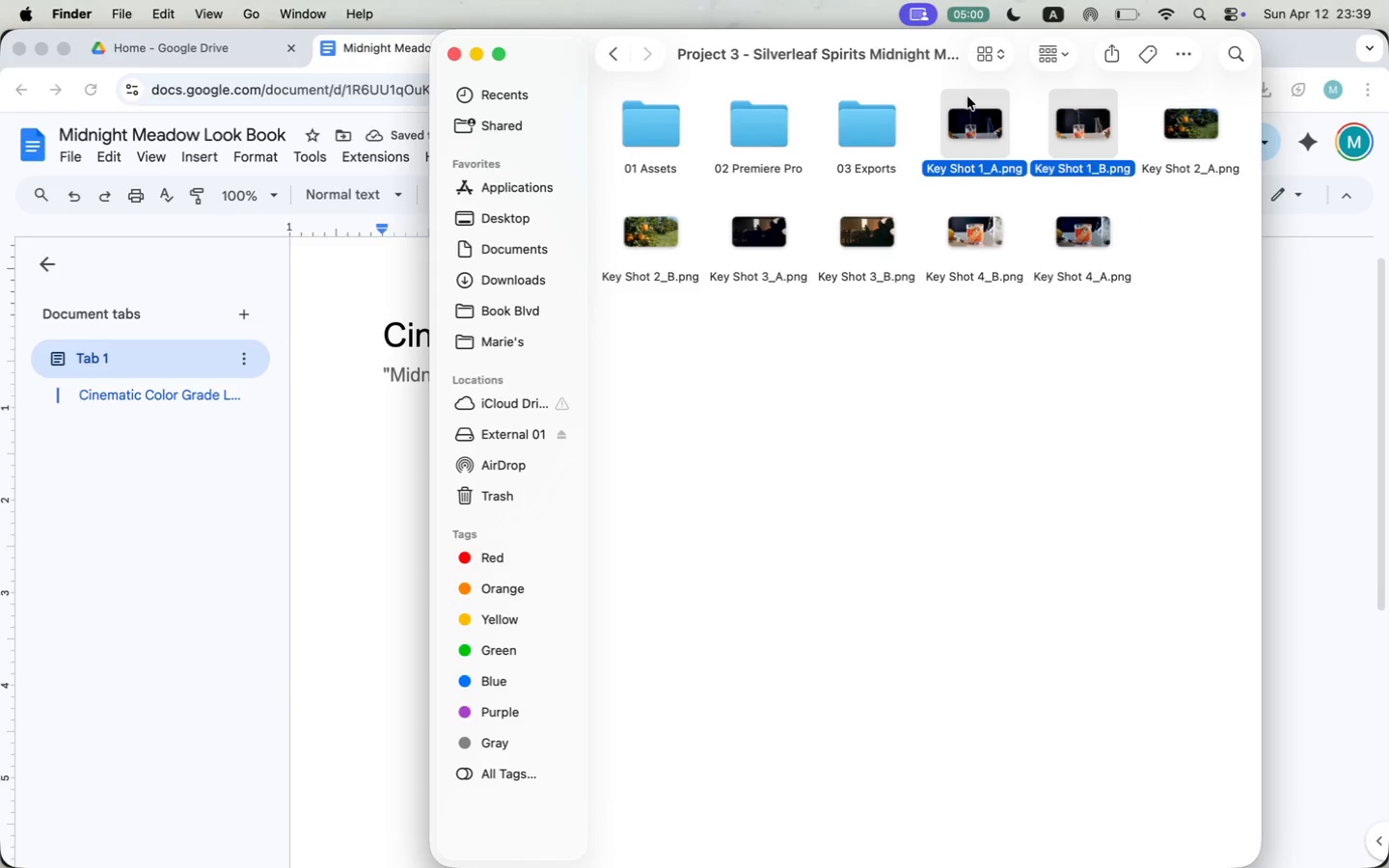 
left_click_drag(start_coordinate=[1264, 122], to_coordinate=[419, 610])
 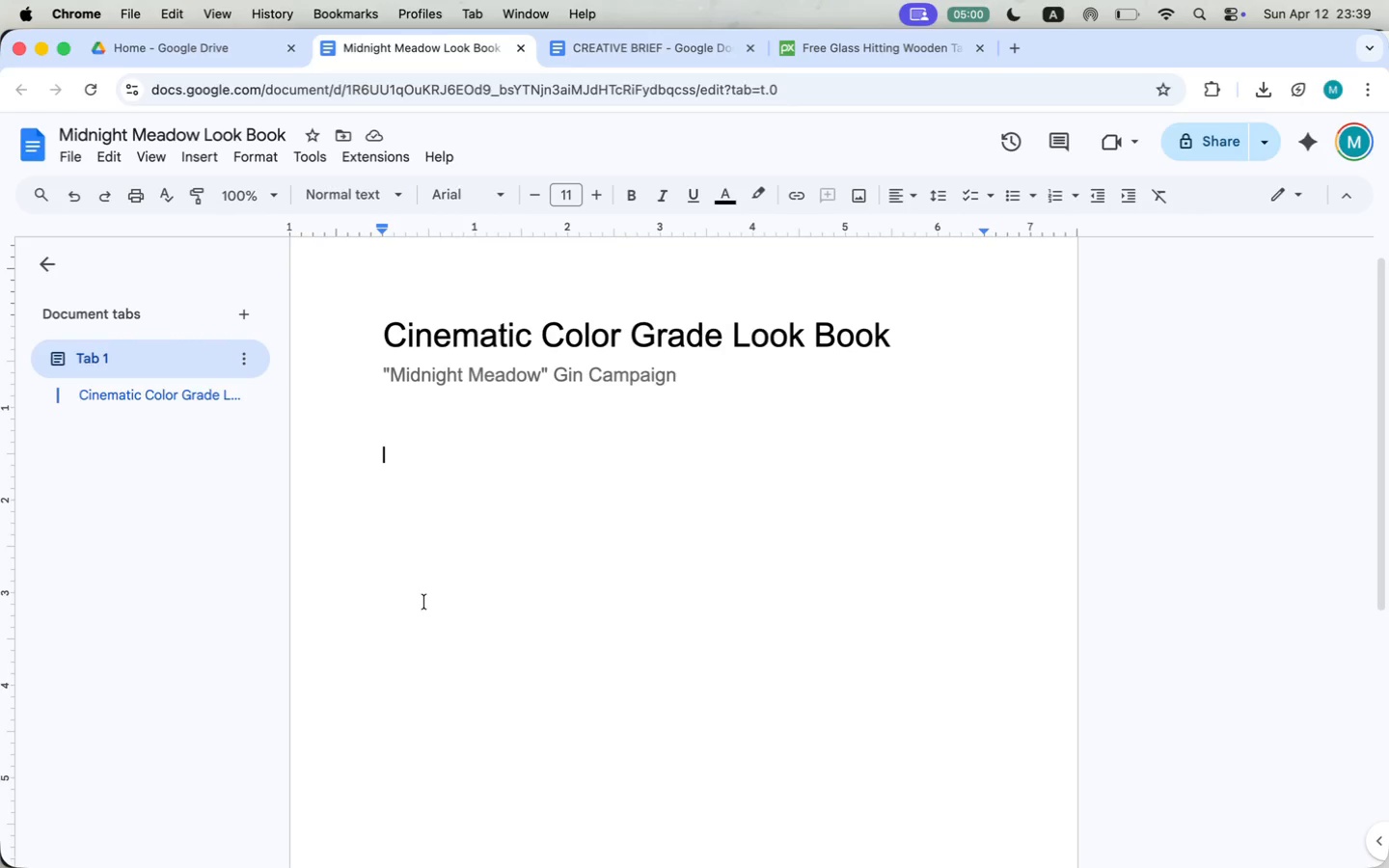 
left_click([650, 372])
 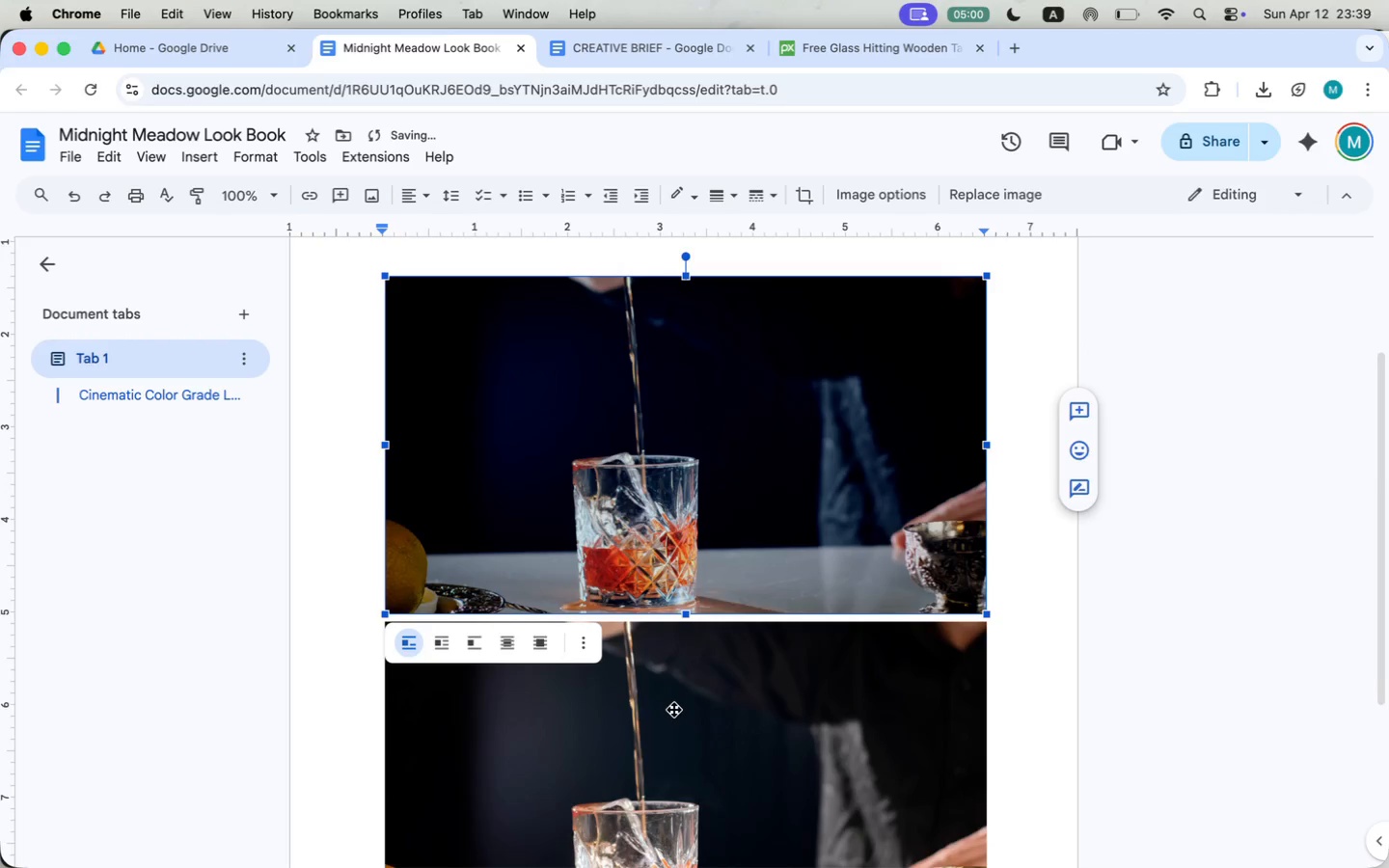 
scroll: coordinate [674, 710], scroll_direction: down, amount: 2.0
 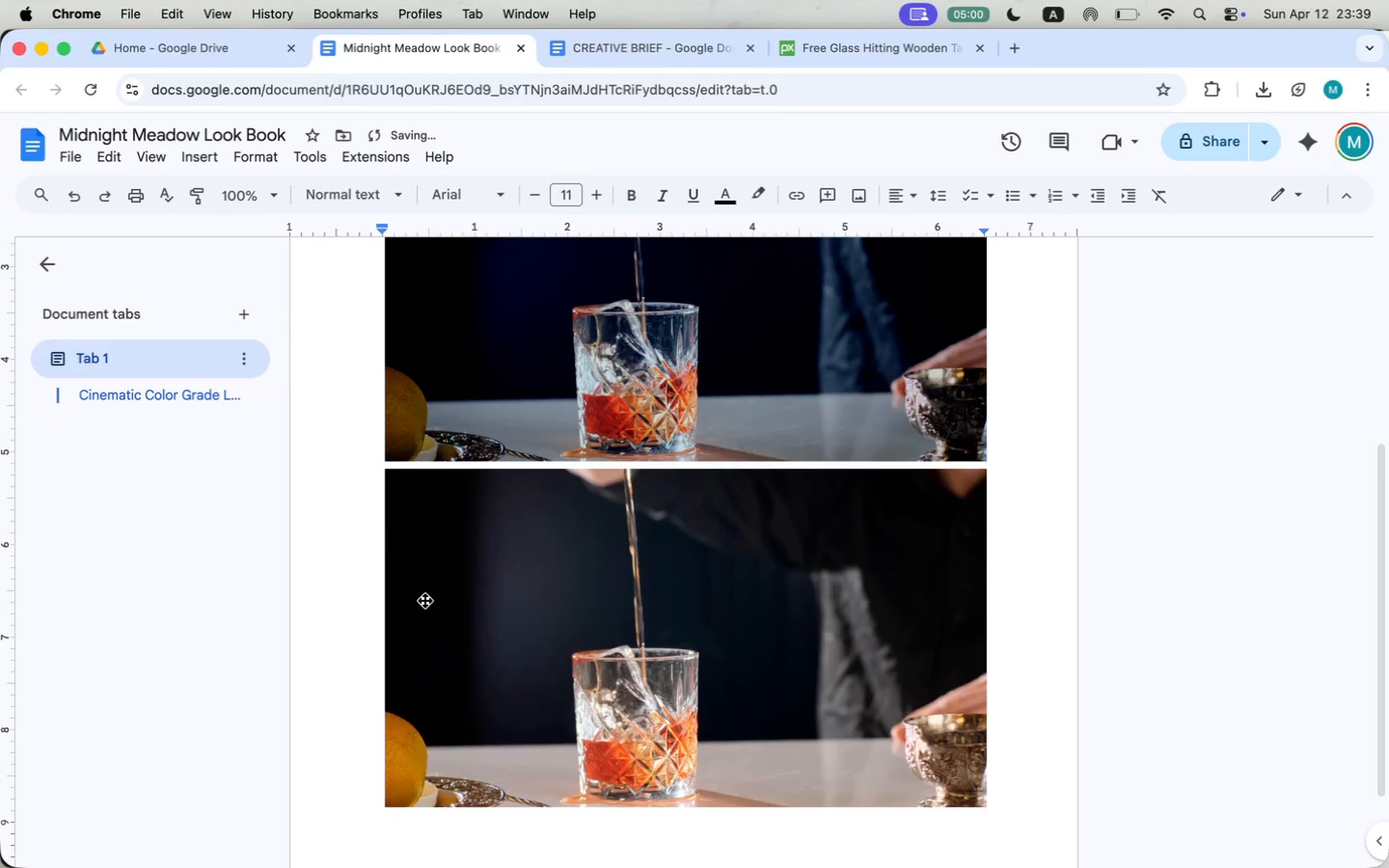 
hold_key(key=ShiftLeft, duration=0.39)
left_click([728, 743])
 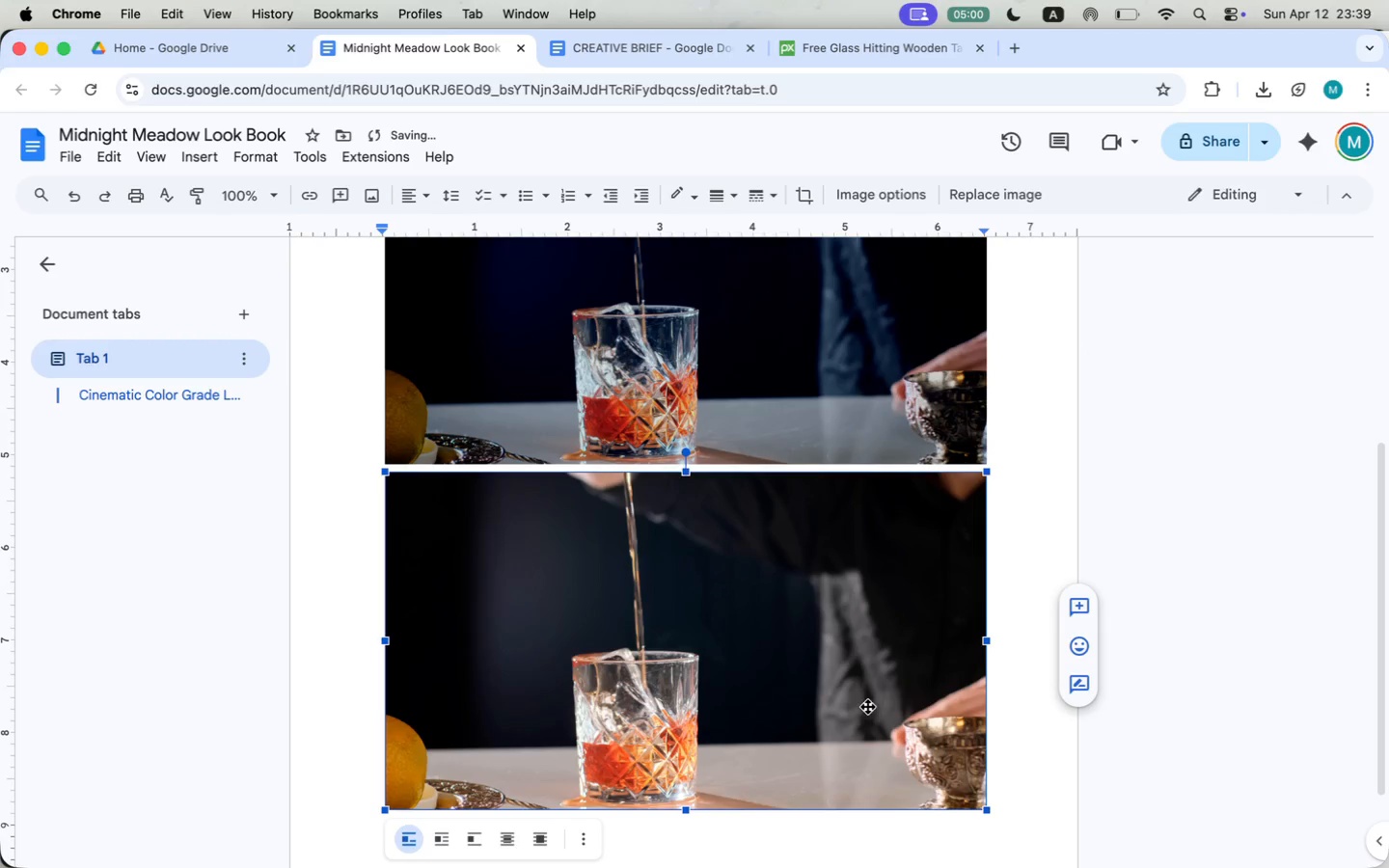 
left_click([926, 436])
 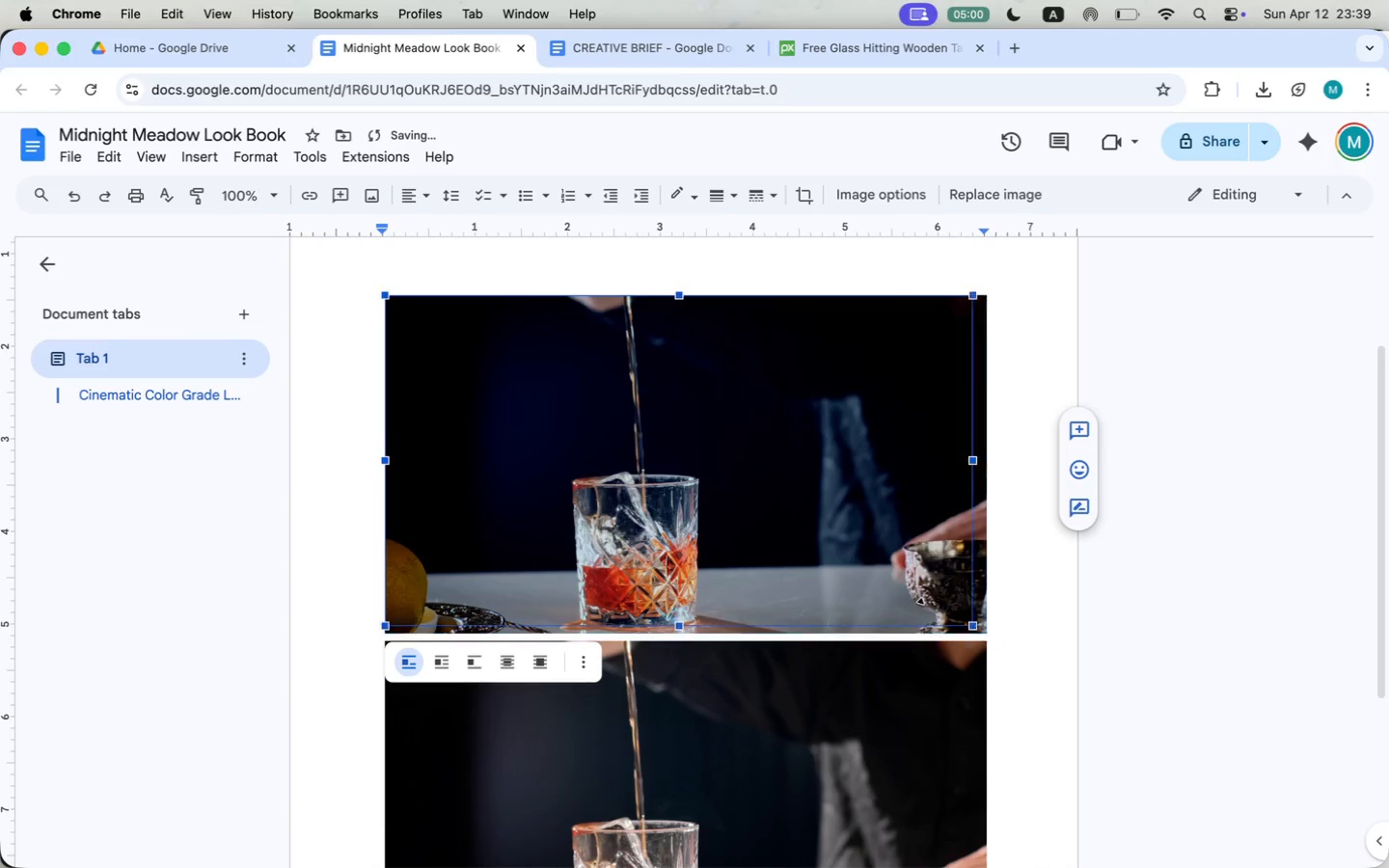 
left_click_drag(start_coordinate=[984, 635], to_coordinate=[735, 495])
 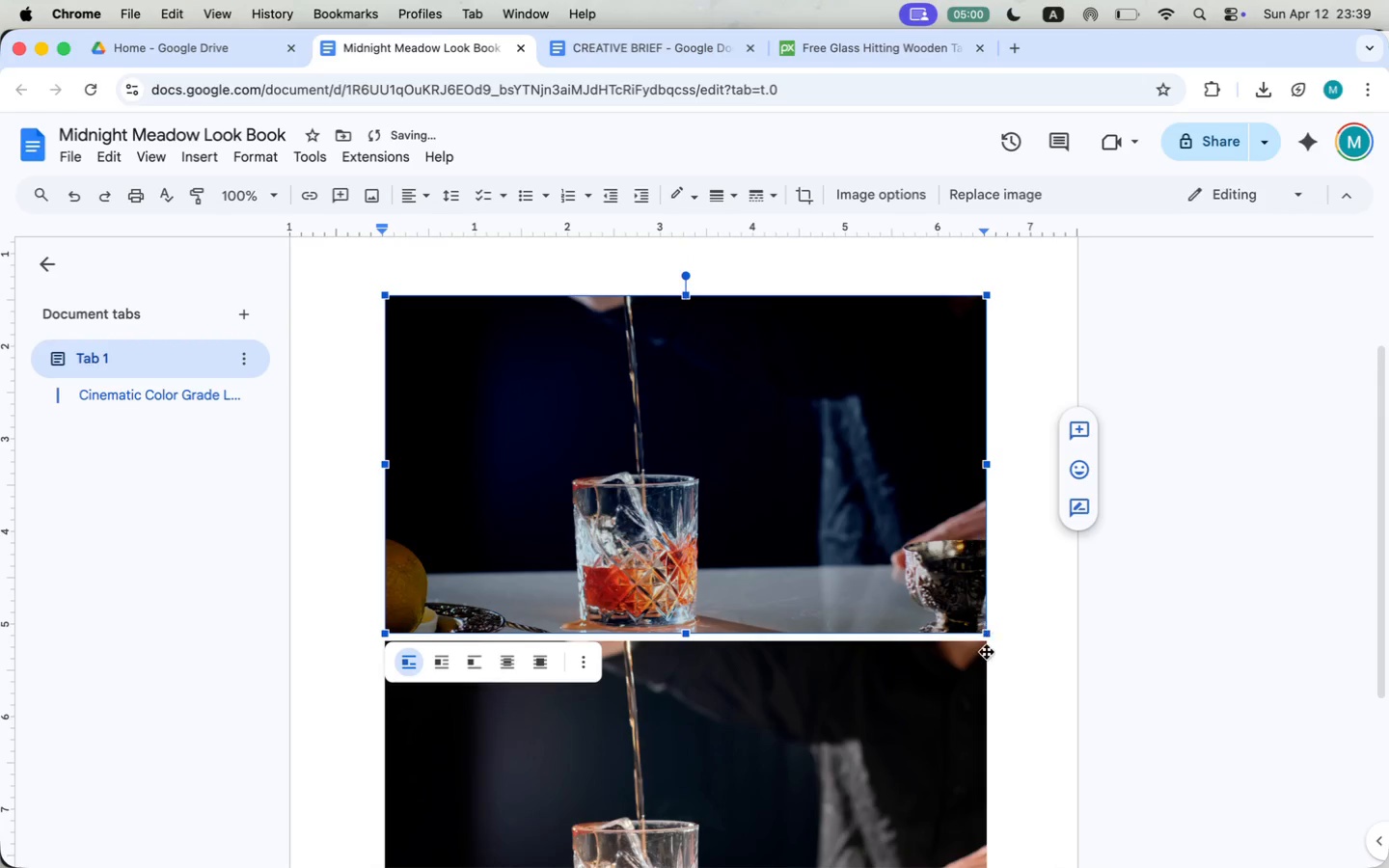 
left_click([883, 747])
 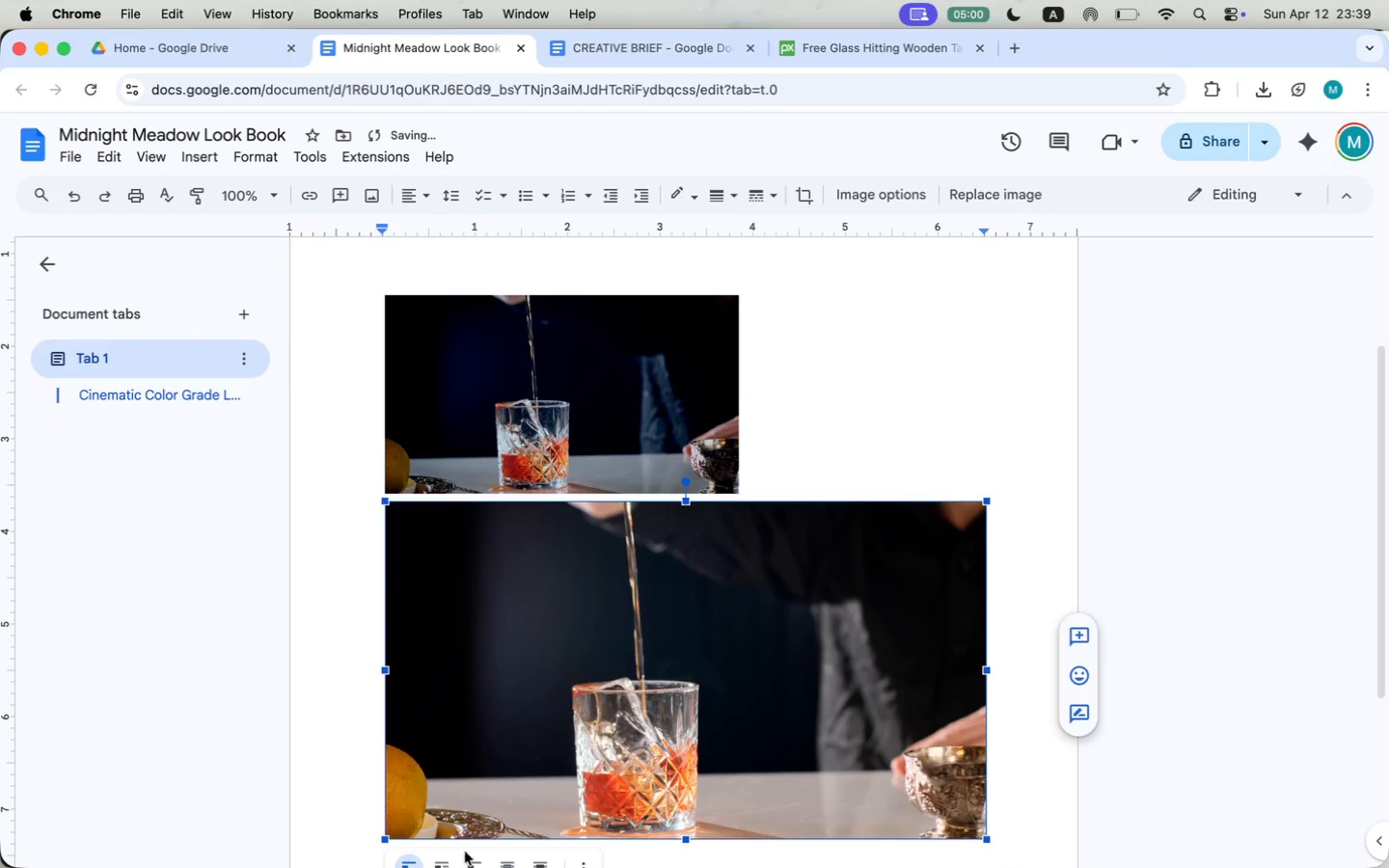 
left_click_drag(start_coordinate=[390, 837], to_coordinate=[659, 669])
 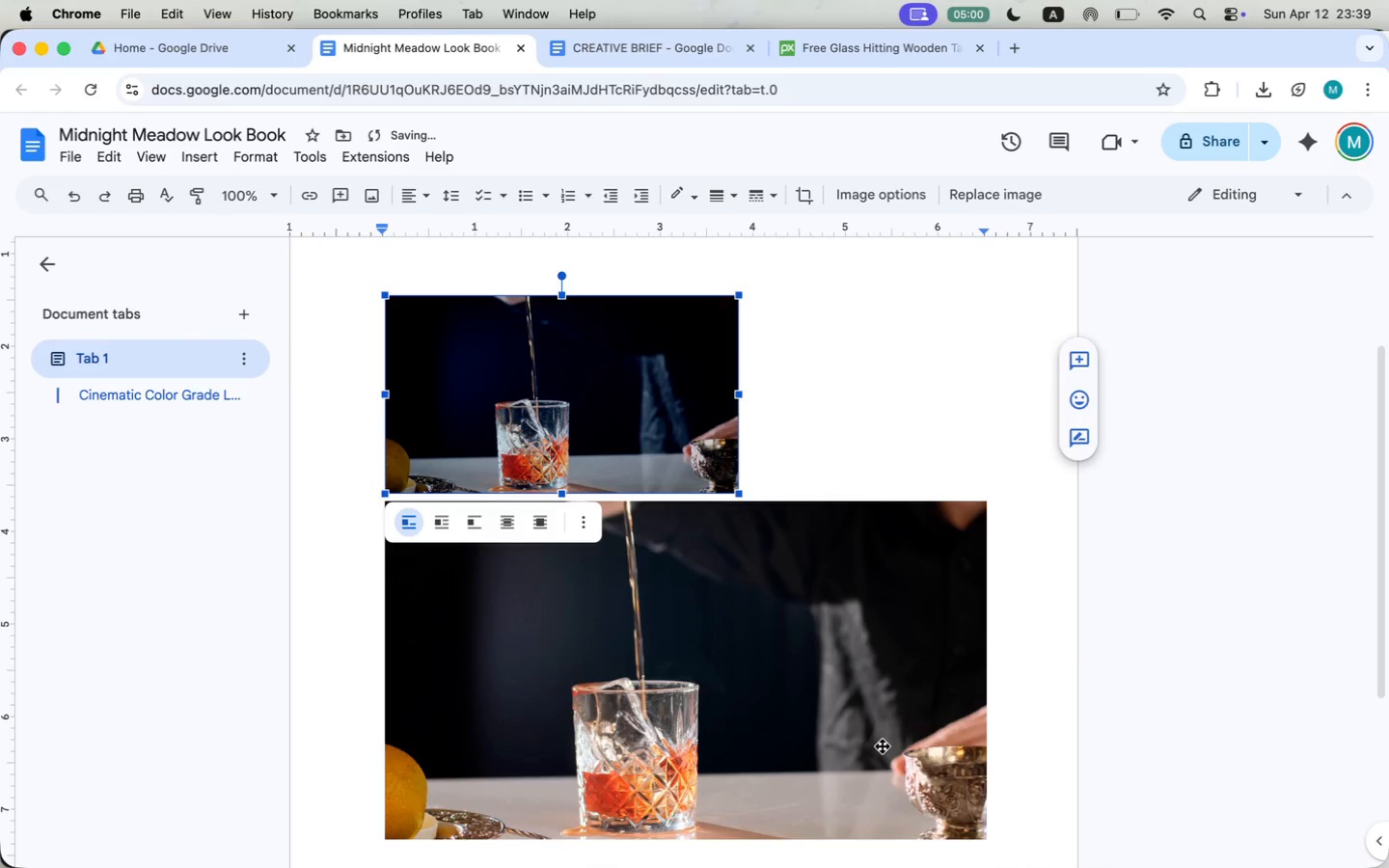 
left_click_drag(start_coordinate=[387, 839], to_coordinate=[734, 667])
 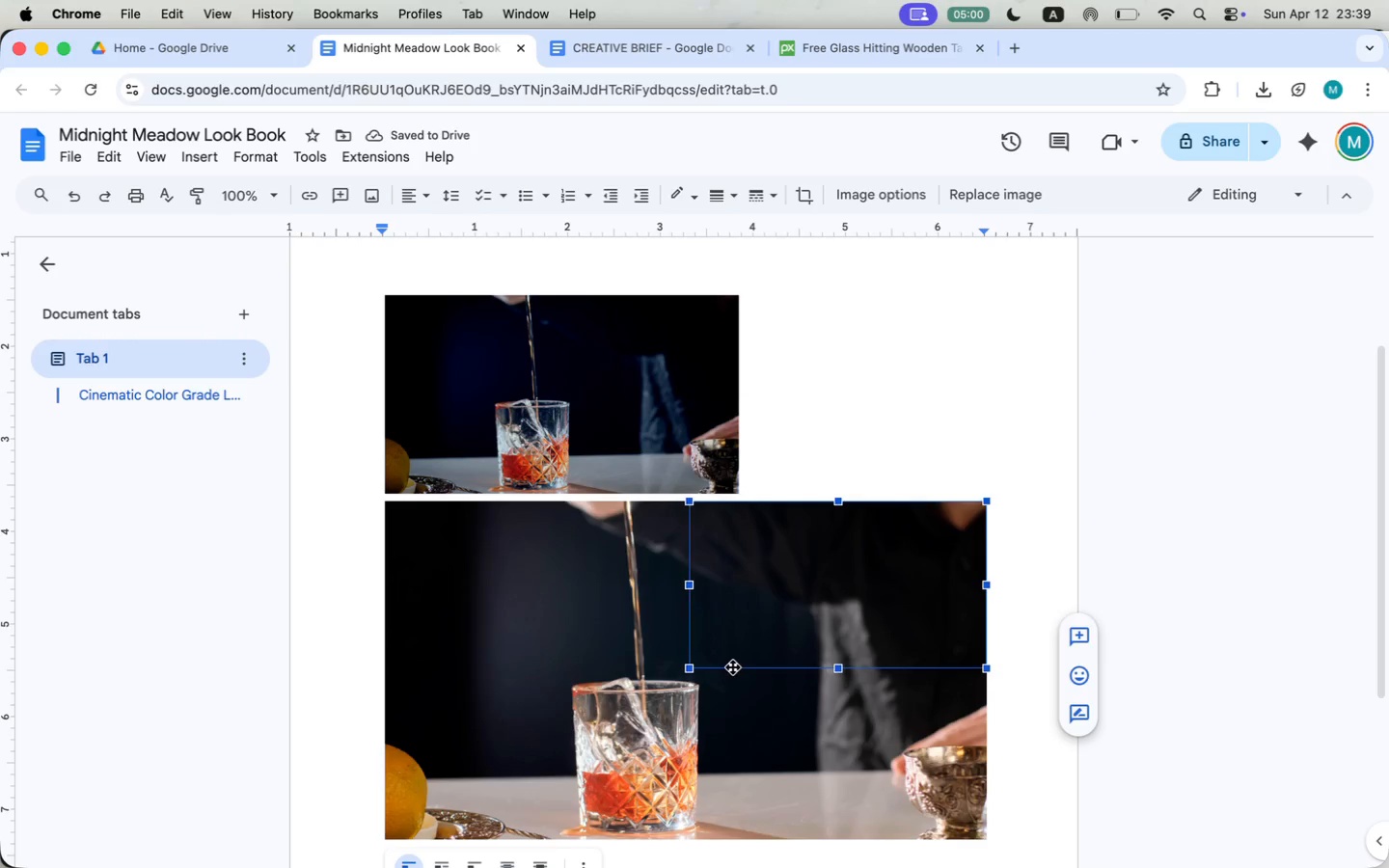 
left_click_drag(start_coordinate=[736, 494], to_coordinate=[699, 454])
 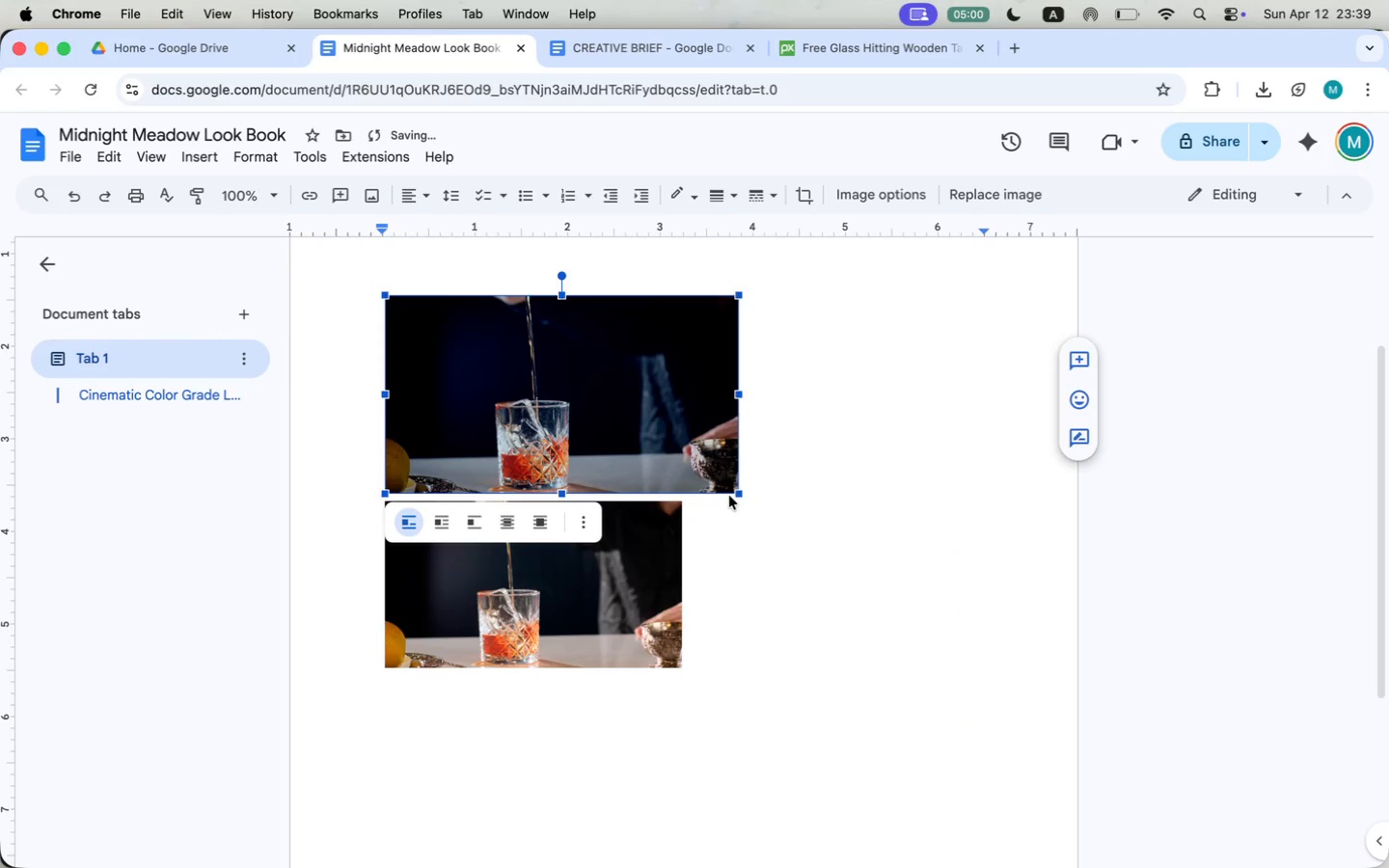 
left_click_drag(start_coordinate=[613, 584], to_coordinate=[342, 396])
 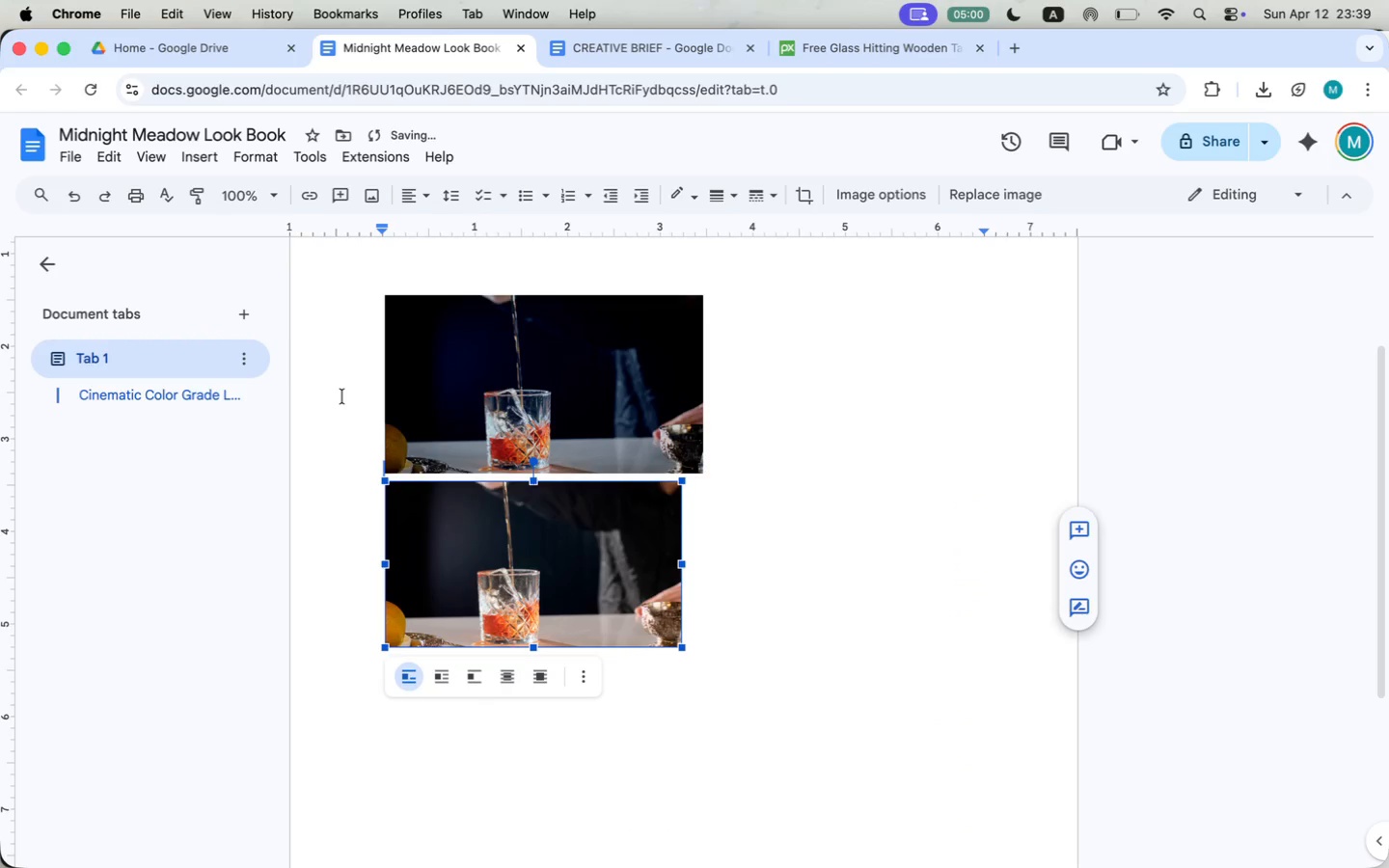 
type(BEOFRE)
key(Backspace)
key(Backspace)
key(Backspace)
key(Backspace)
type(FORE)
 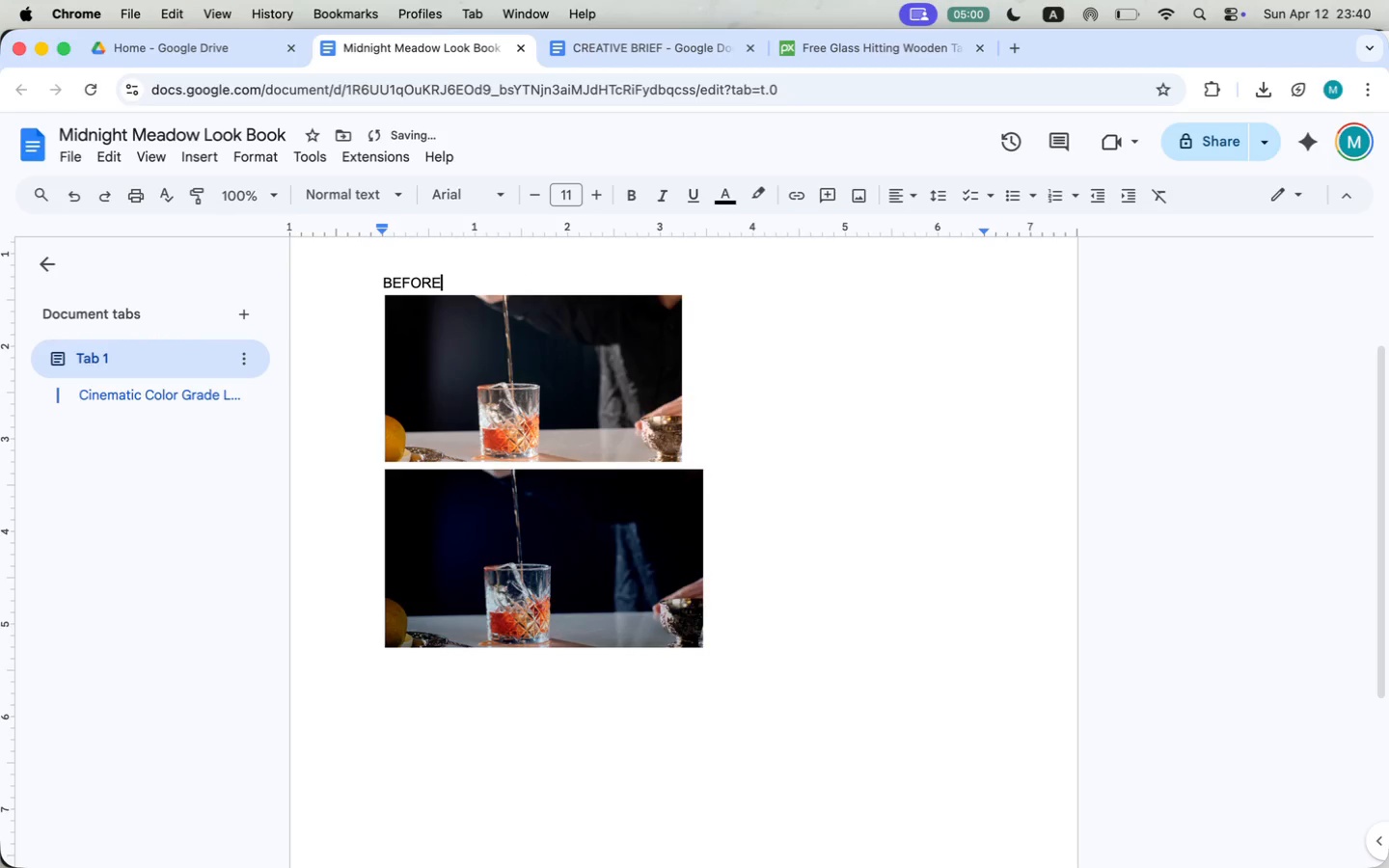 
left_click([399, 569])
 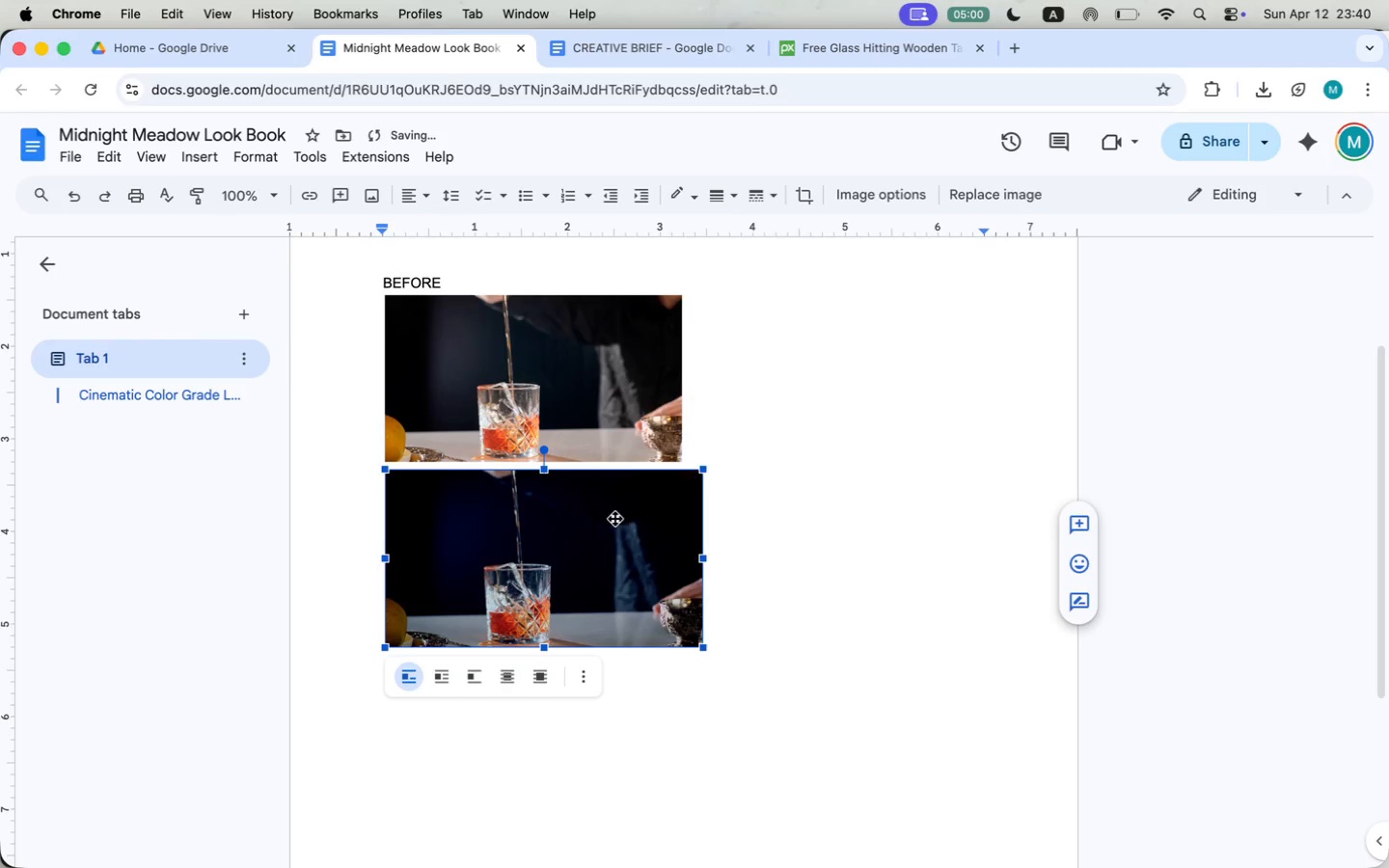 
left_click([623, 388])
 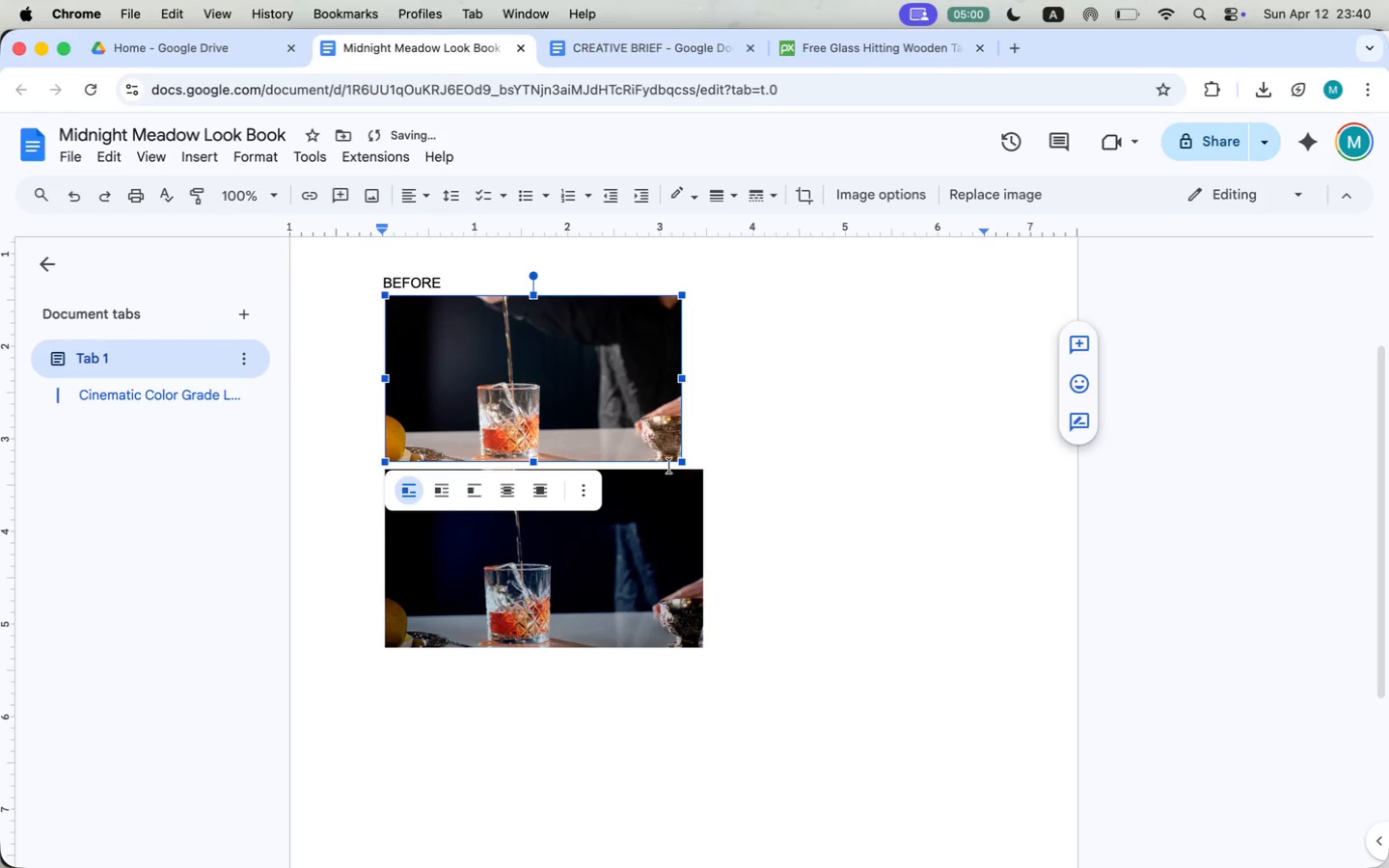 
left_click_drag(start_coordinate=[681, 459], to_coordinate=[689, 465])
 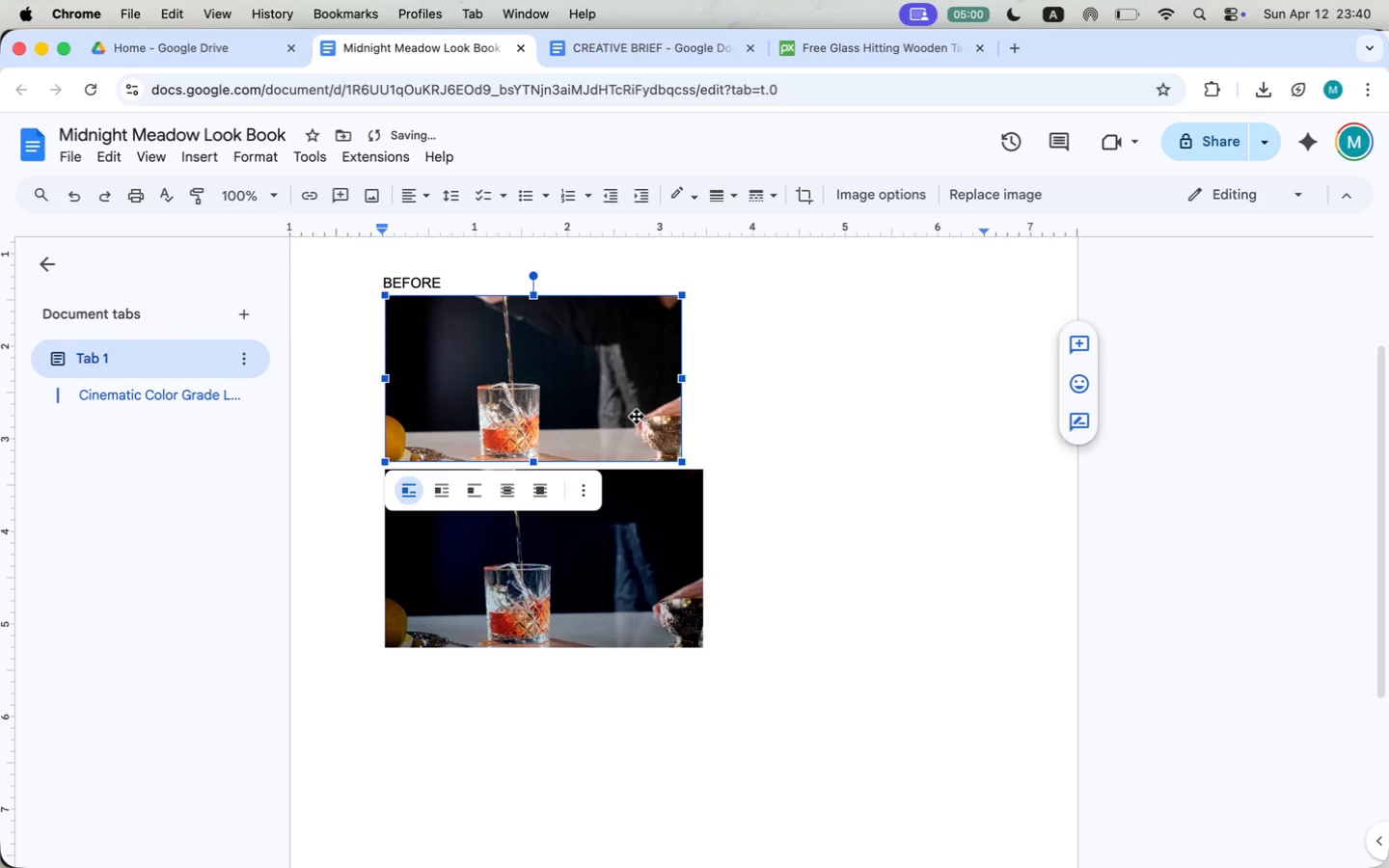 
left_click_drag(start_coordinate=[691, 467], to_coordinate=[698, 471])
 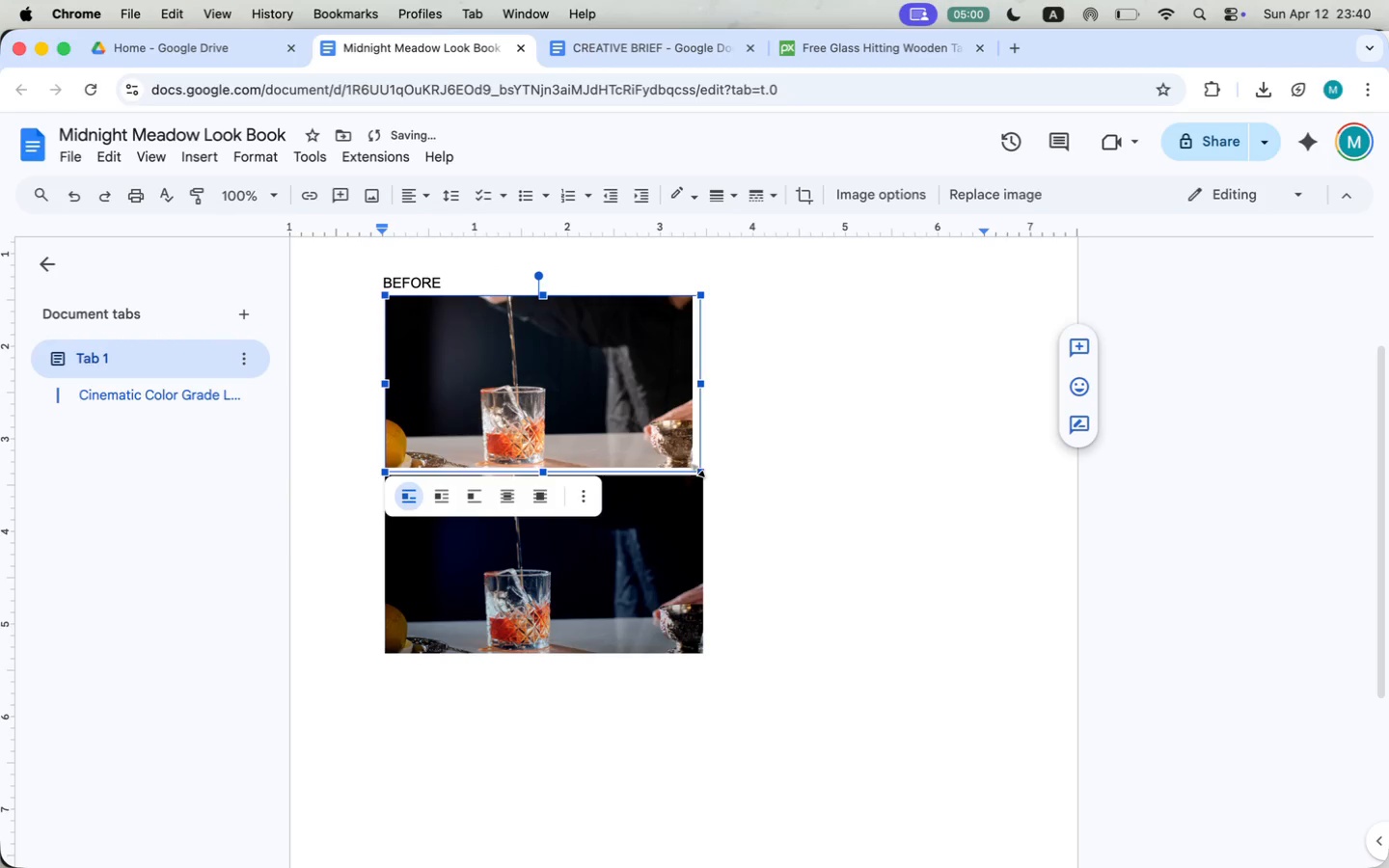 
left_click([632, 626])
 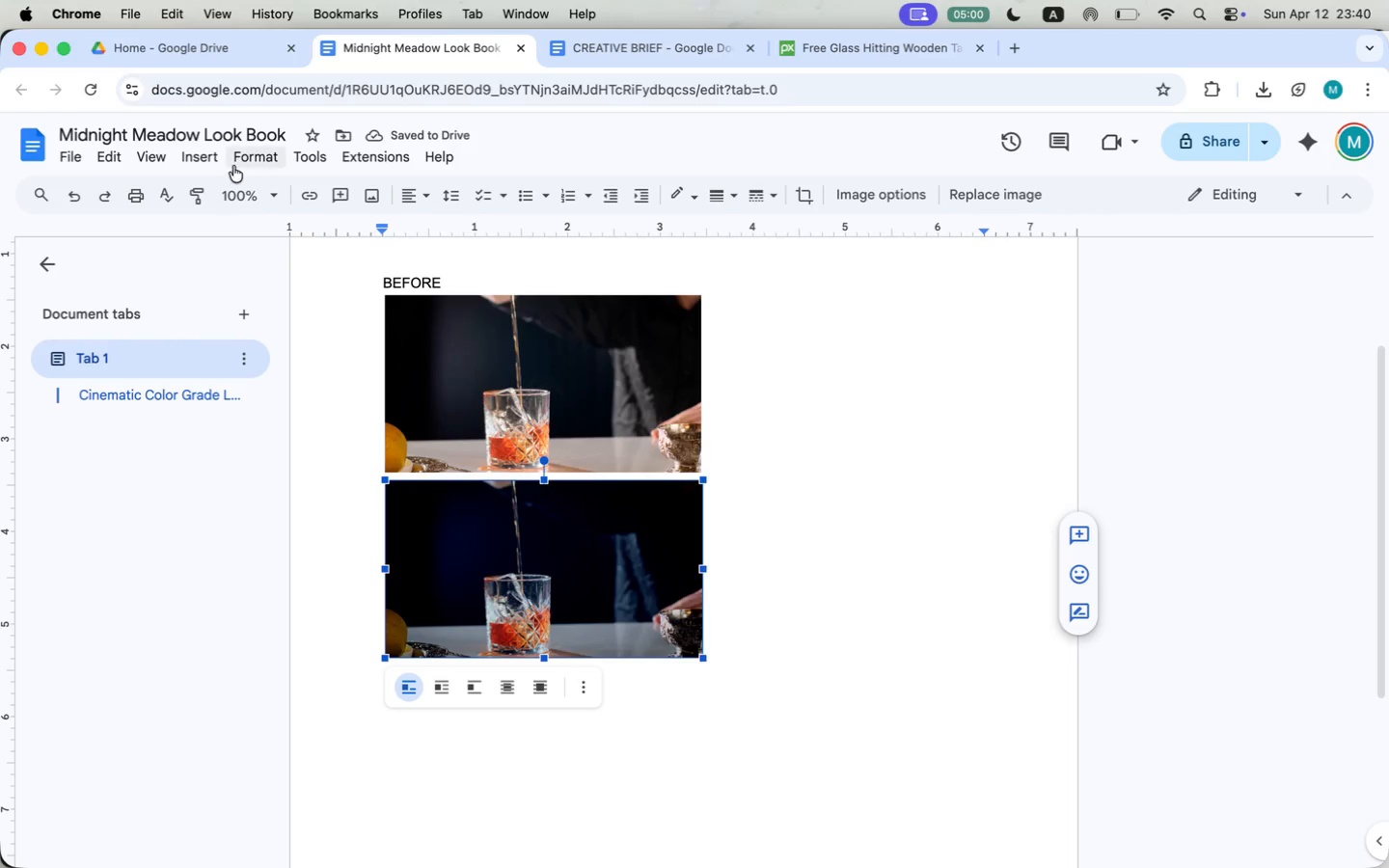 
left_click([41, 162])
 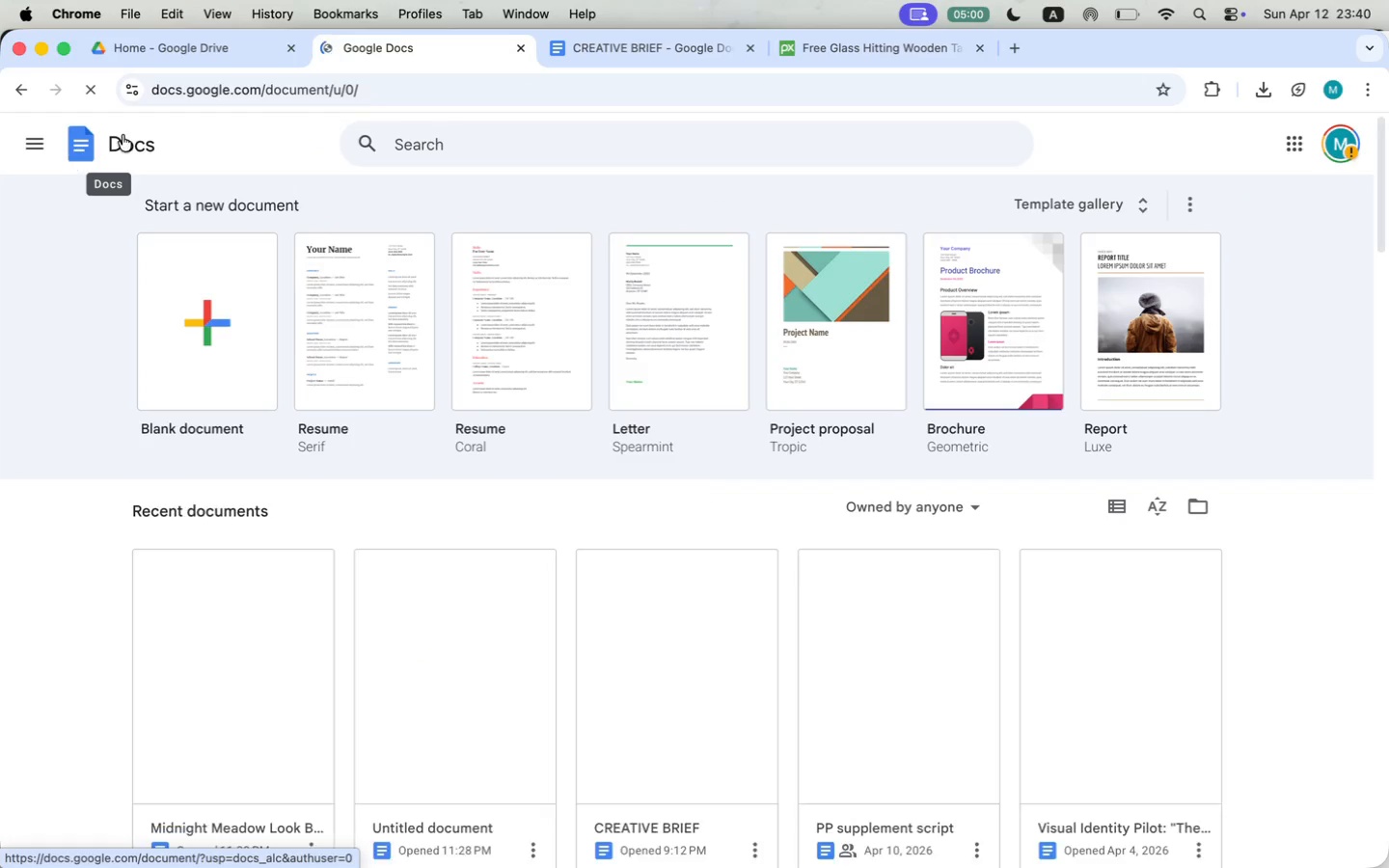 
left_click([26, 86])
 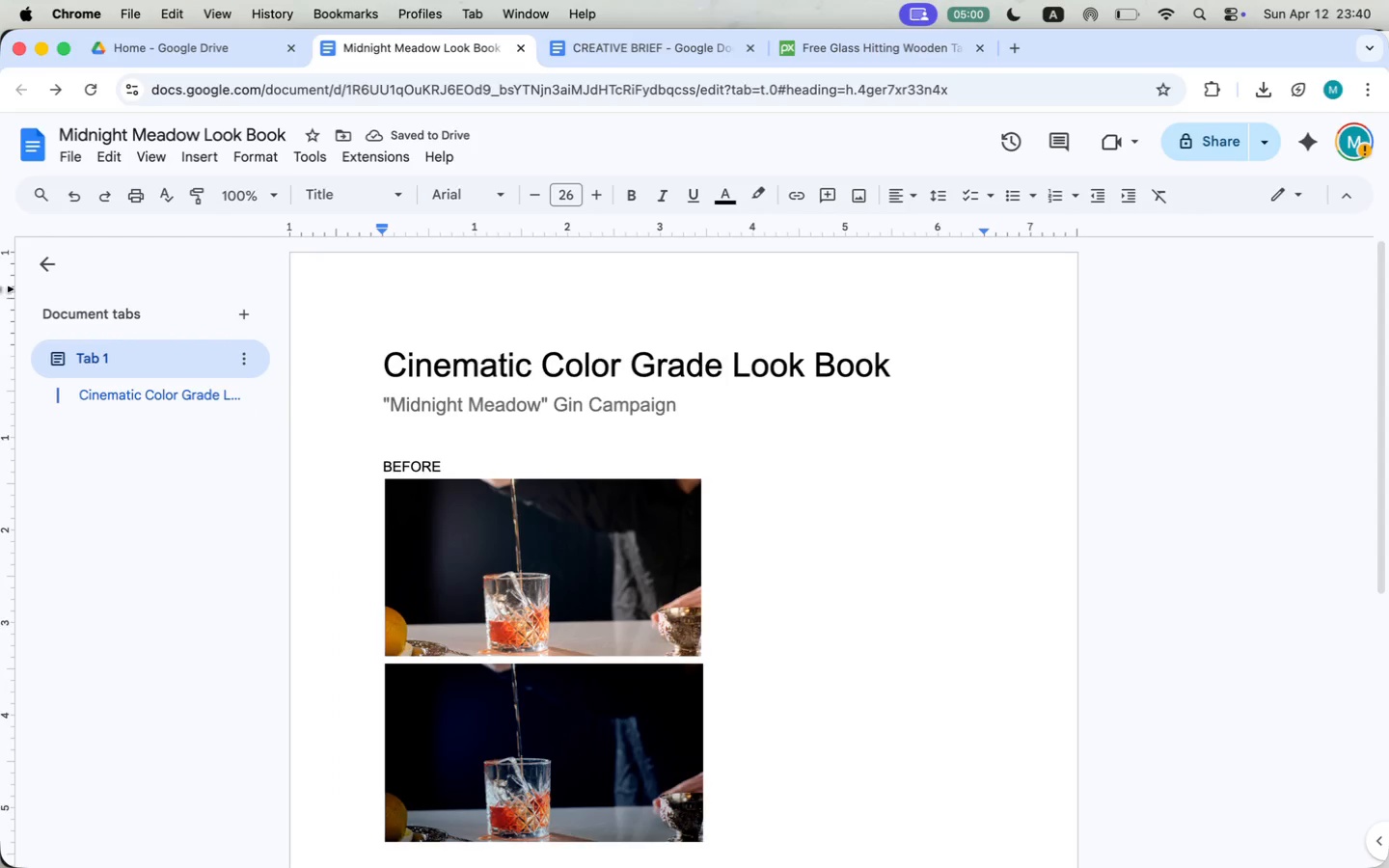 
left_click([77, 156])
 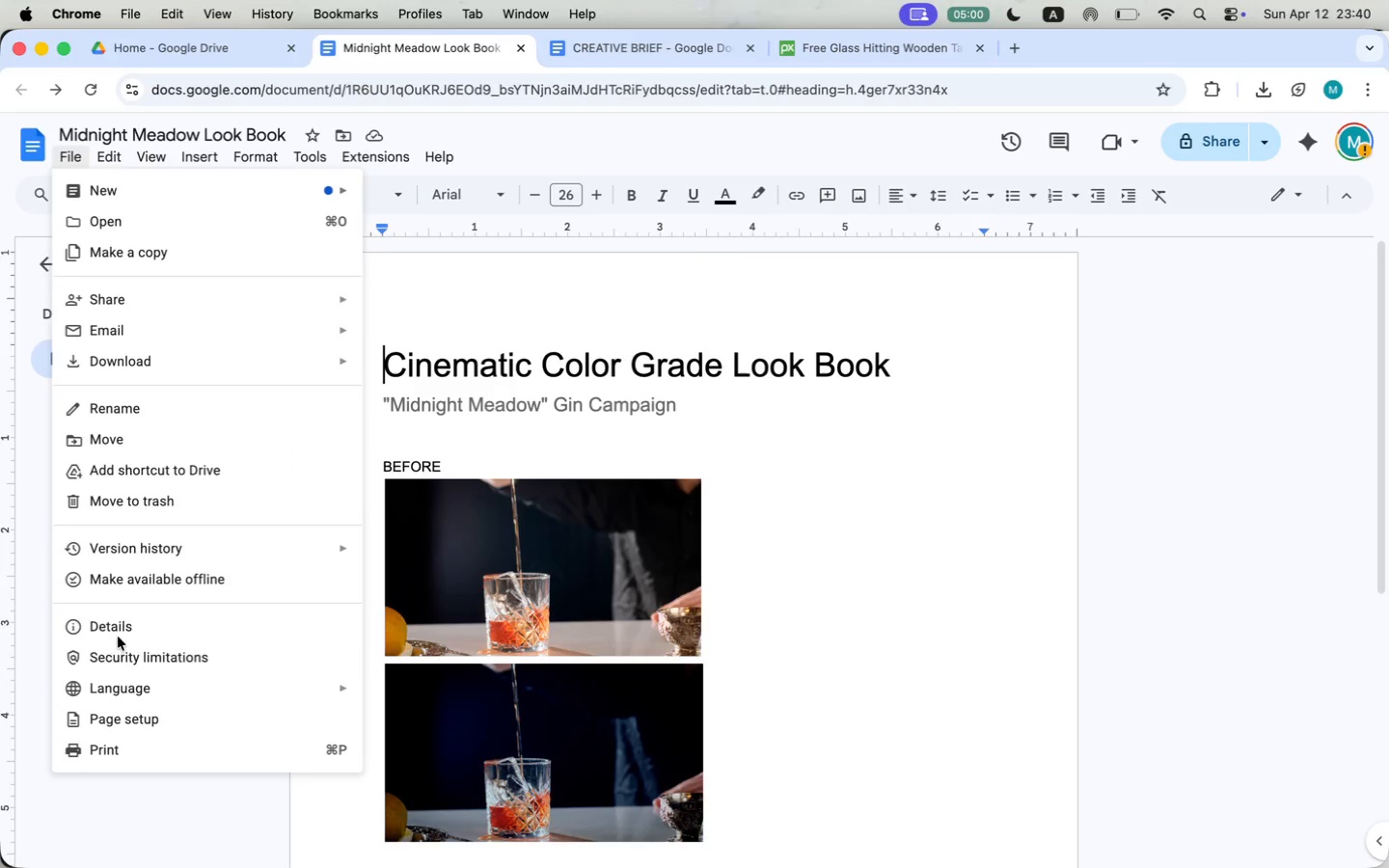 
mouse_move([164, 726])
 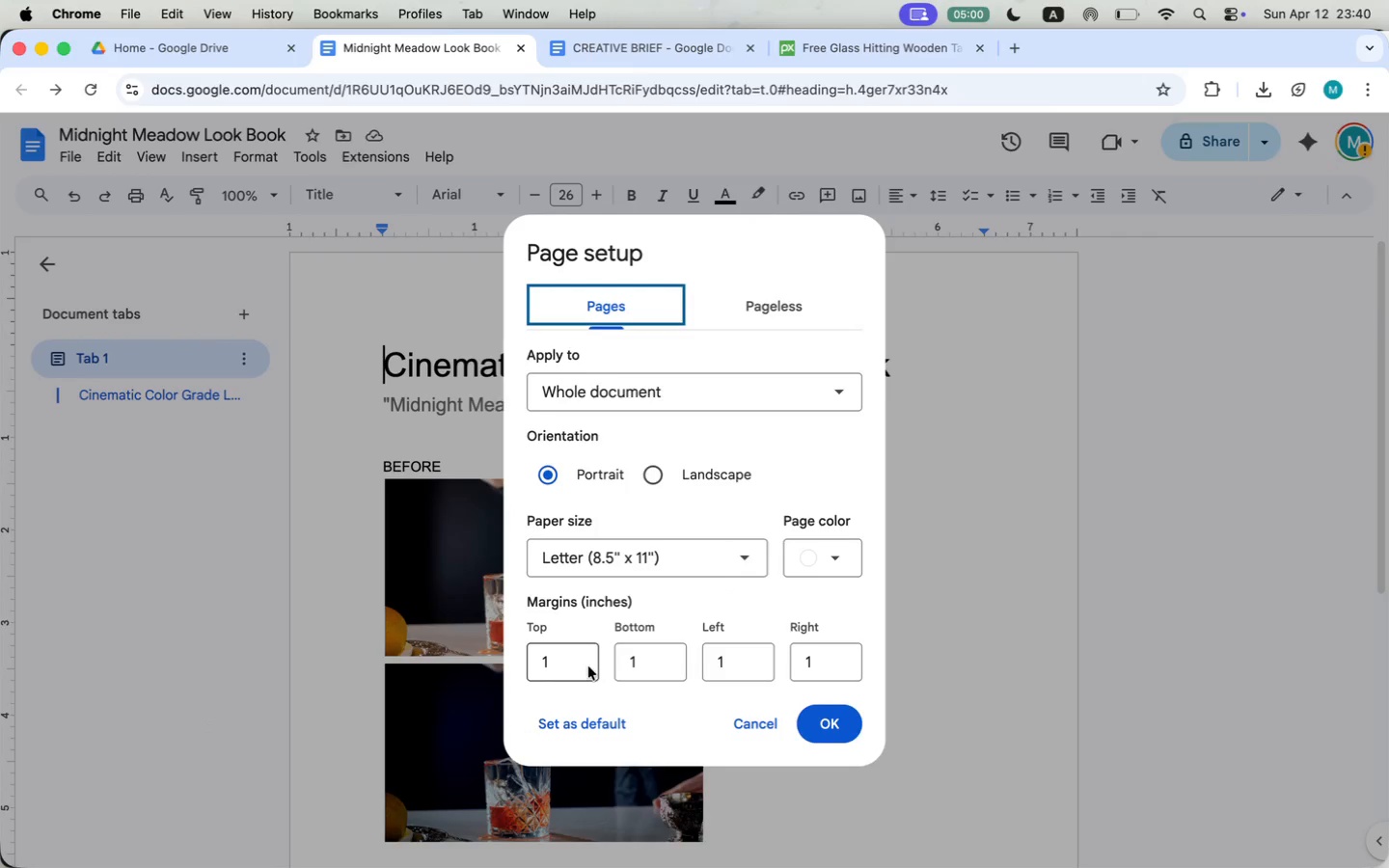 
left_click([656, 656])
 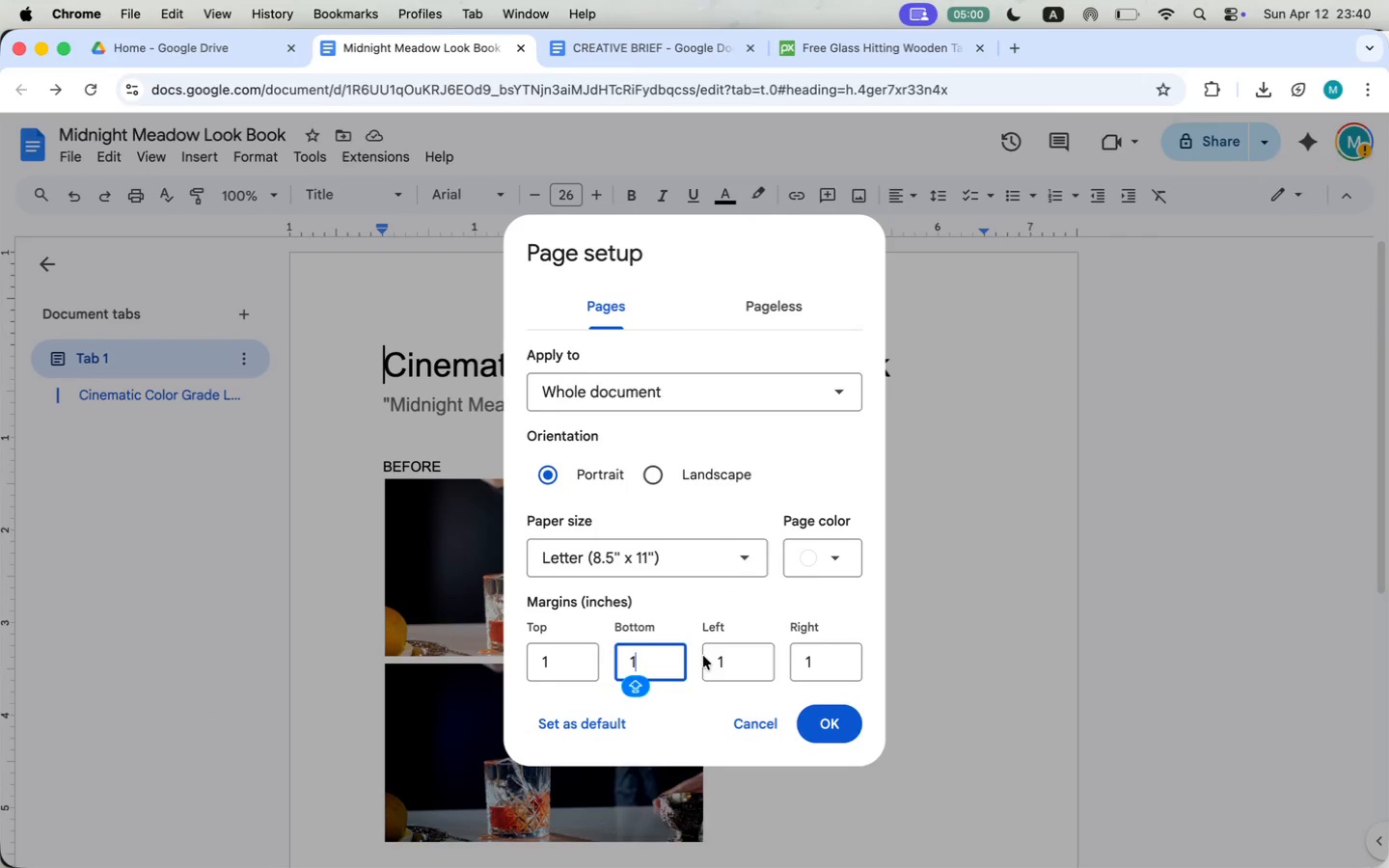 
left_click([735, 659])
 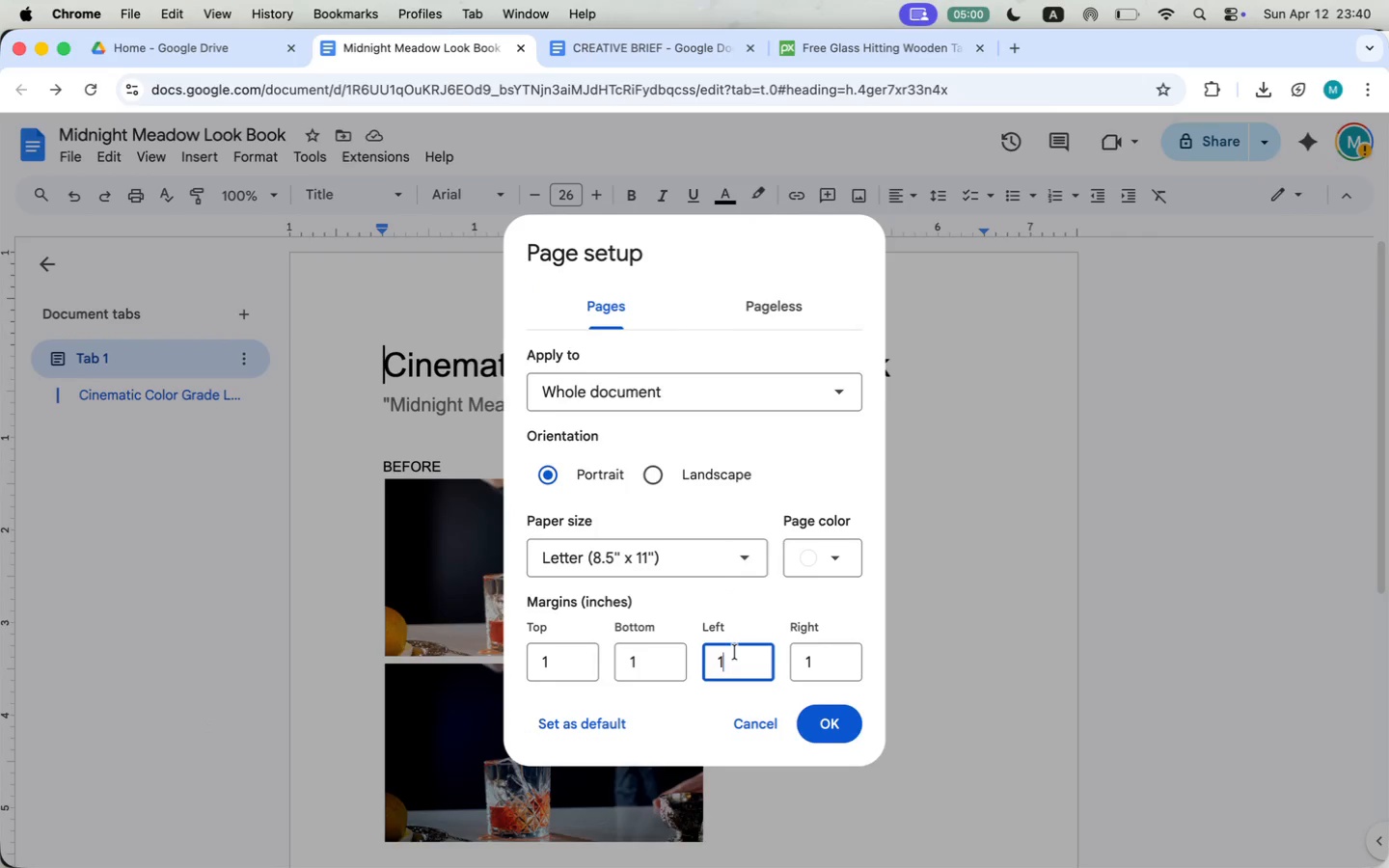 
key(Backspace)
 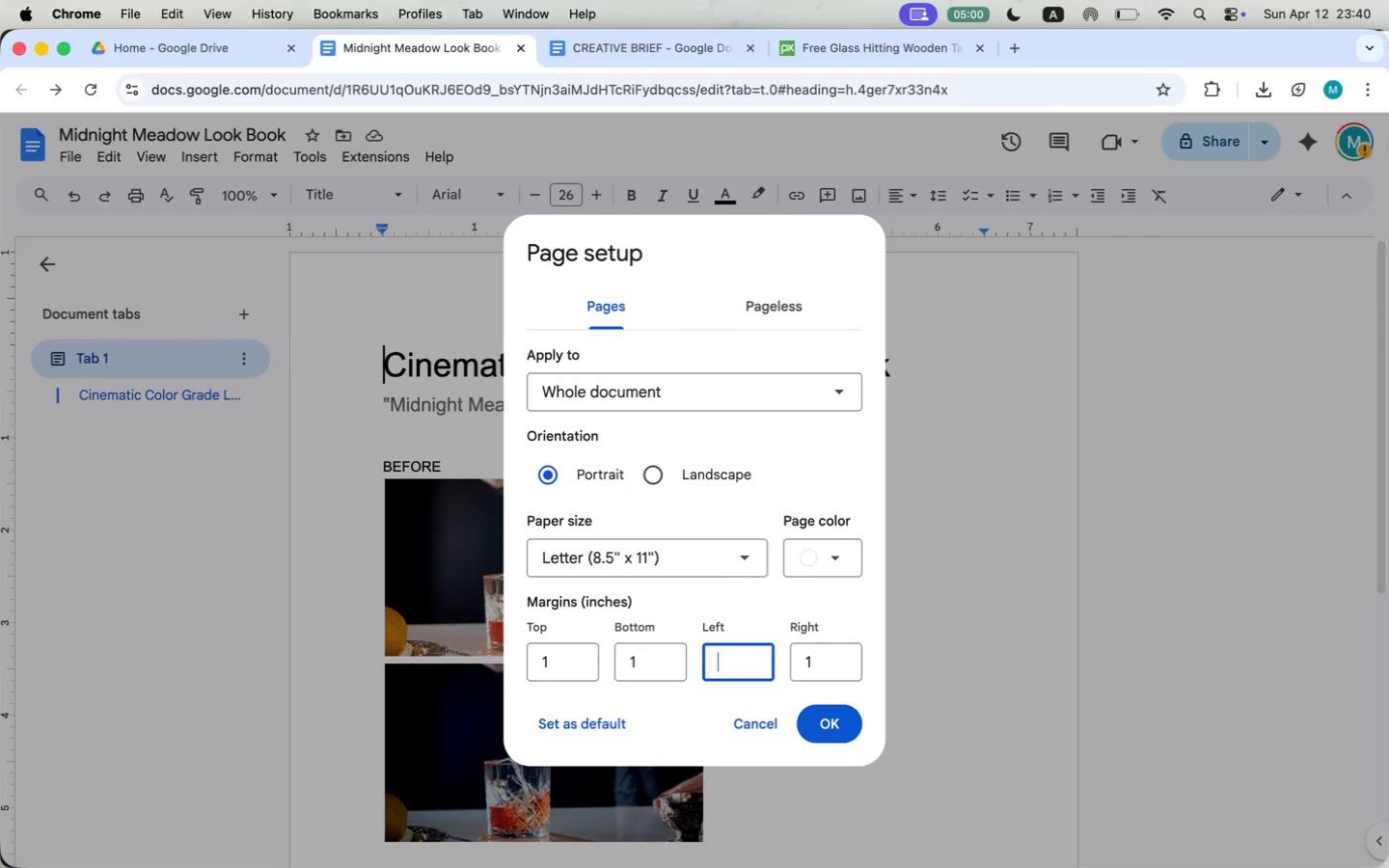 
key(0)
 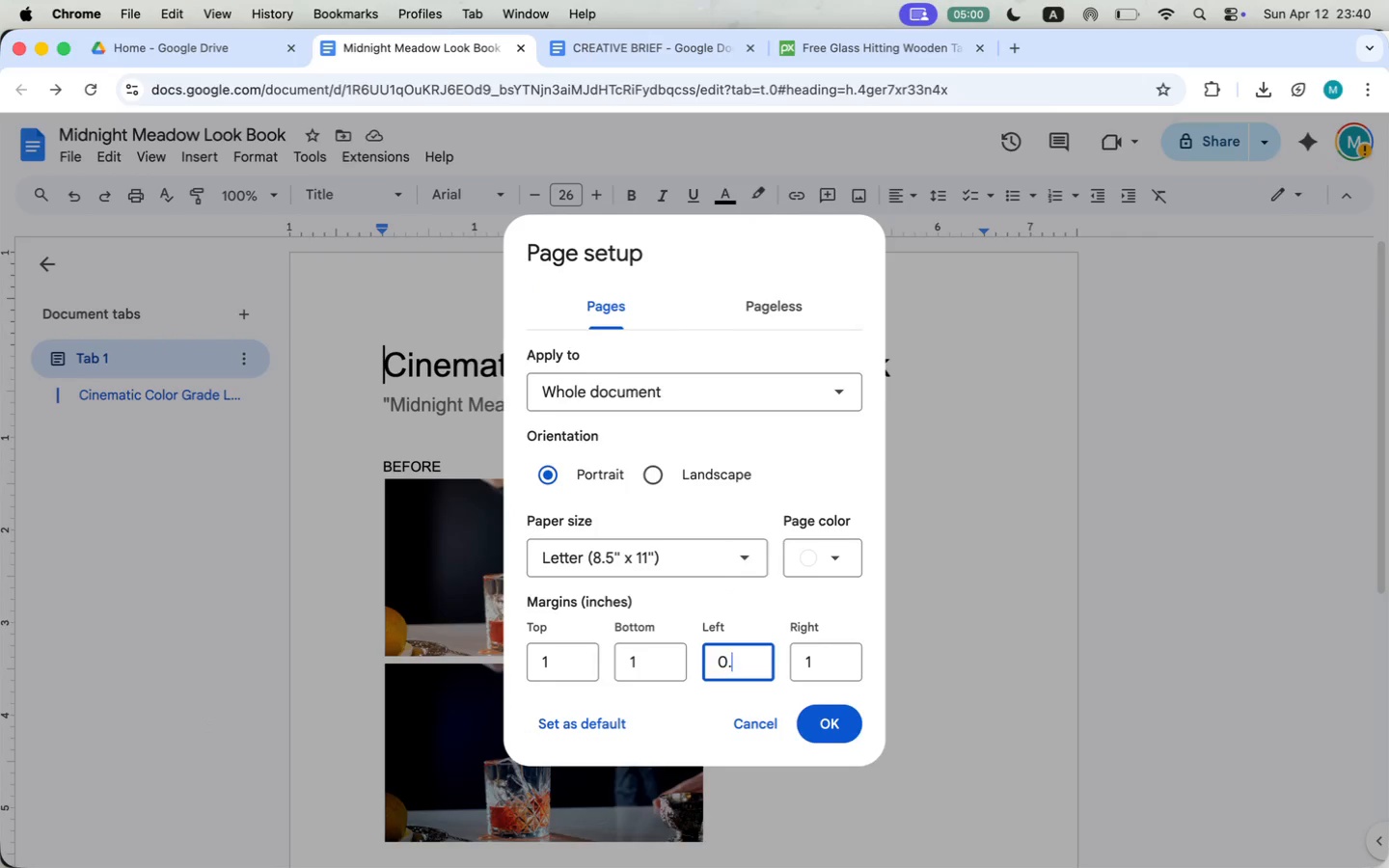 
key(Period)
 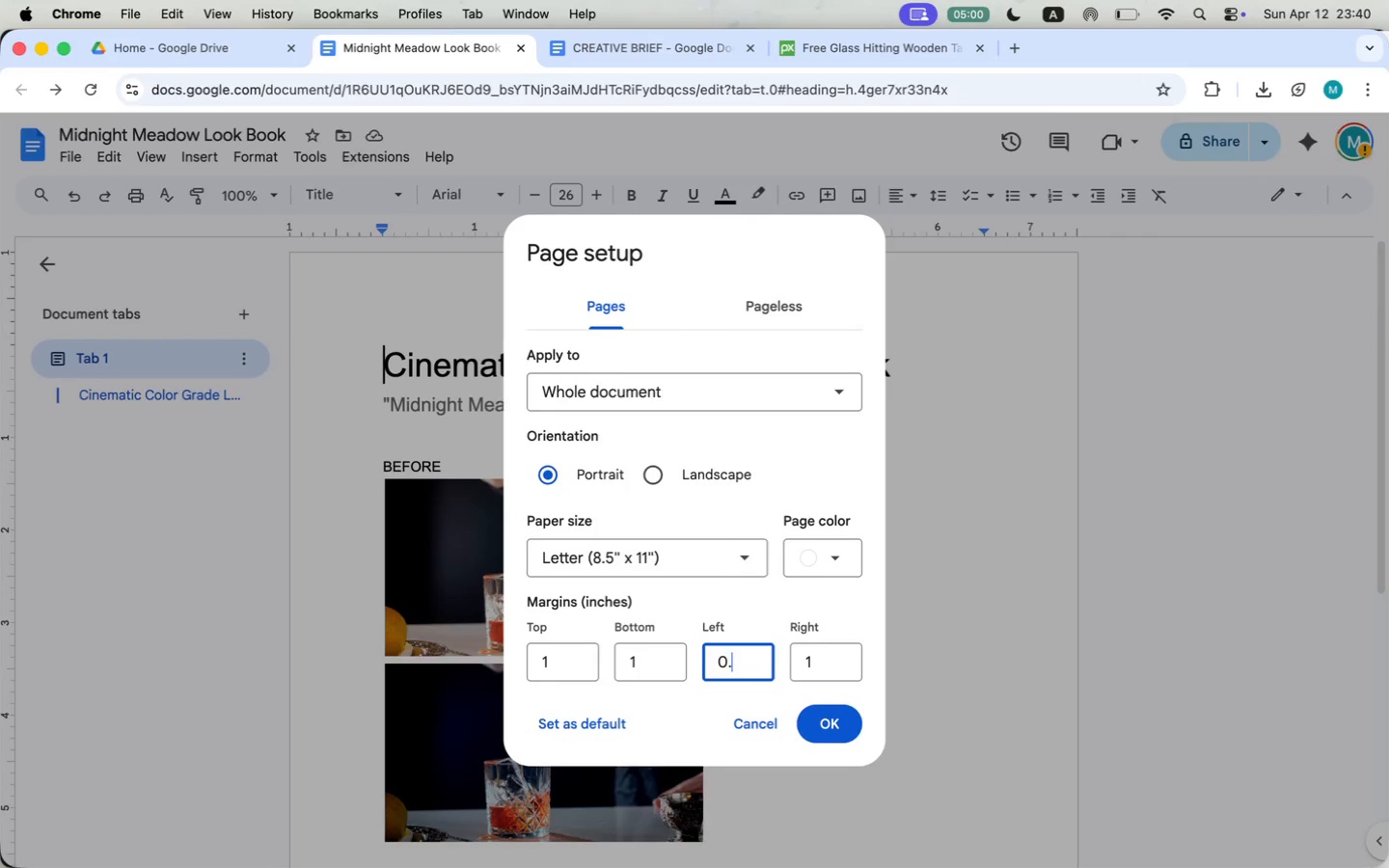 
key(4)
 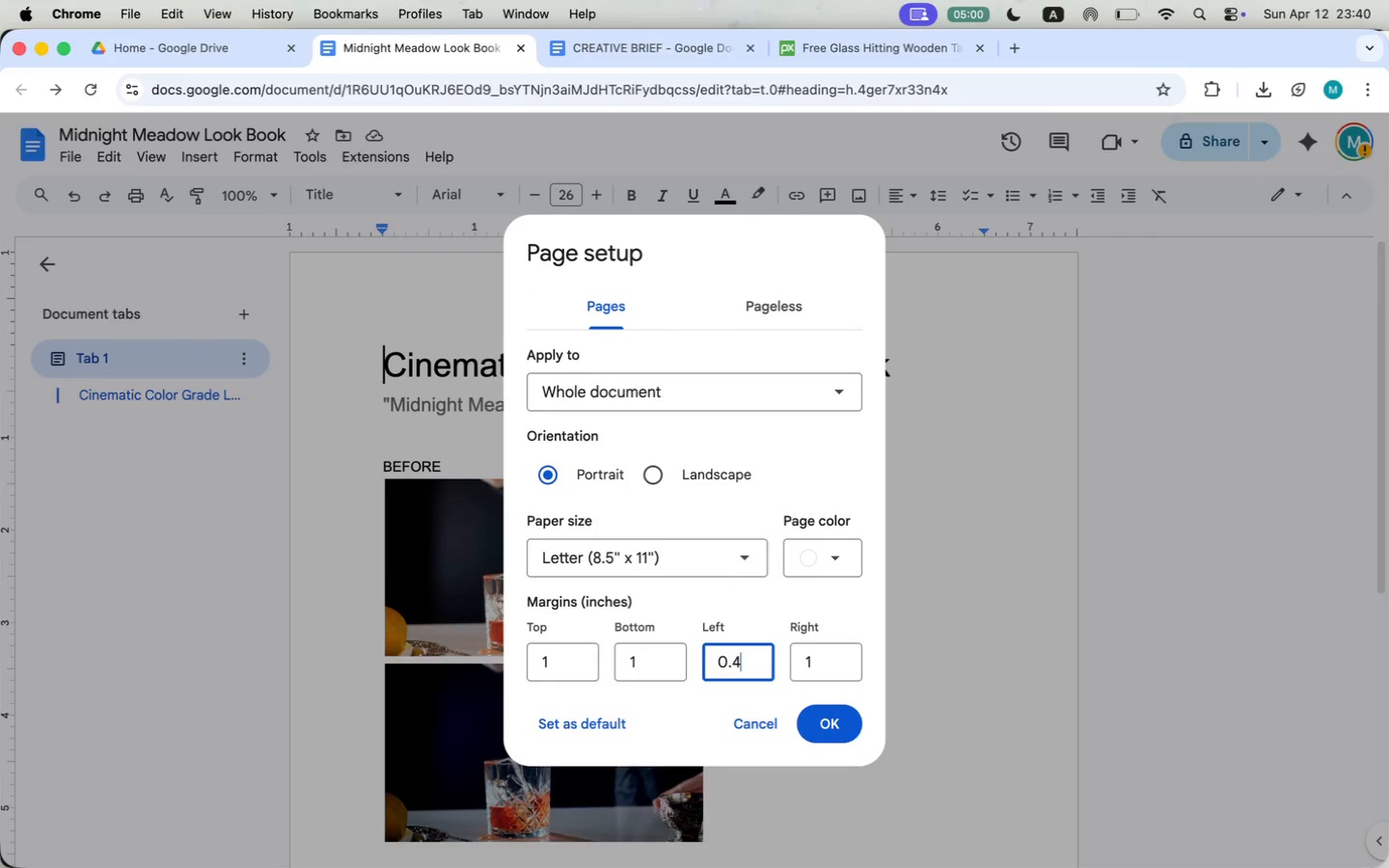 
key(Enter)
 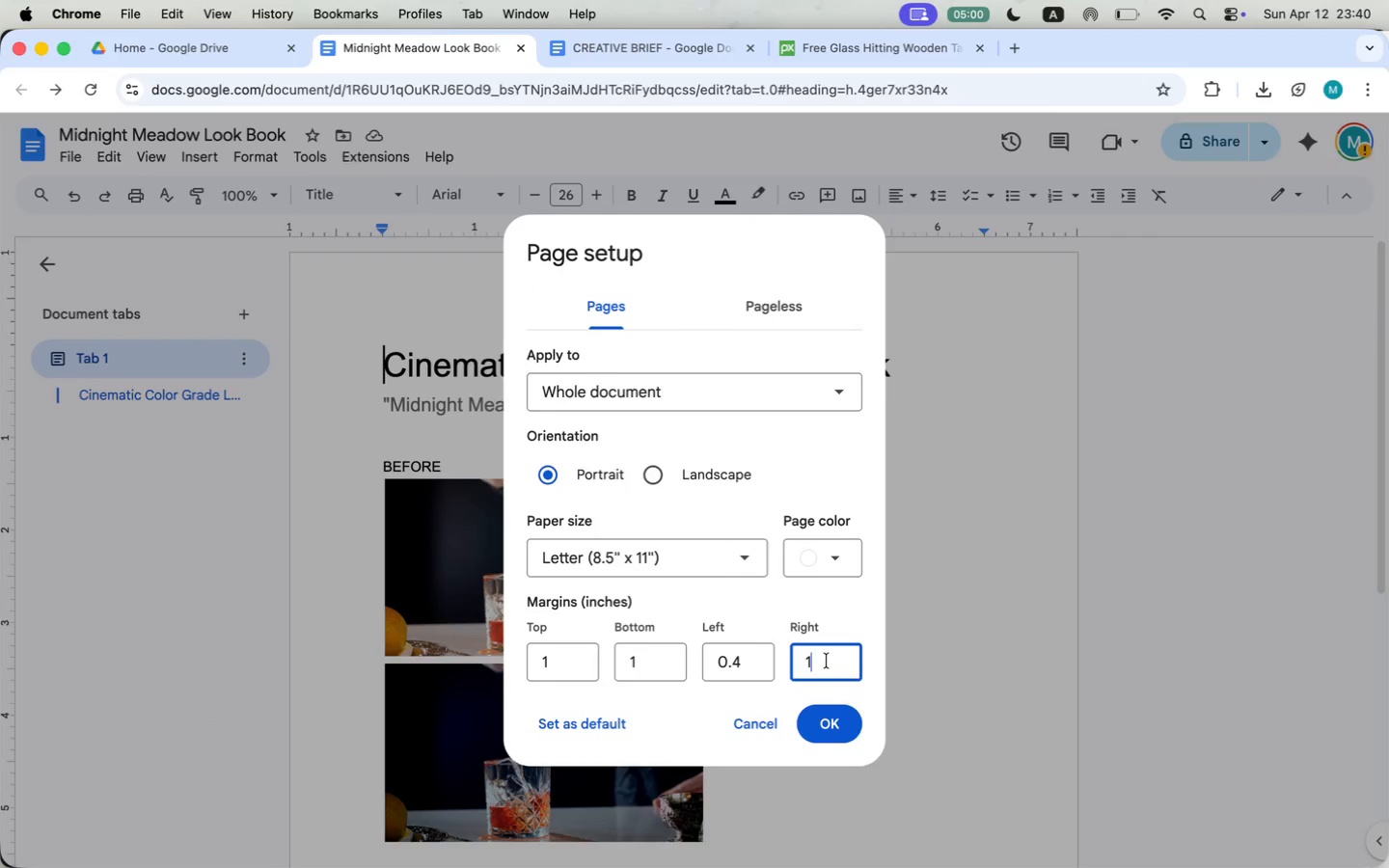 
key(Minus)
 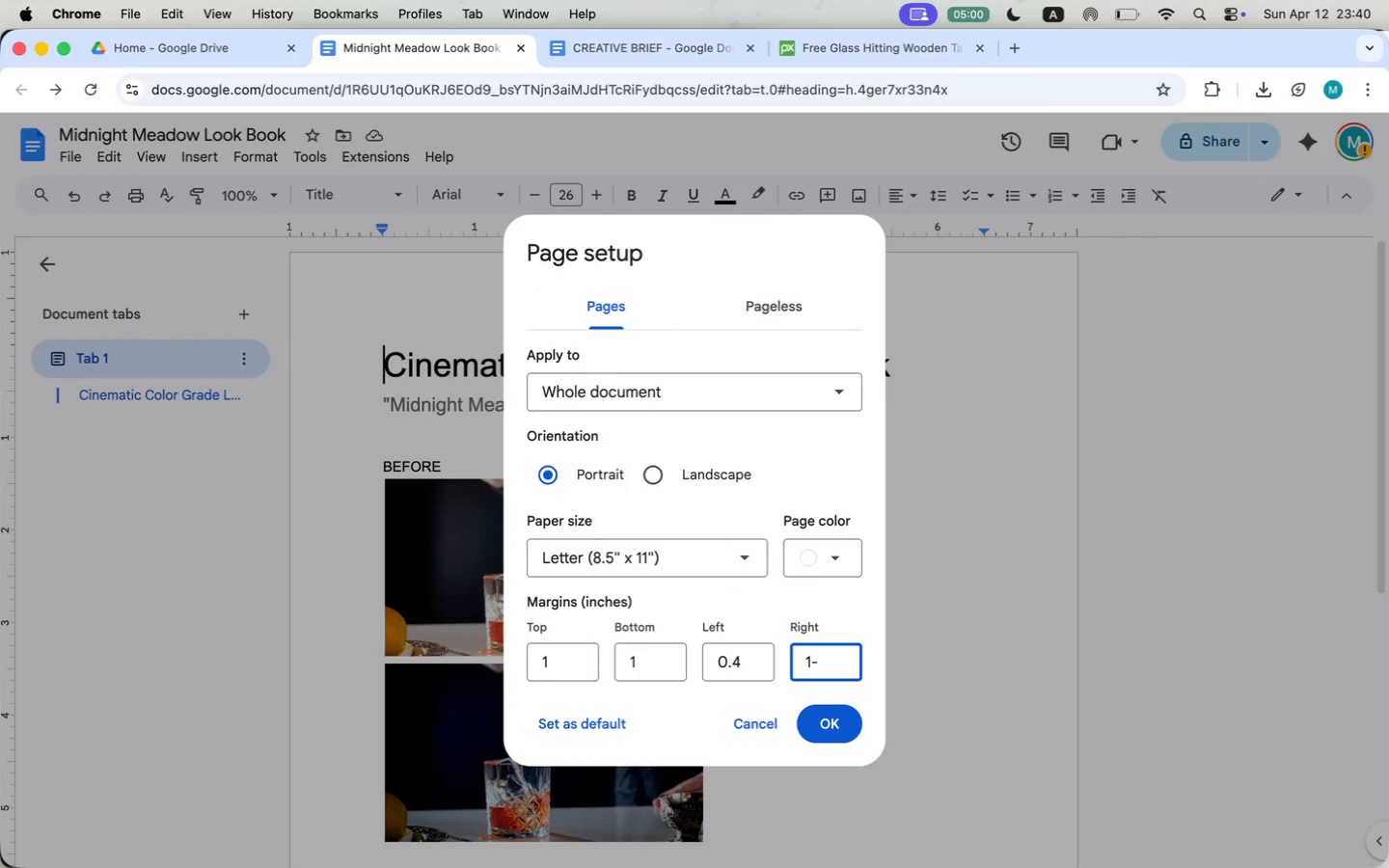 
key(Backspace)
 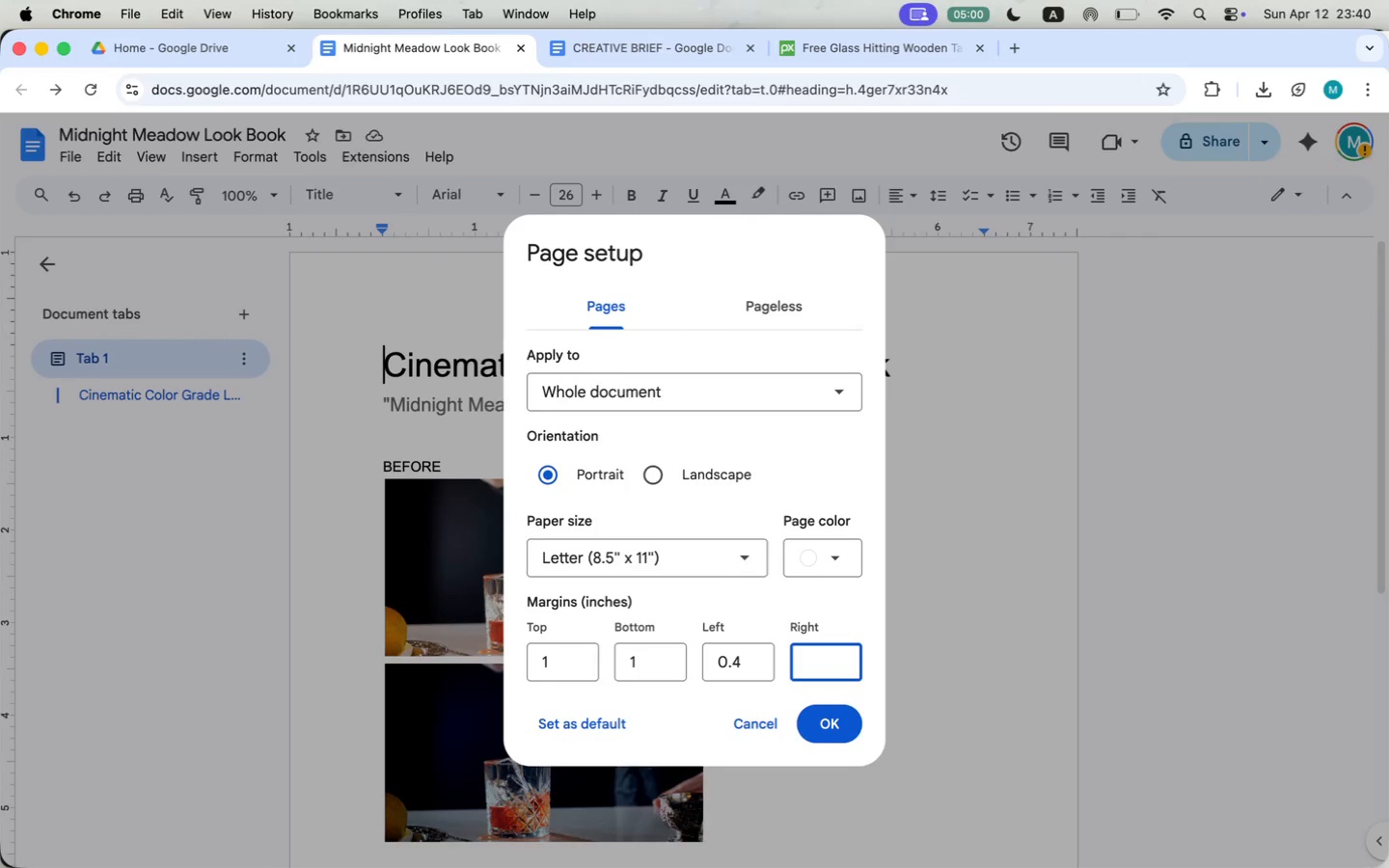 
key(Backspace)
 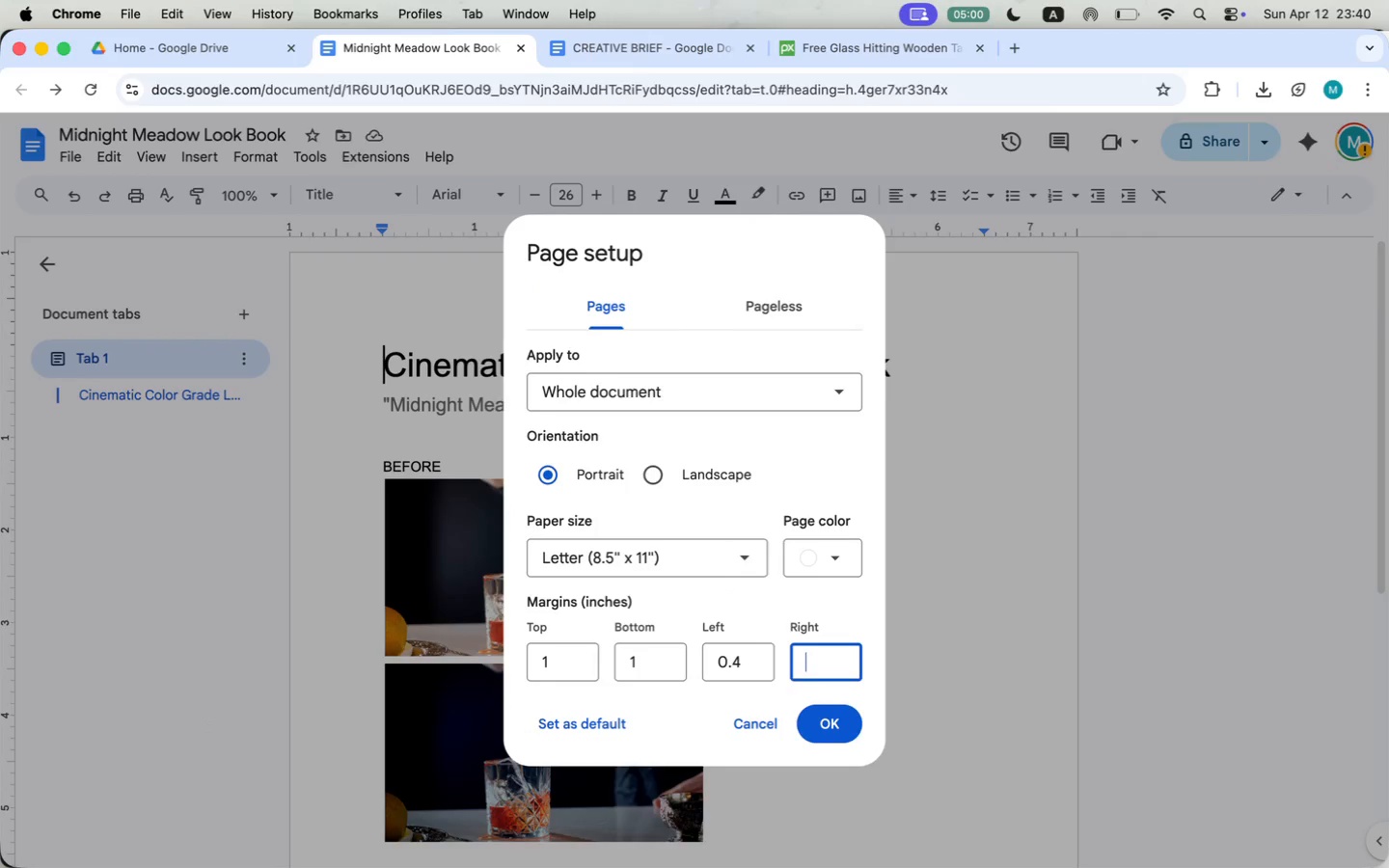 
key(0)
 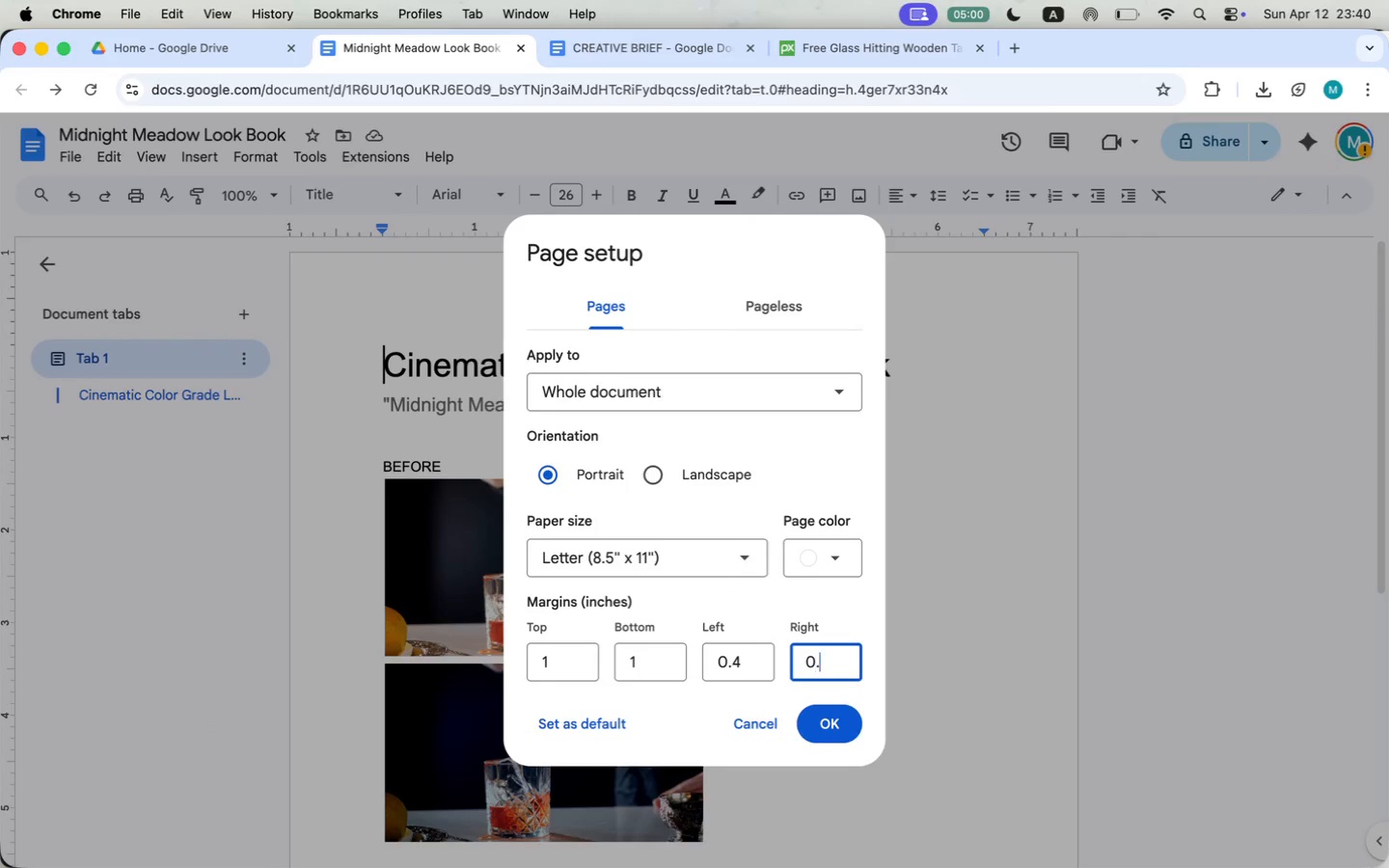 
key(Period)
 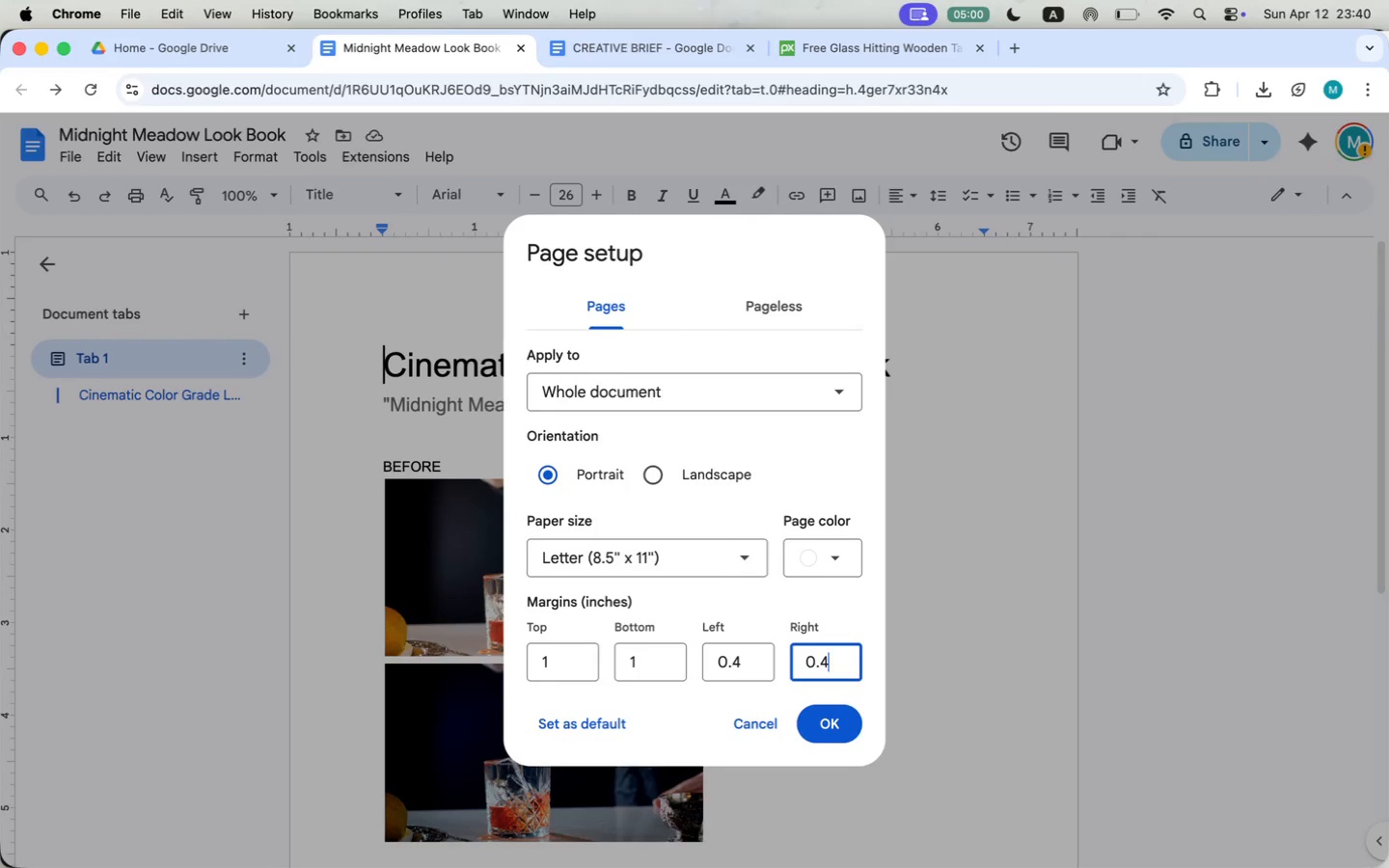 
key(4)
 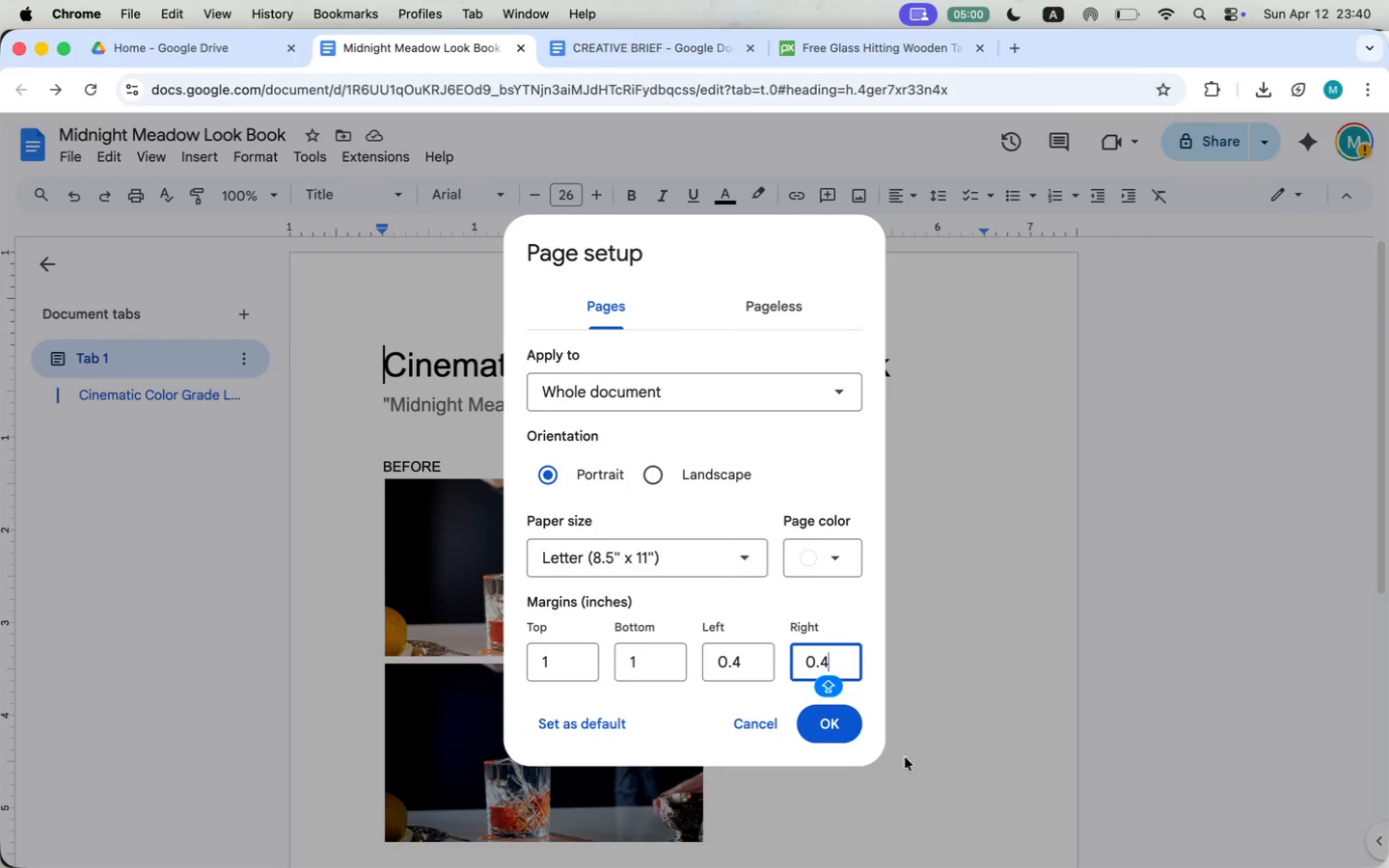 
left_click([835, 716])
 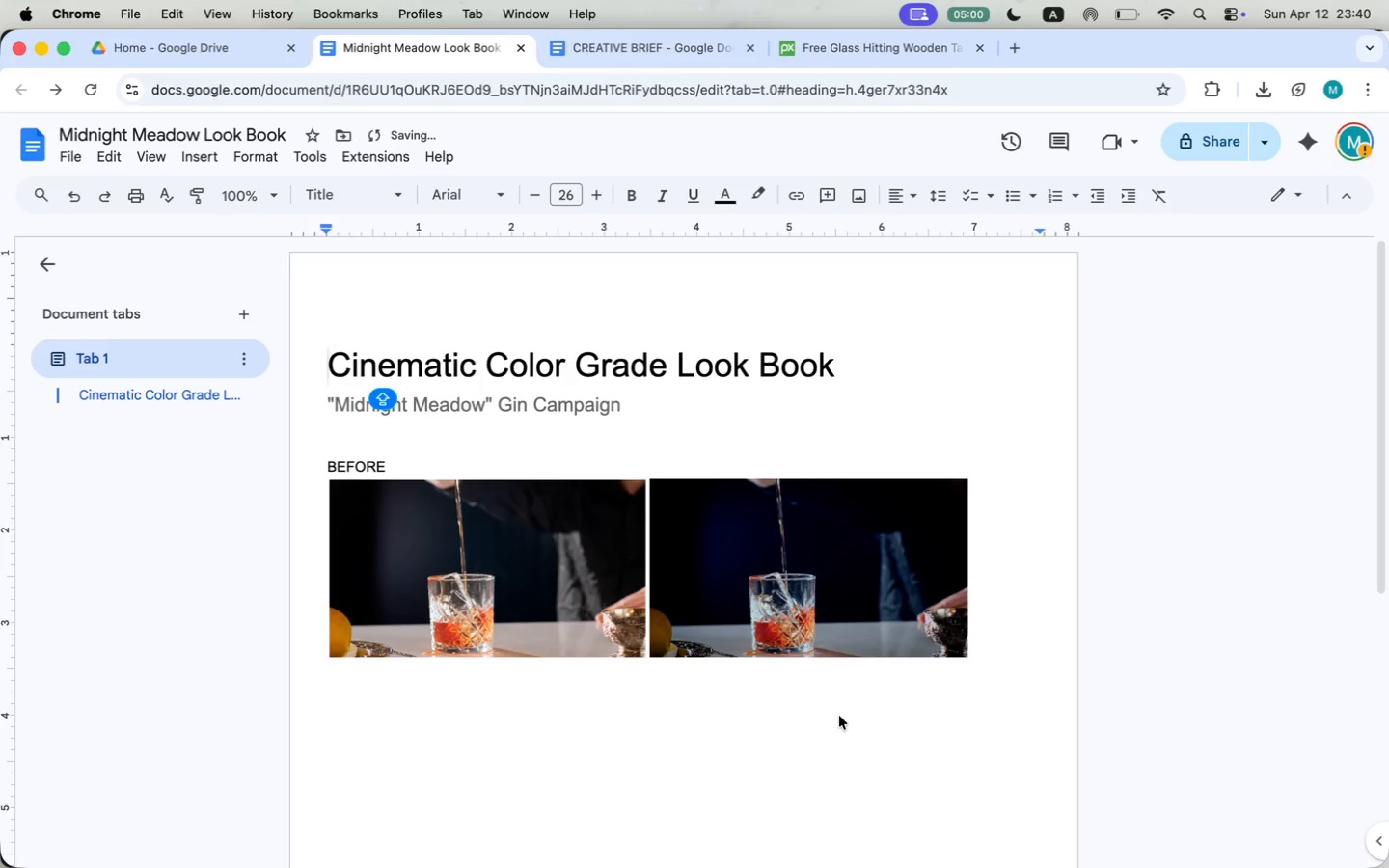 
double_click([356, 464])
 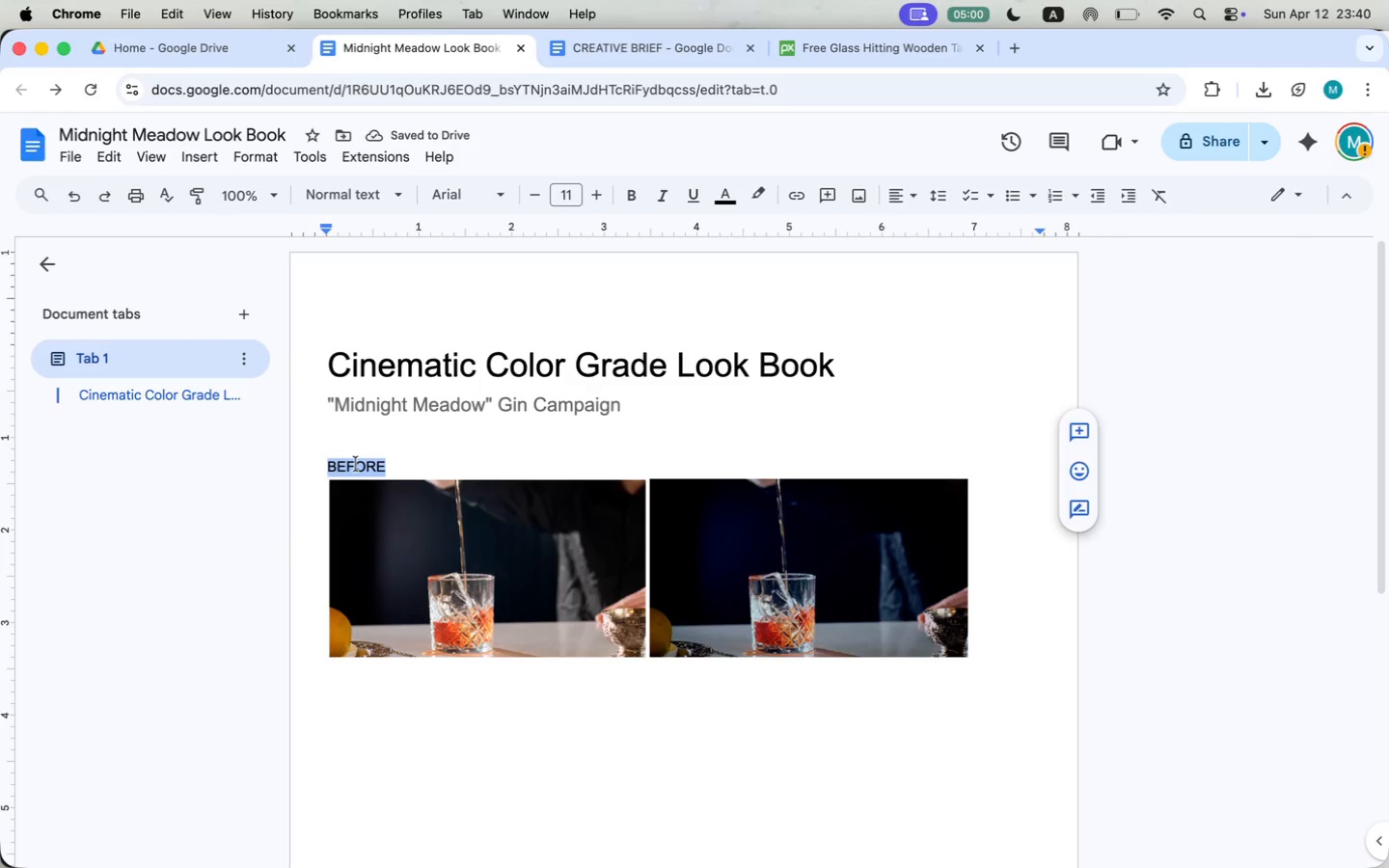 
key(Meta+B)
 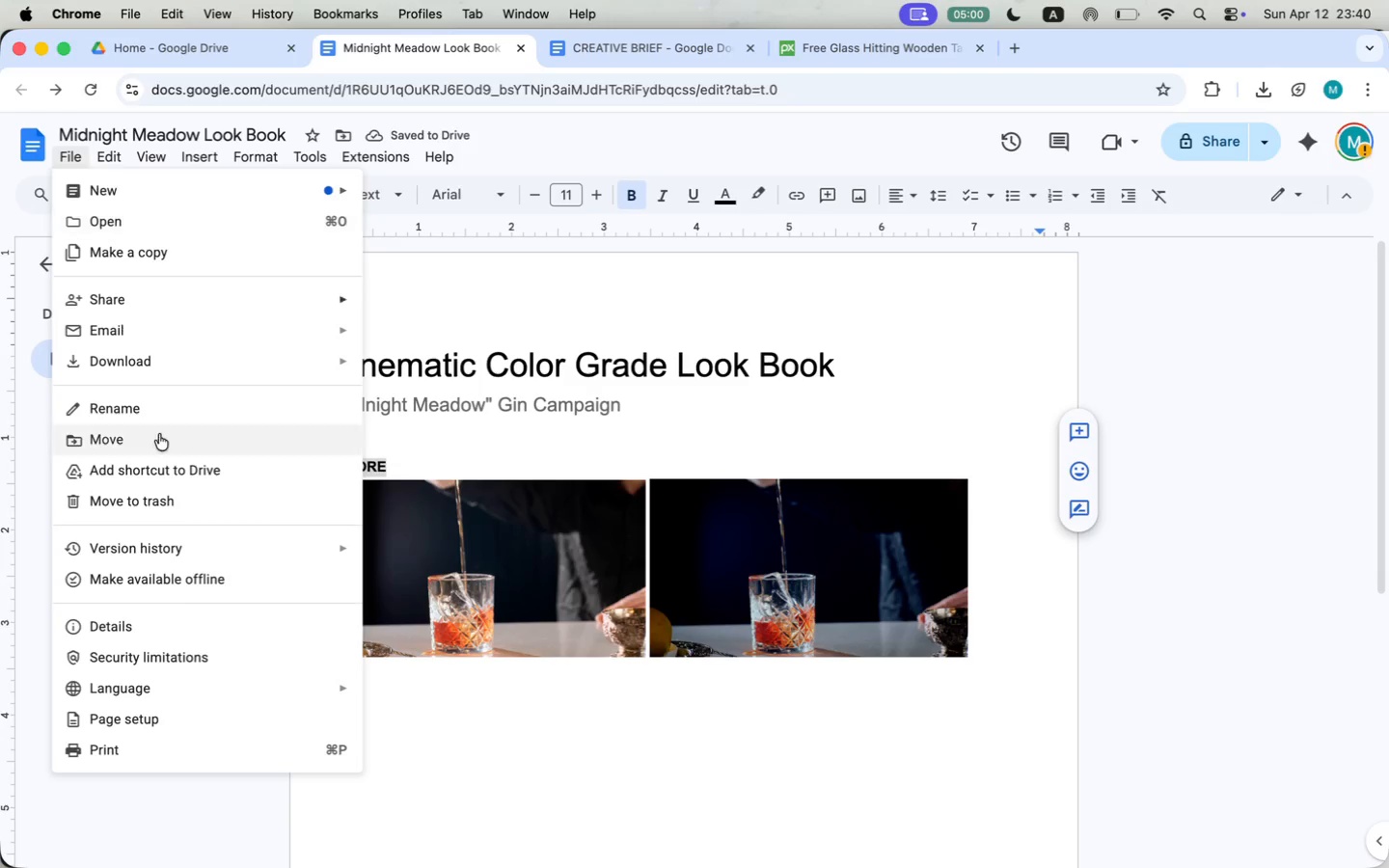 
left_click([188, 704])
 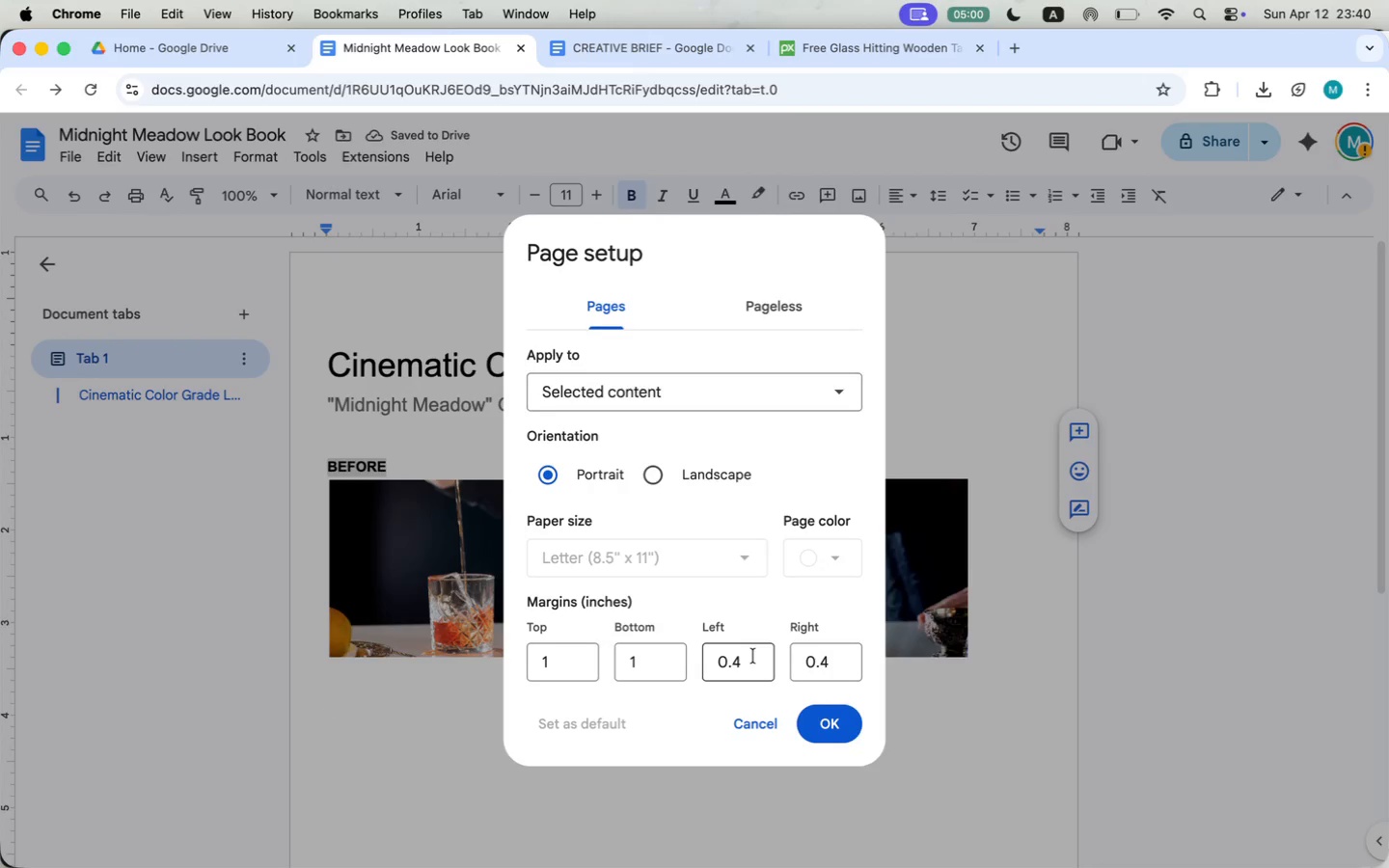 
left_click([753, 656])
 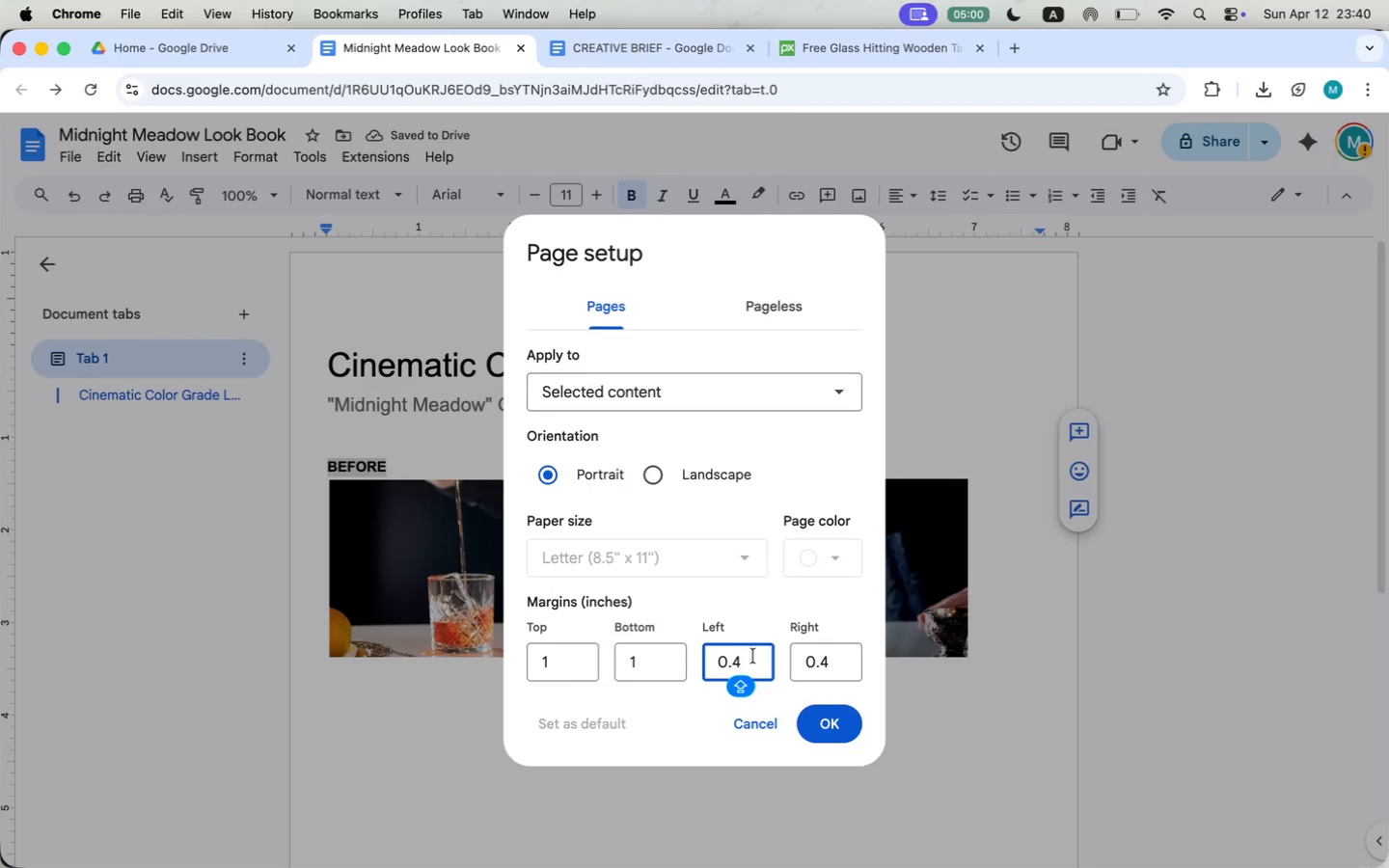 
key(Backspace)
 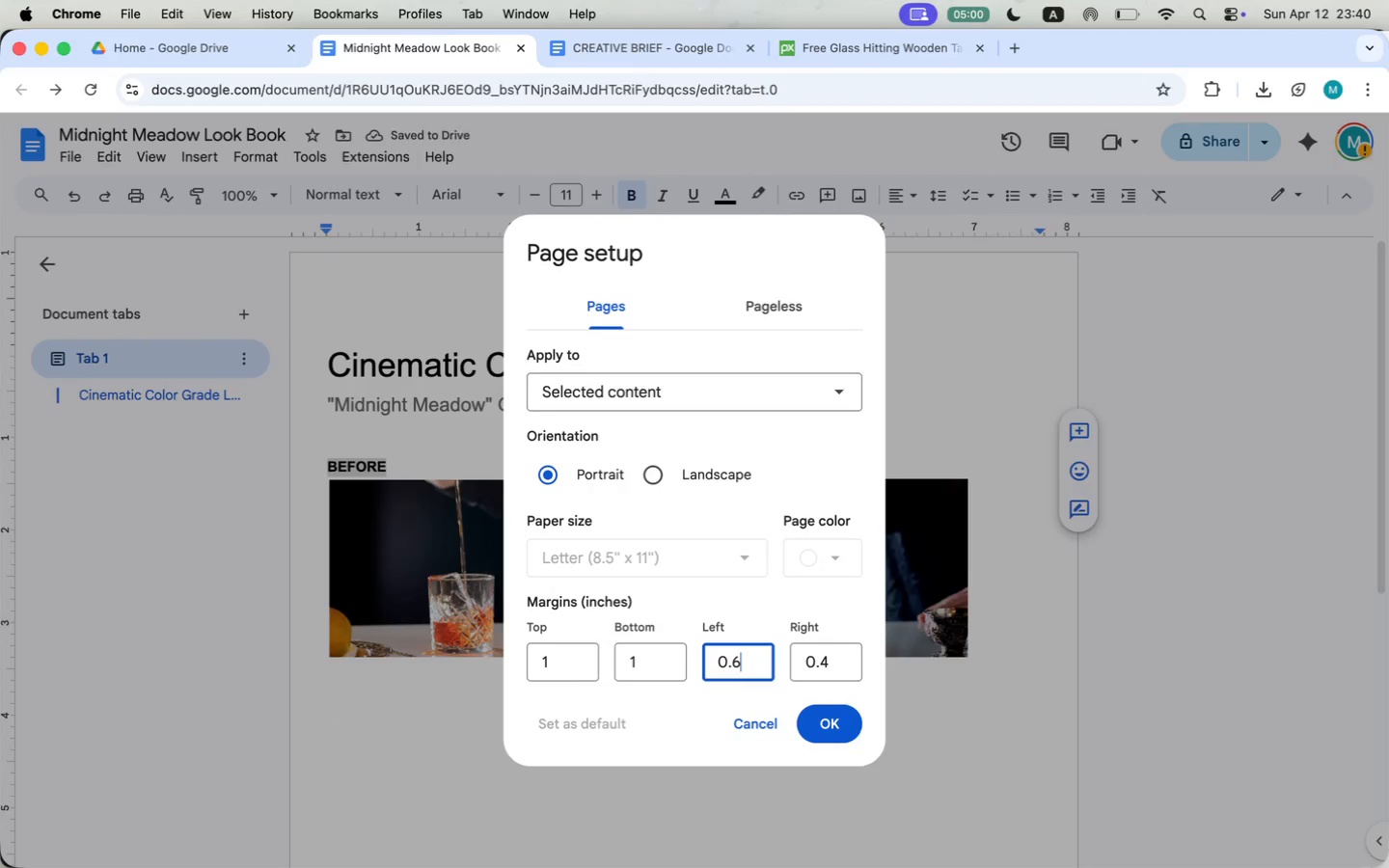 
key(6)
 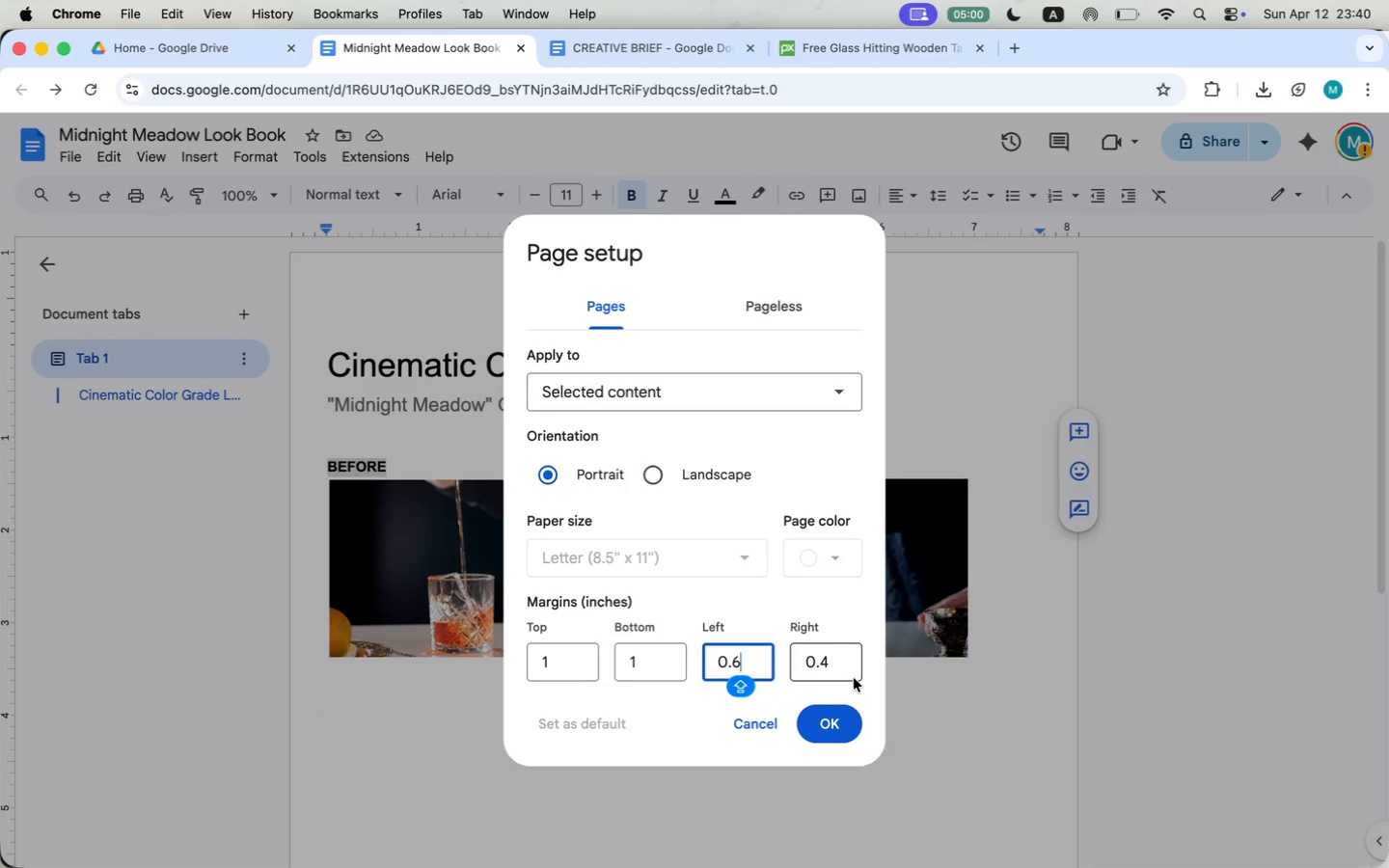 
left_click([843, 656])
 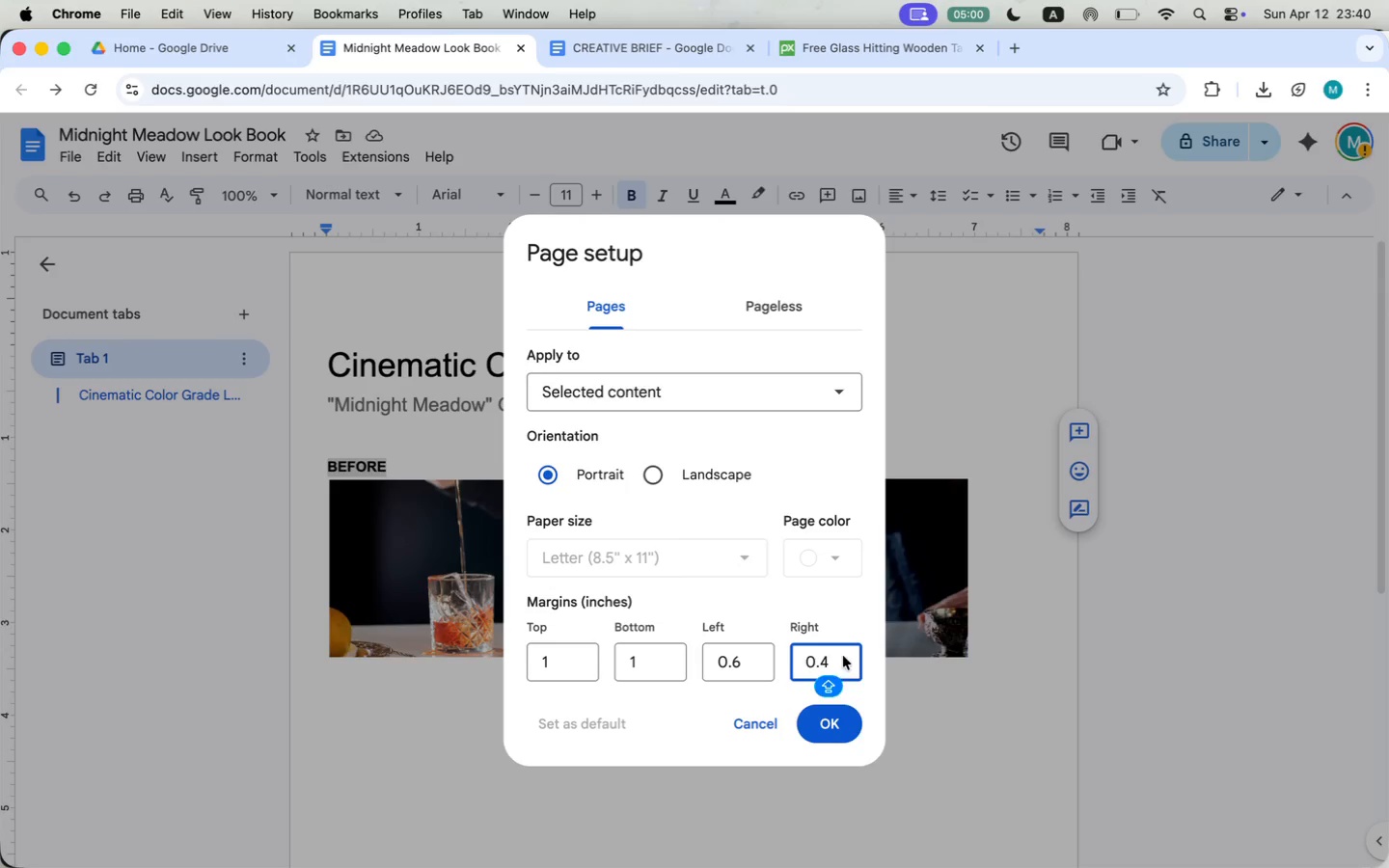 
key(Backspace)
 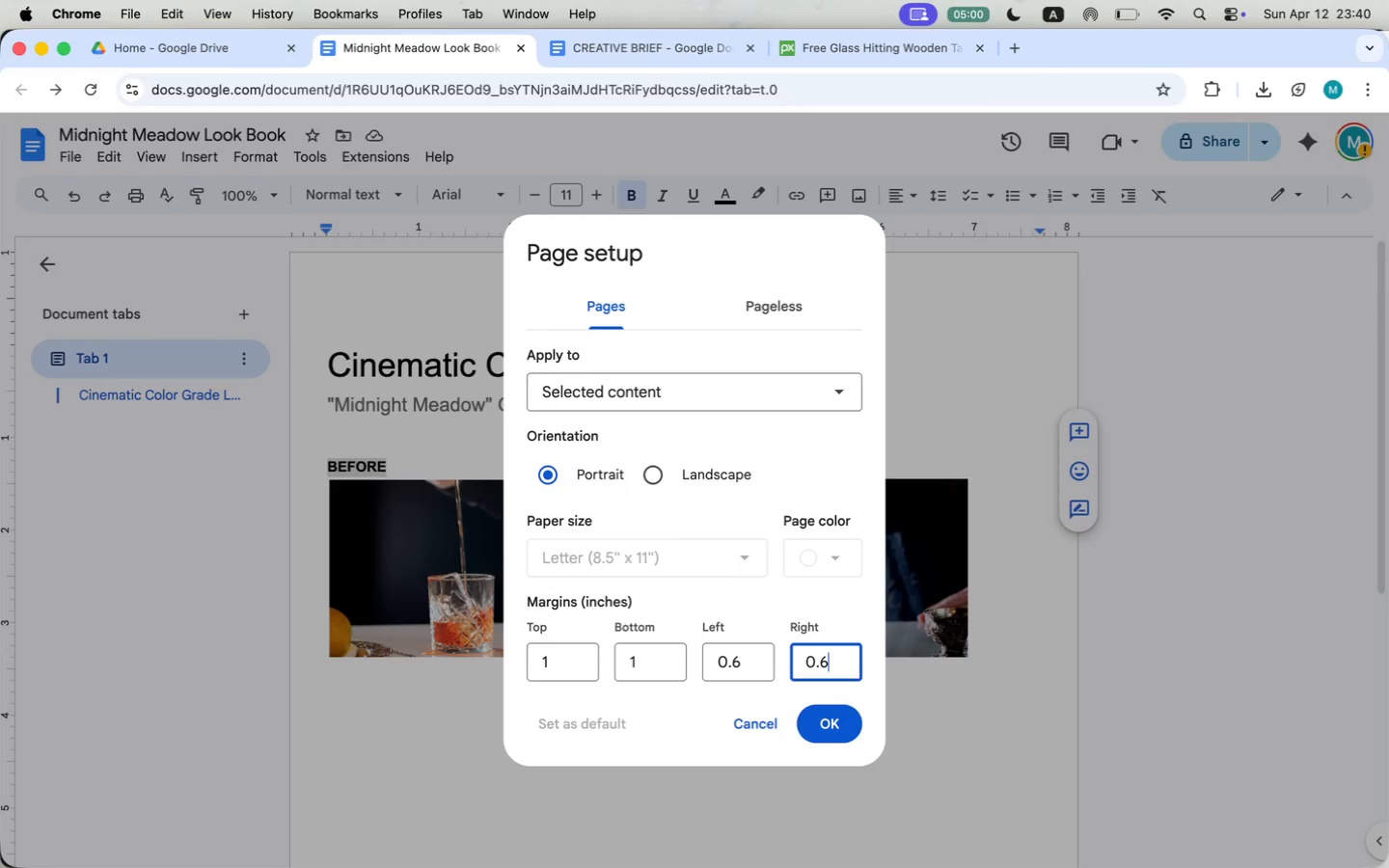 
key(6)
 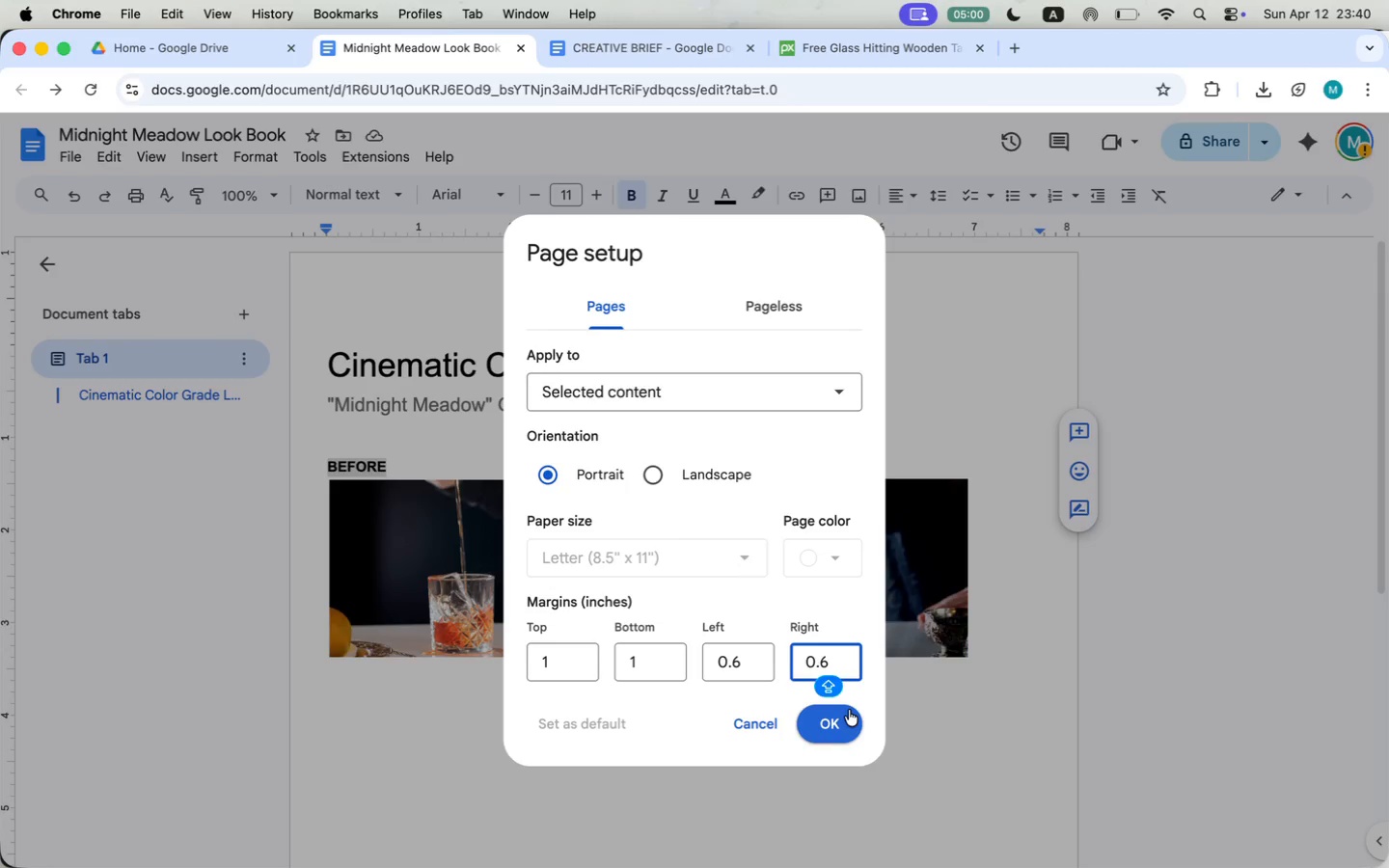 
left_click([844, 716])
 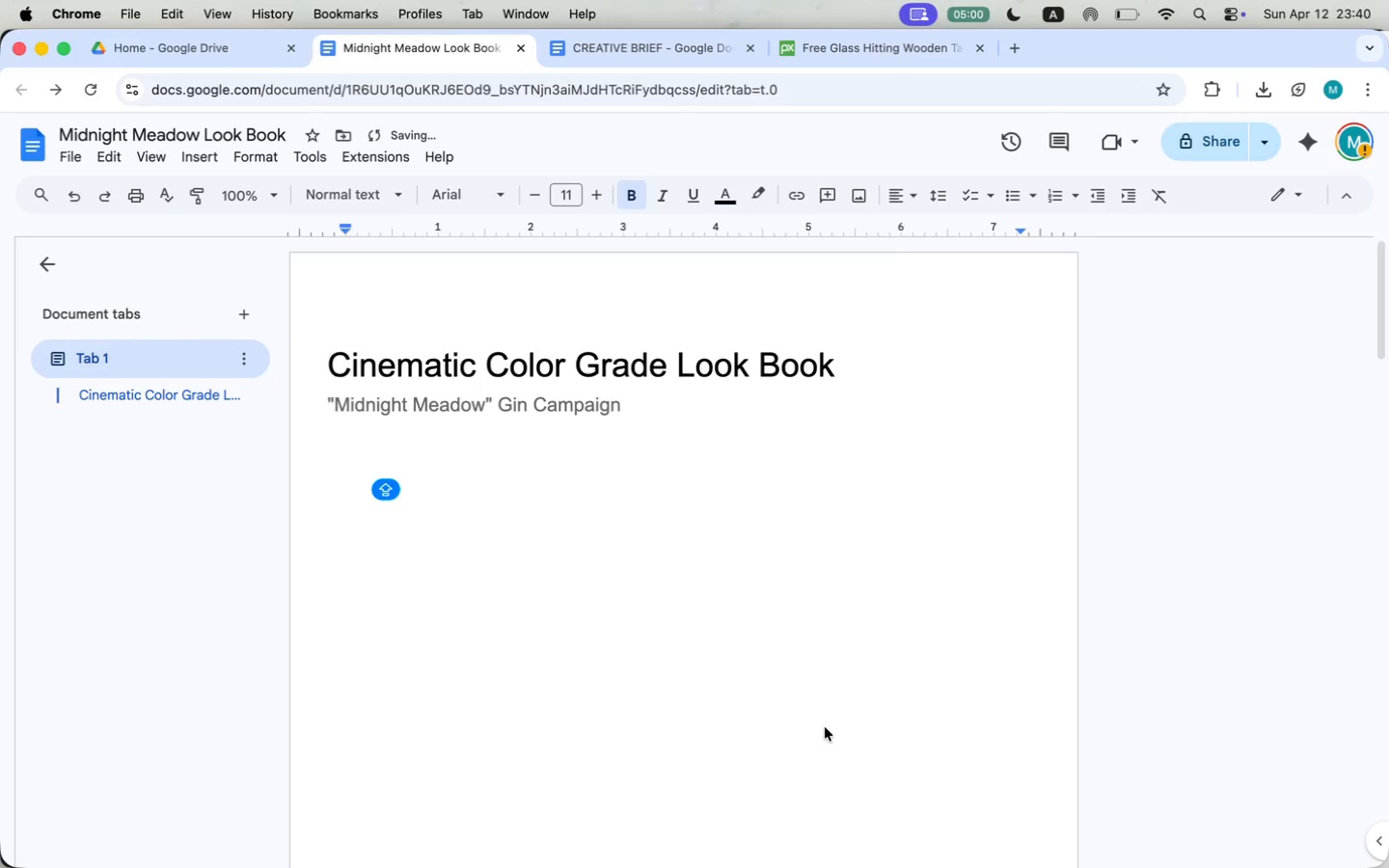 
scroll: coordinate [621, 710], scroll_direction: down, amount: 43.0
 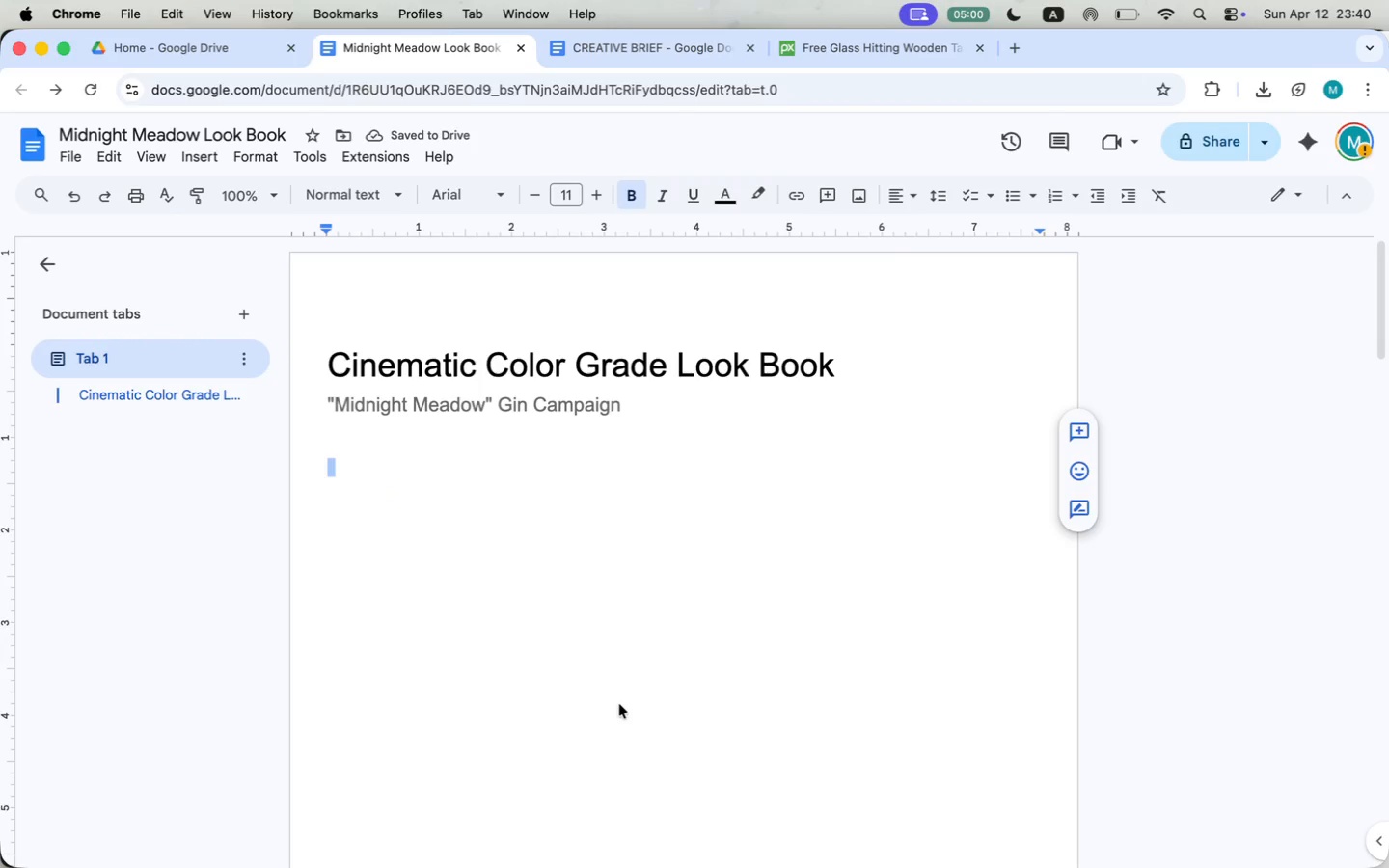 
scroll: coordinate [620, 711], scroll_direction: up, amount: 29.0
 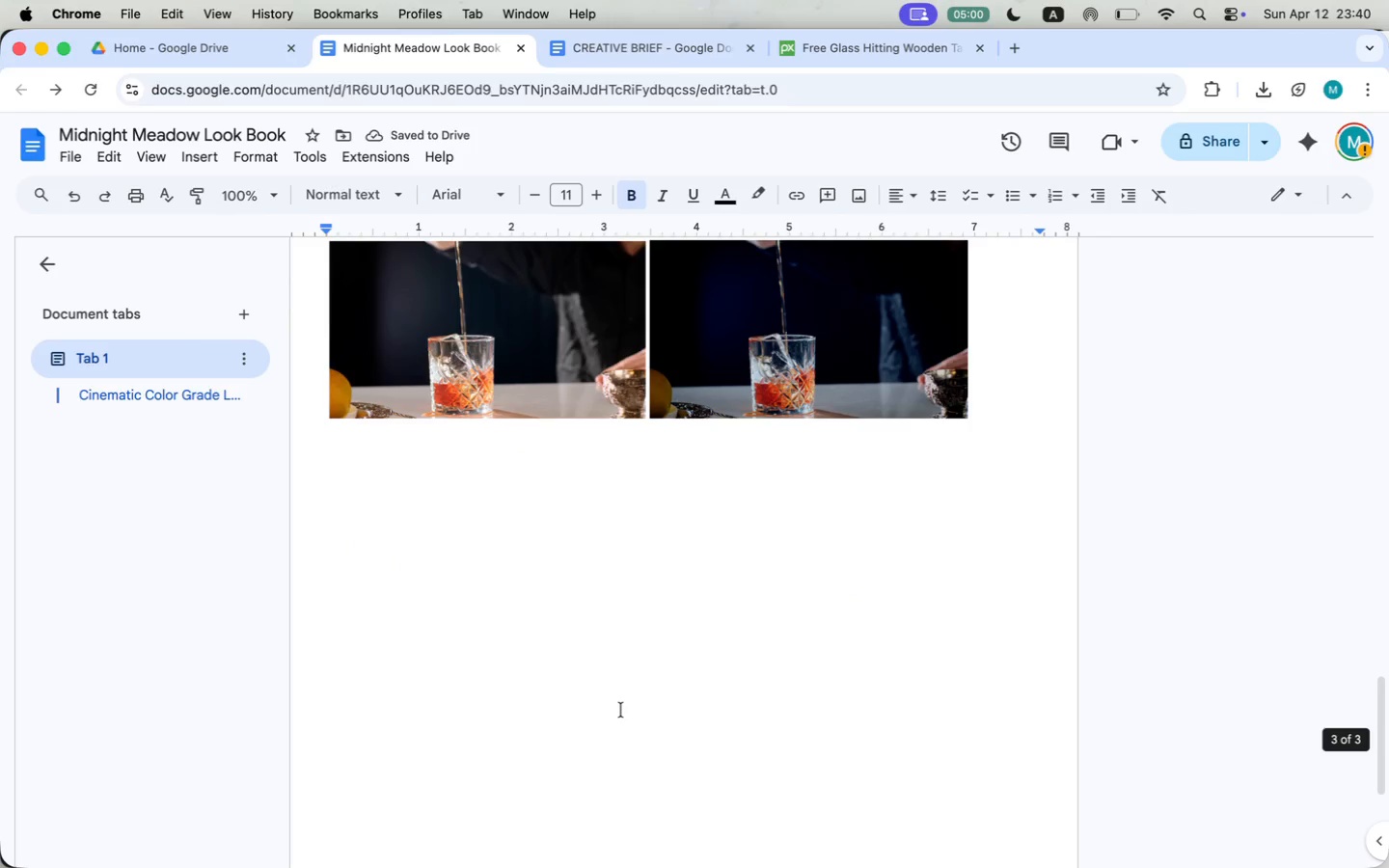 
key(Meta+Z)
 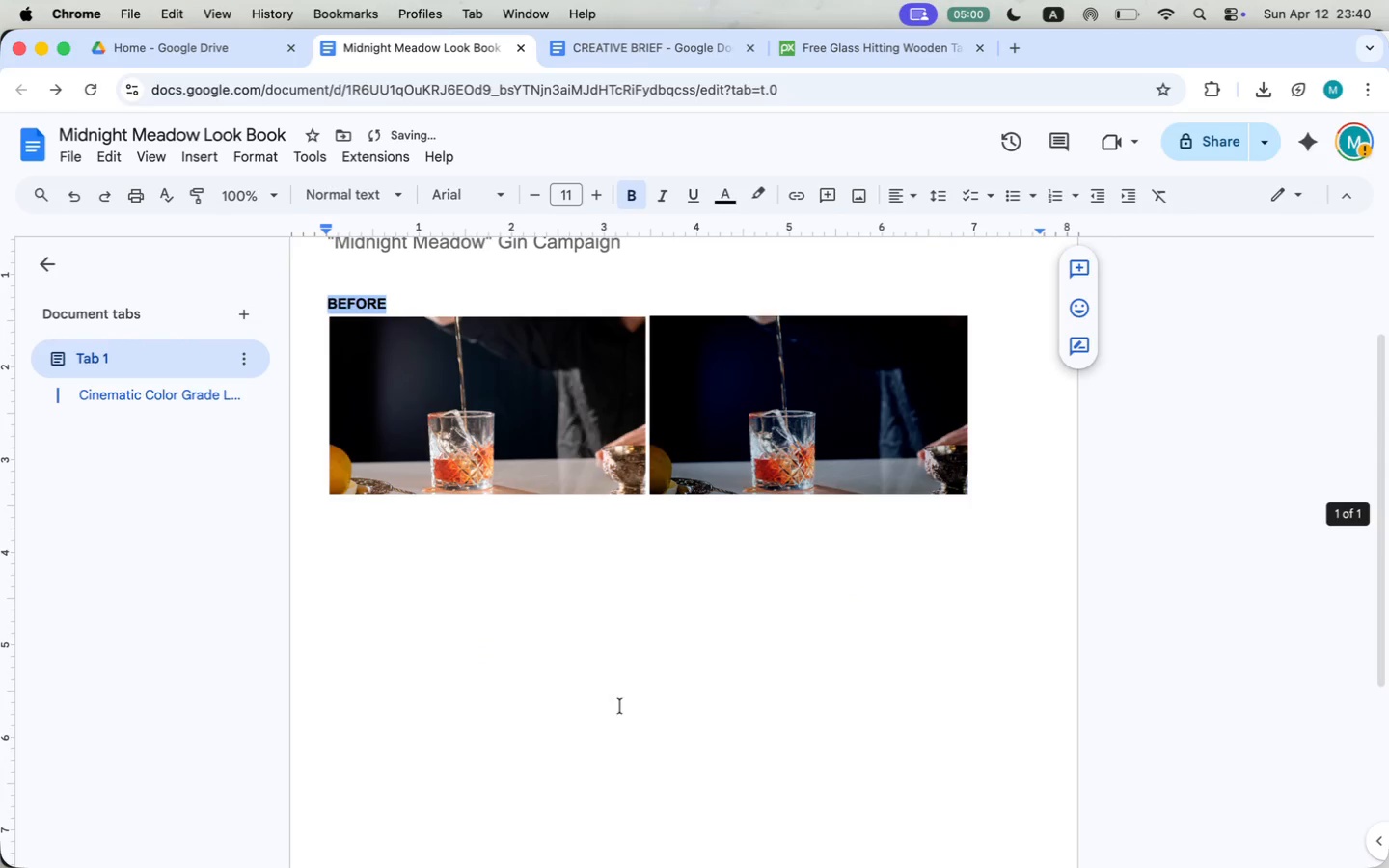 
left_click([683, 610])
 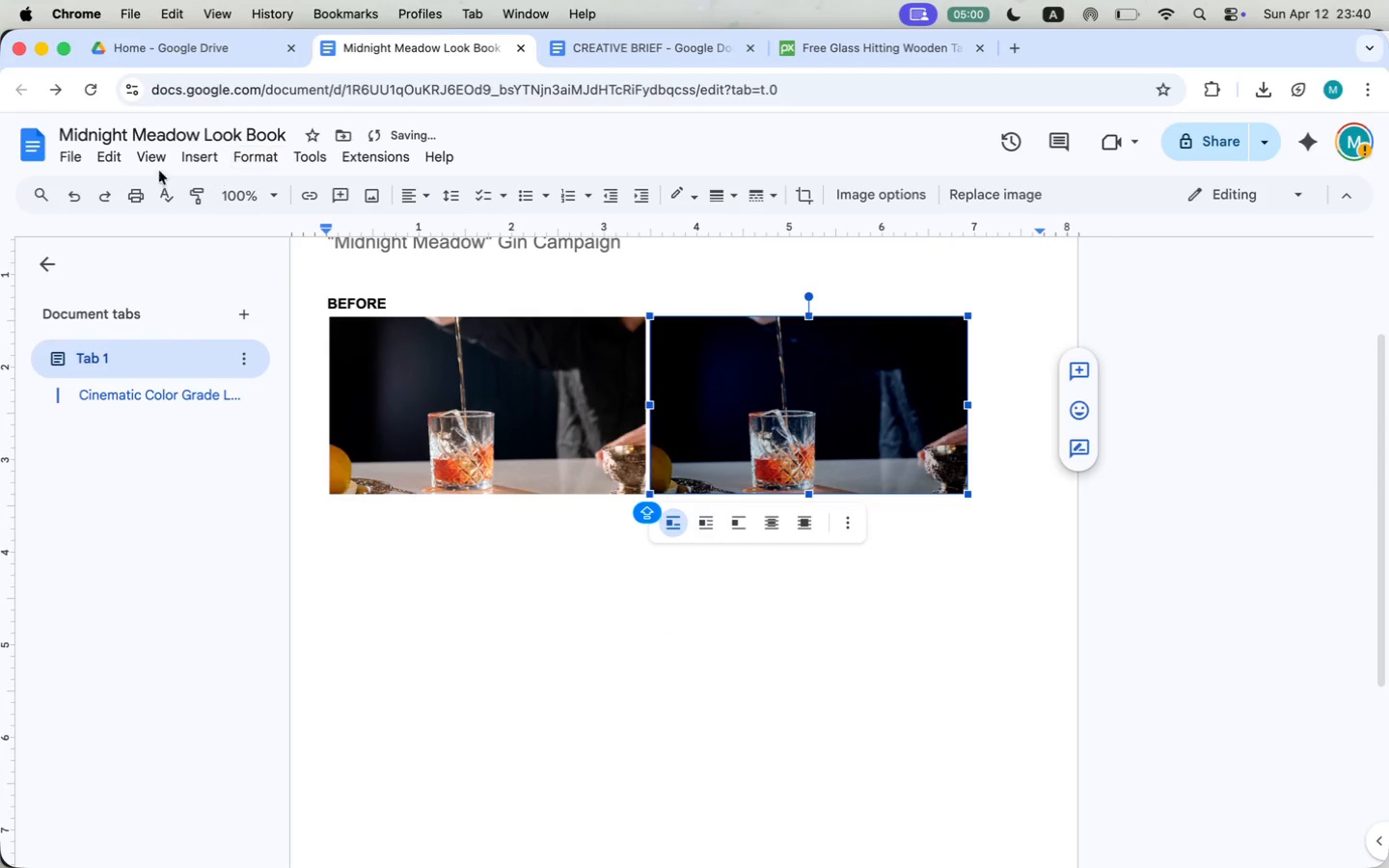 
left_click([79, 158])
 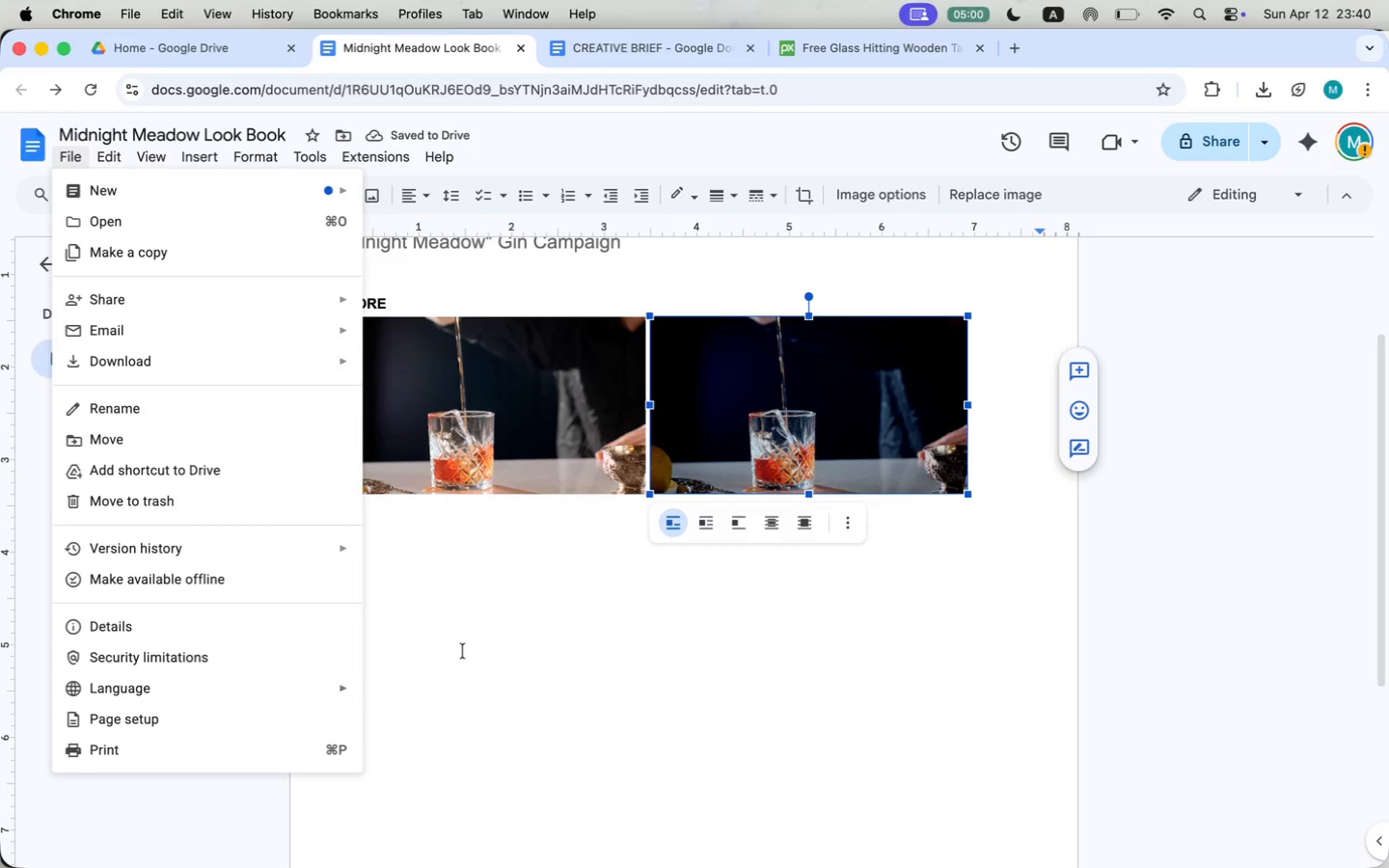 
left_click([310, 715])
 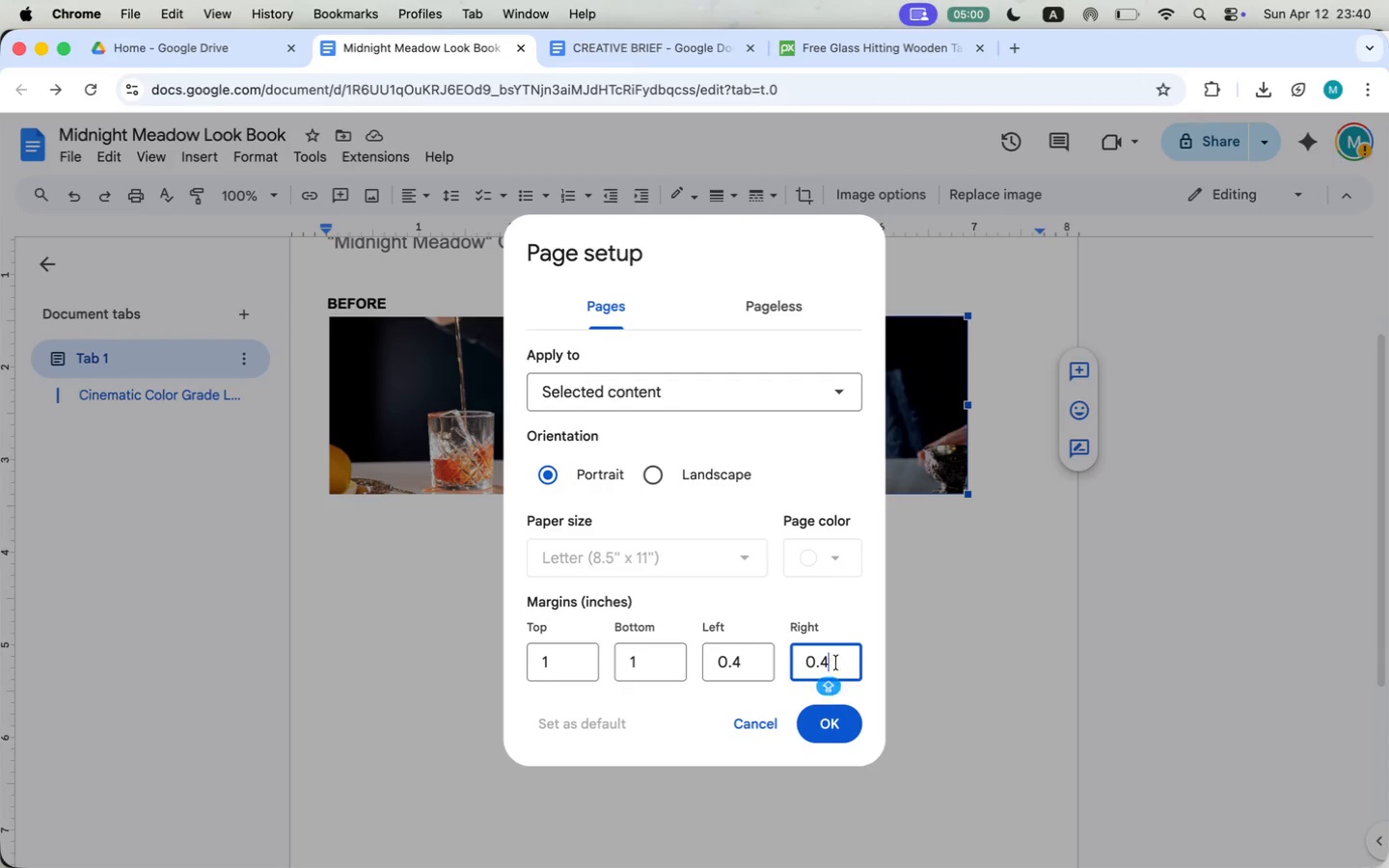 
key(Backspace)
 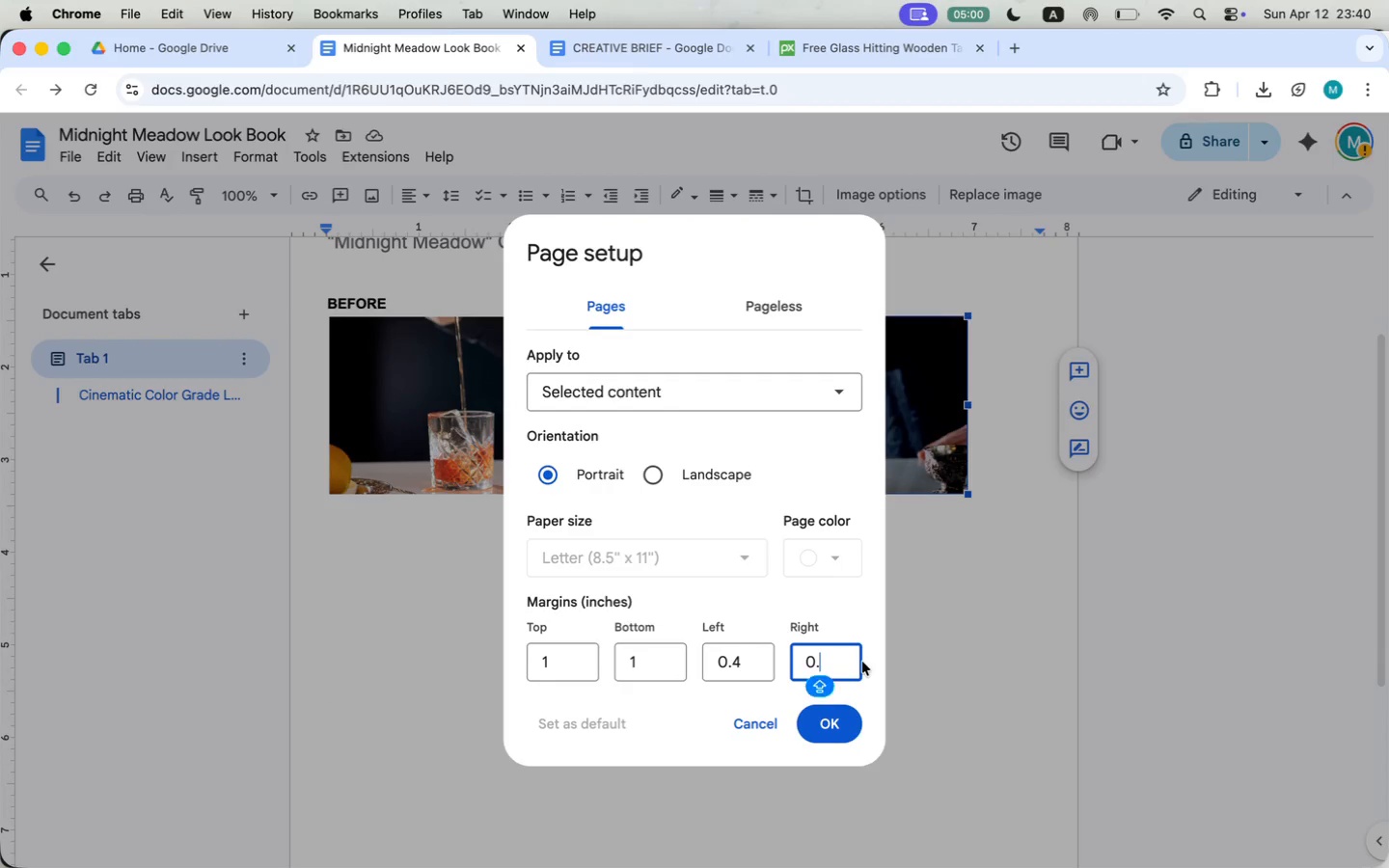 
key(6)
 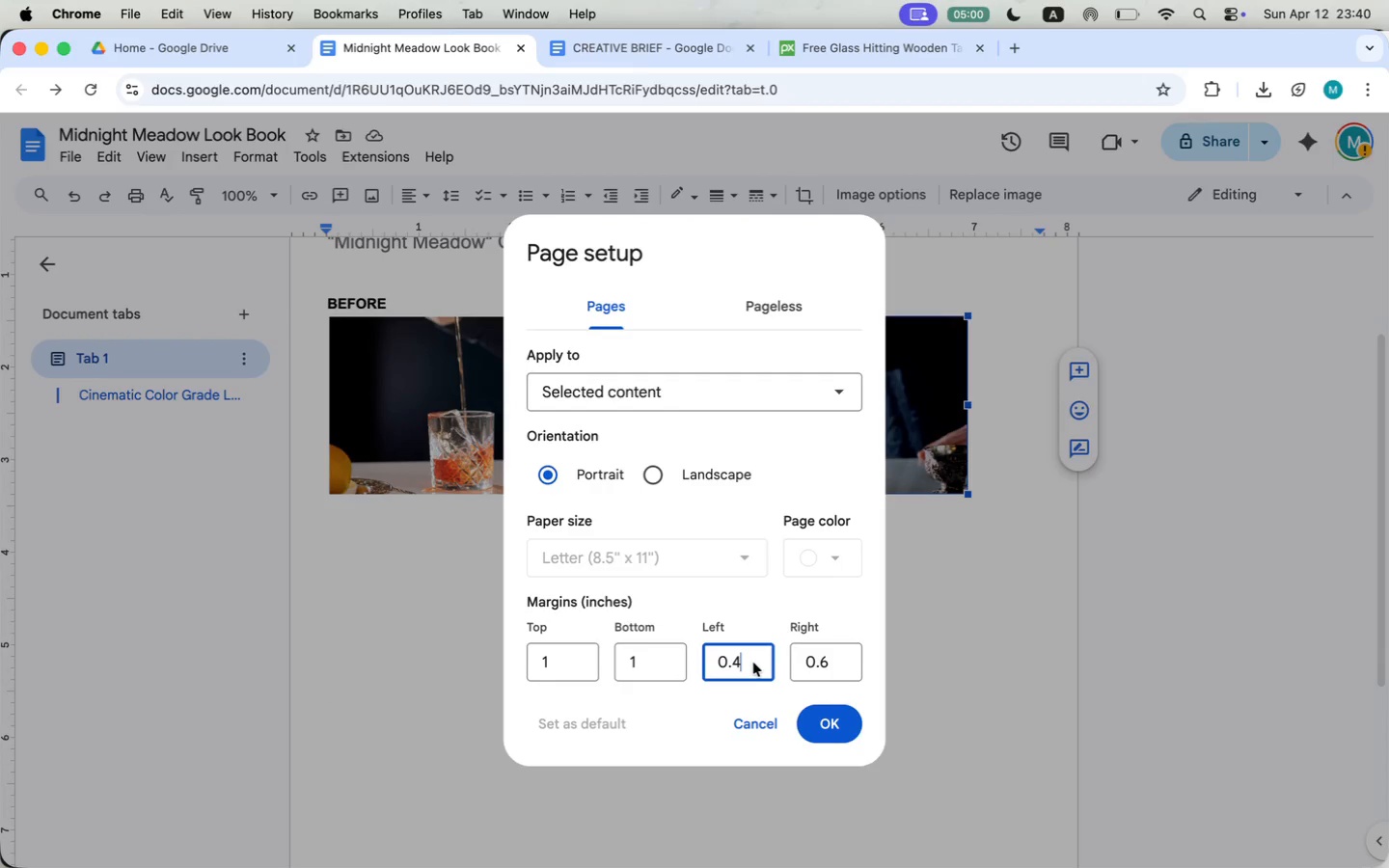 
key(Backspace)
 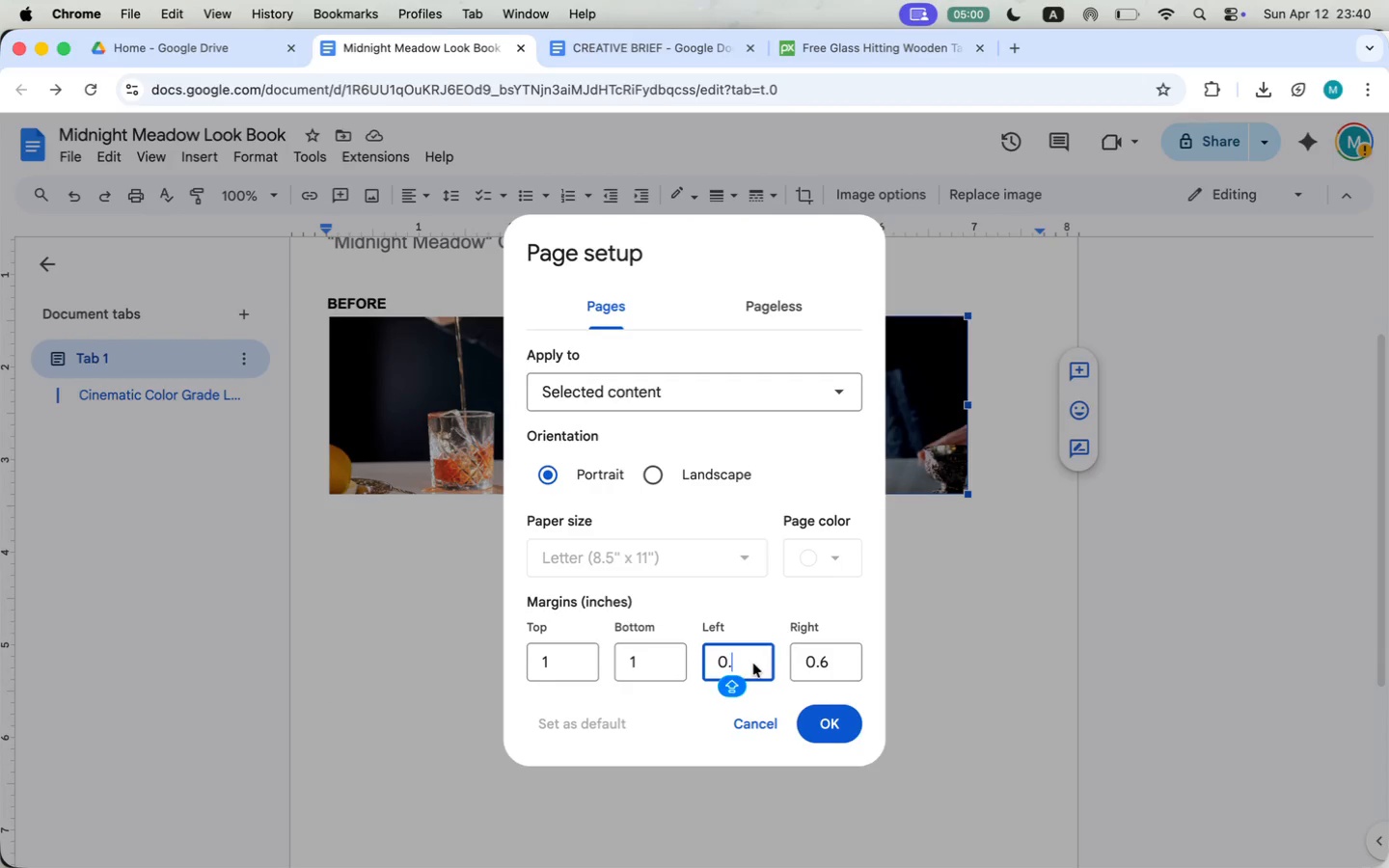 
key(6)
 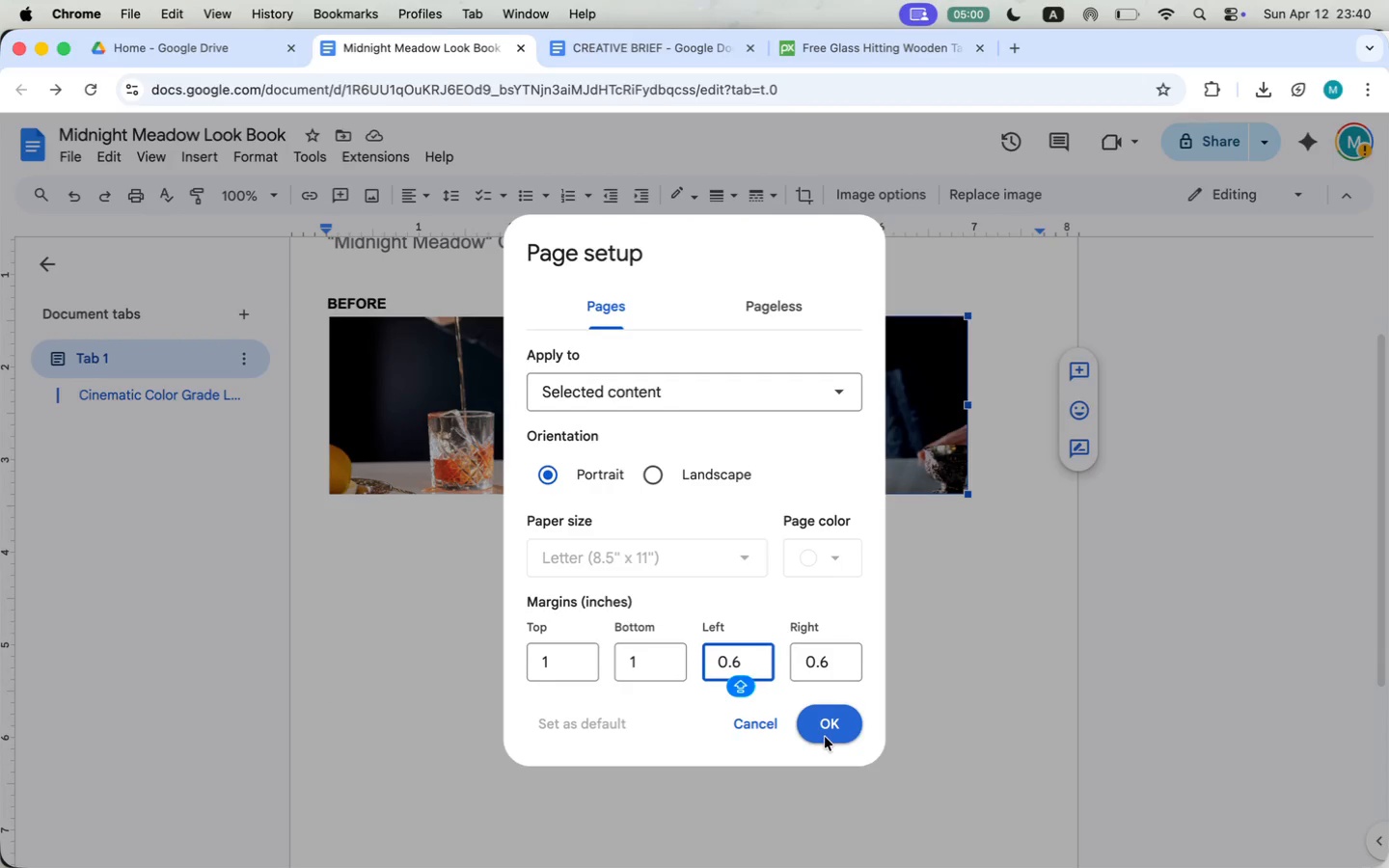 
scroll: coordinate [831, 727], scroll_direction: down, amount: 15.0
 